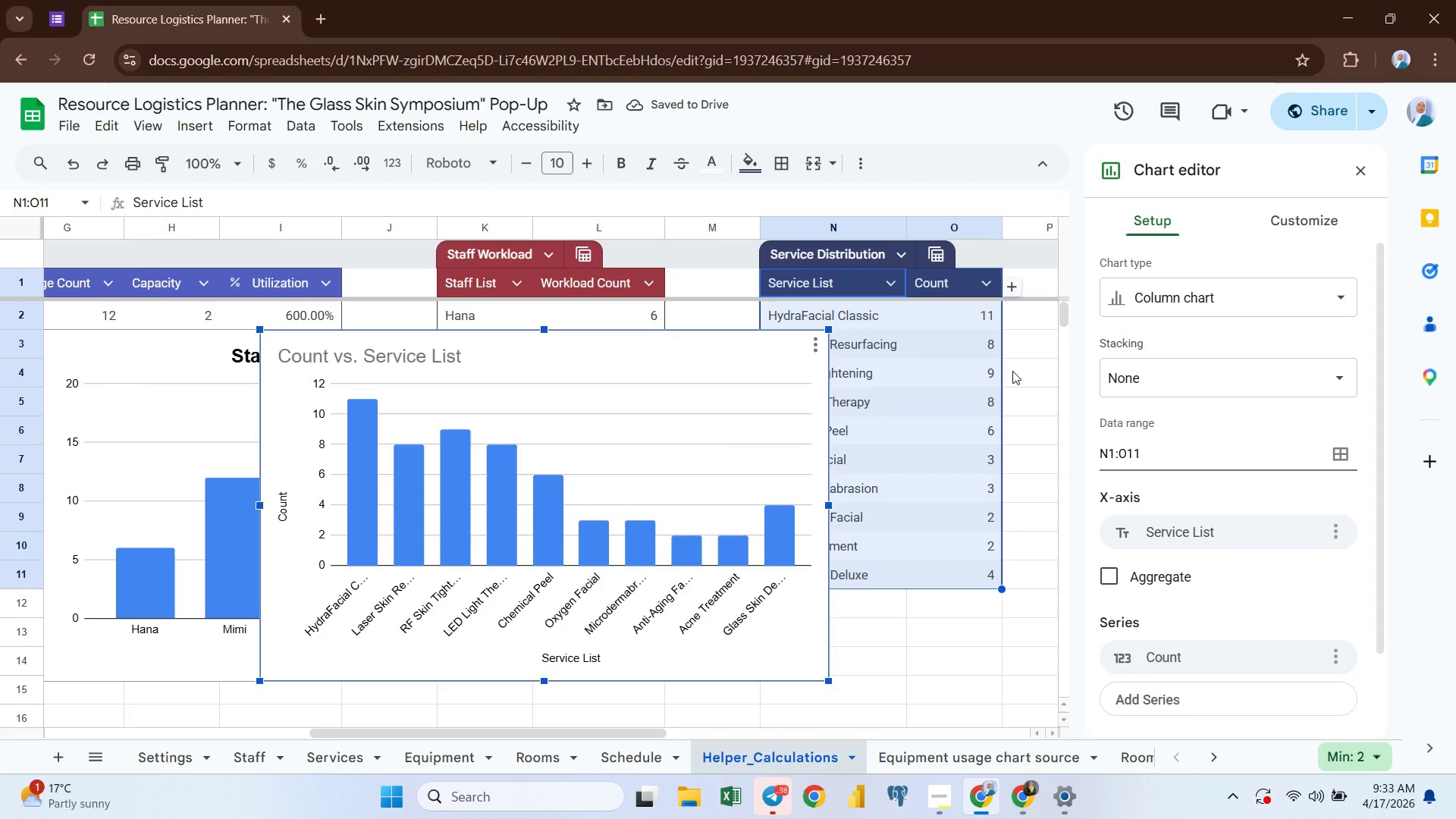 
left_click([1167, 292])
 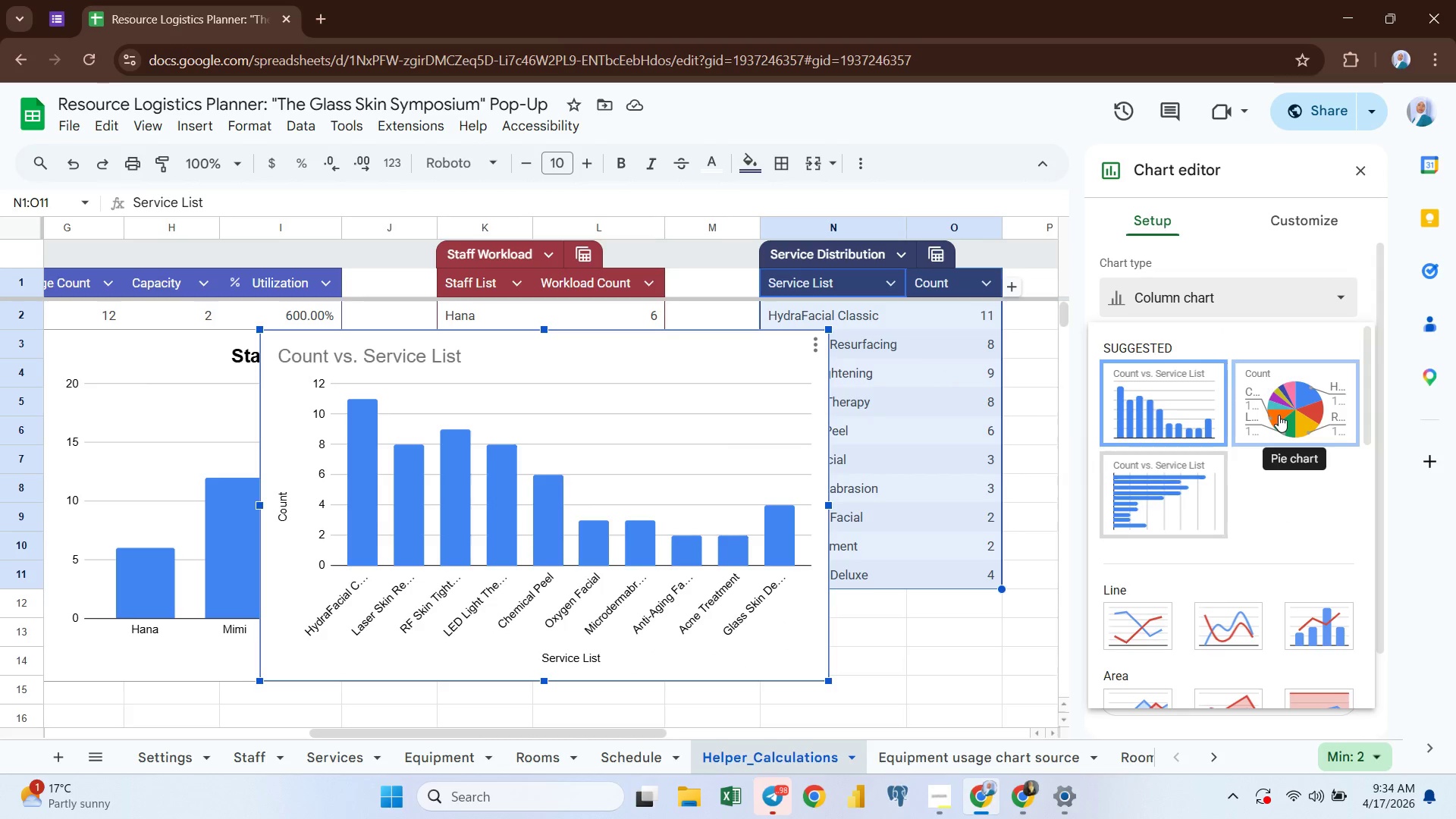 
left_click([1279, 415])
 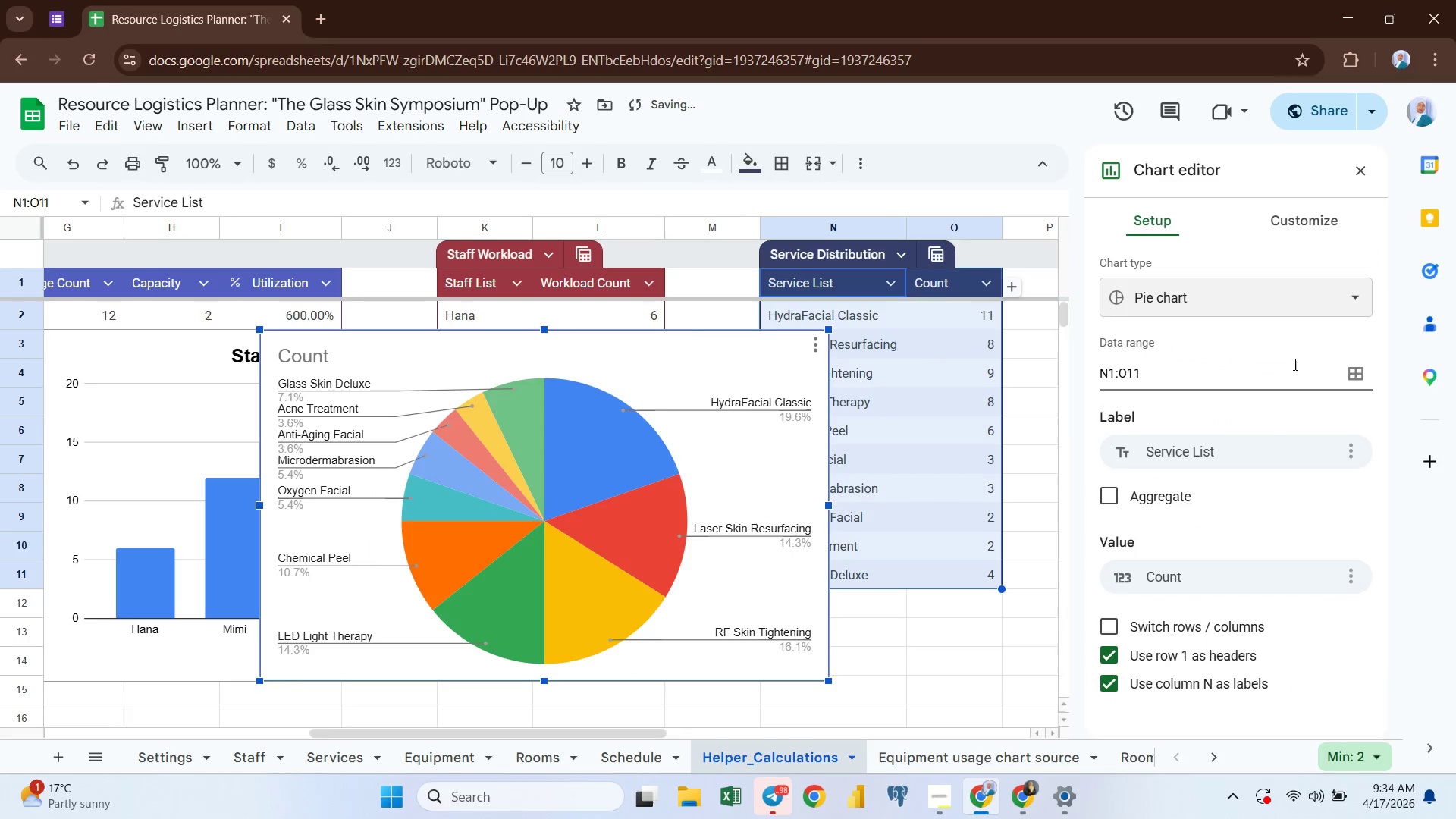 
left_click([1320, 225])
 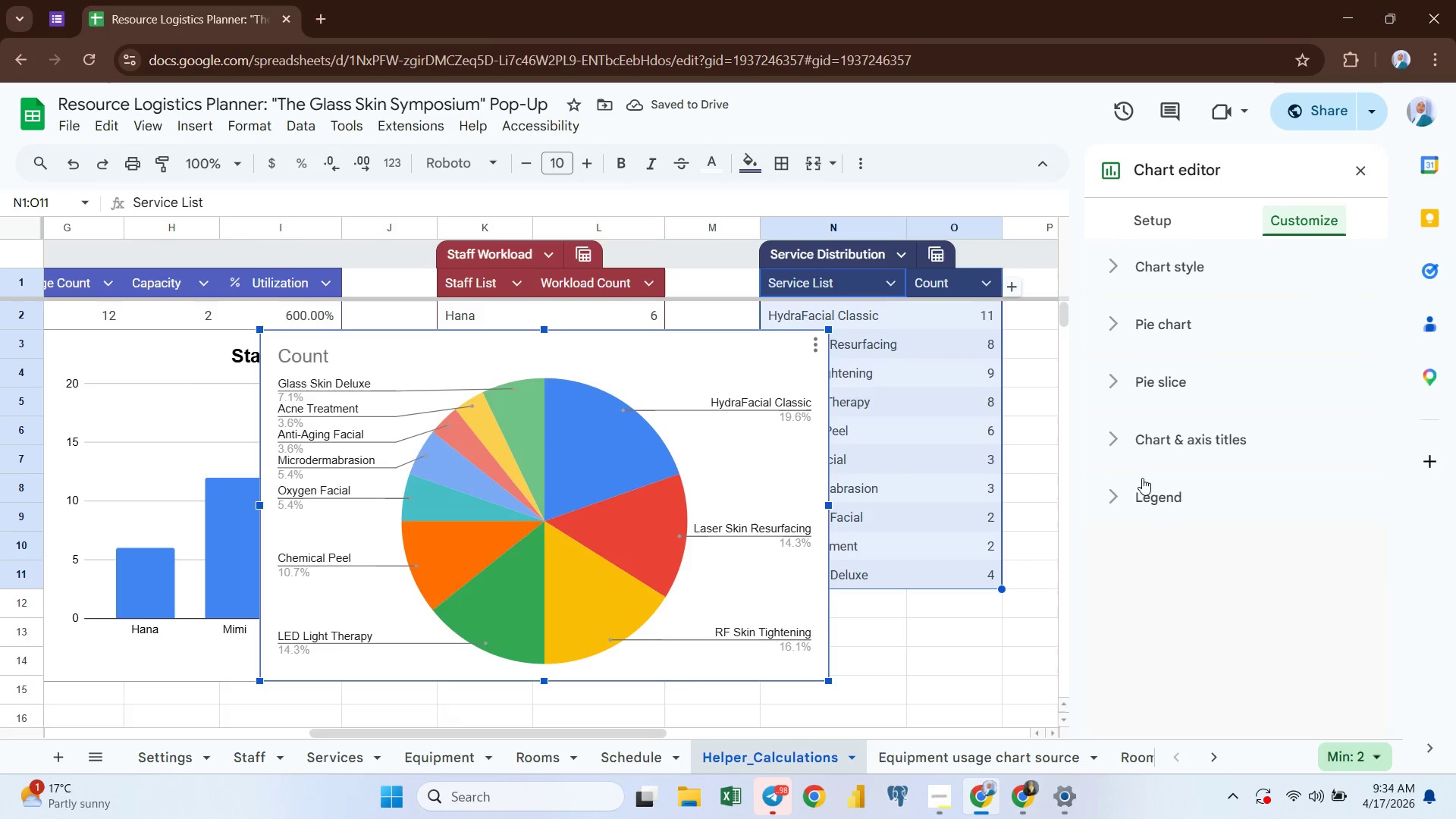 
left_click([1140, 502])
 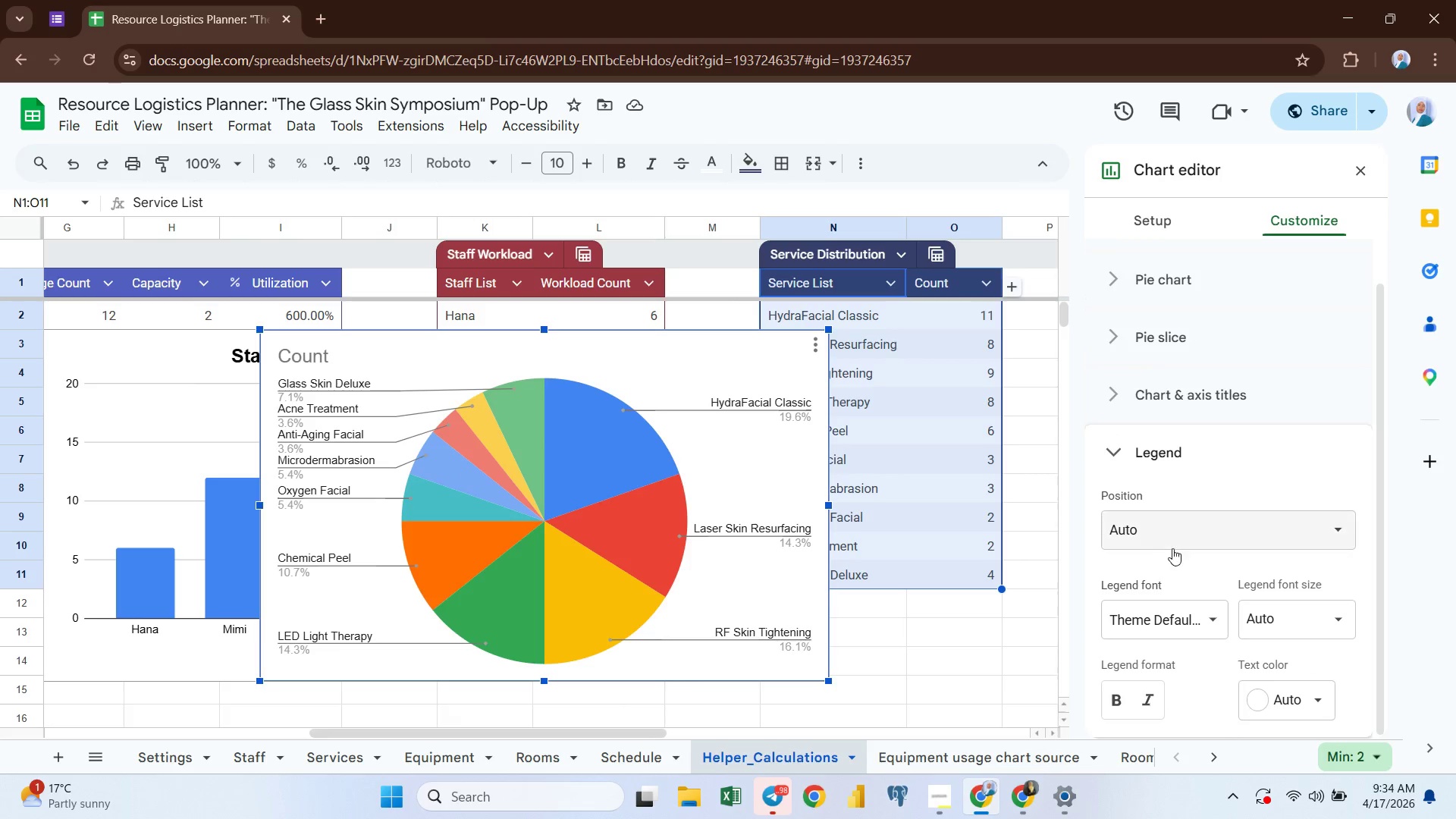 
left_click([1185, 520])
 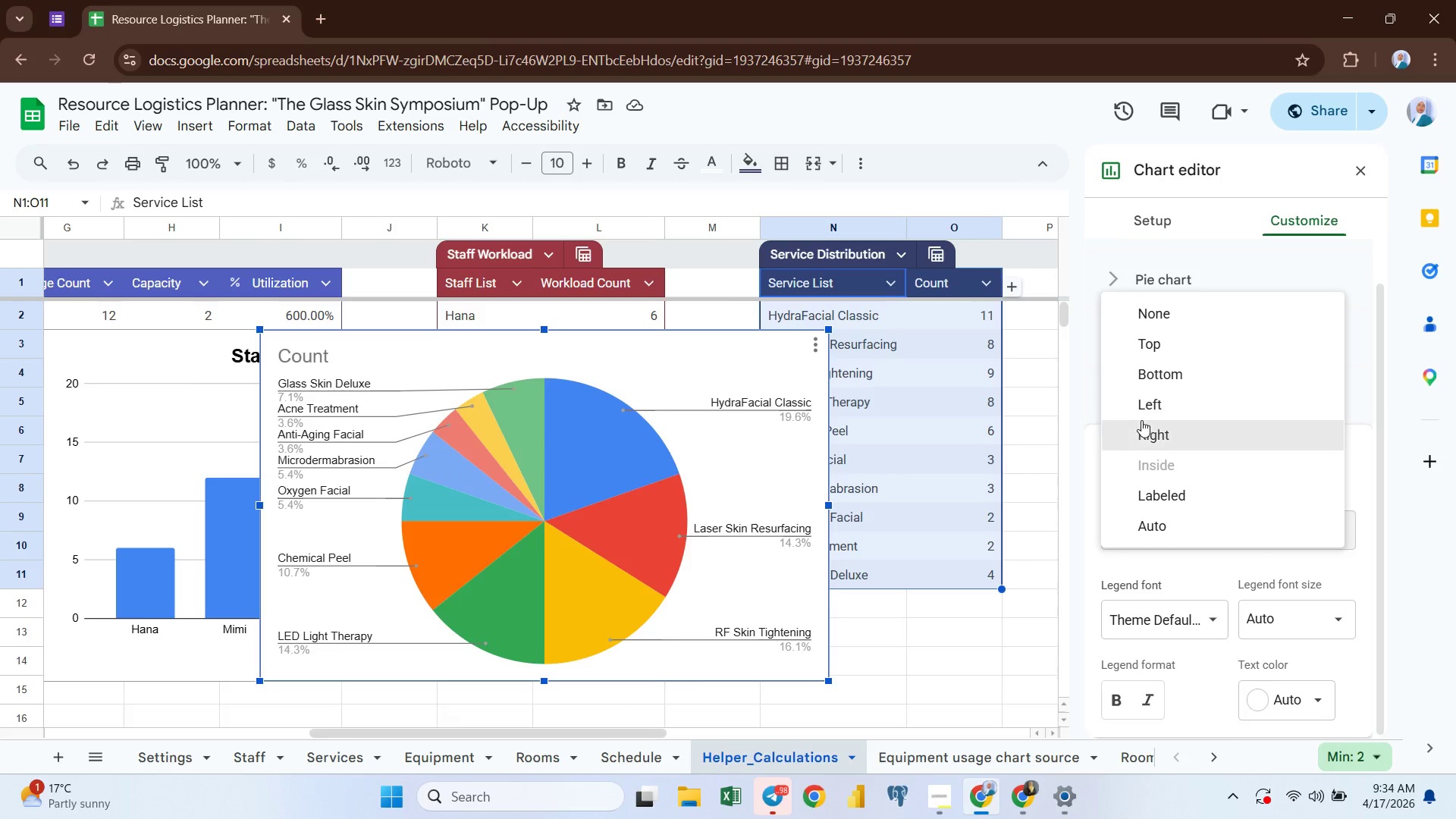 
left_click([1147, 431])
 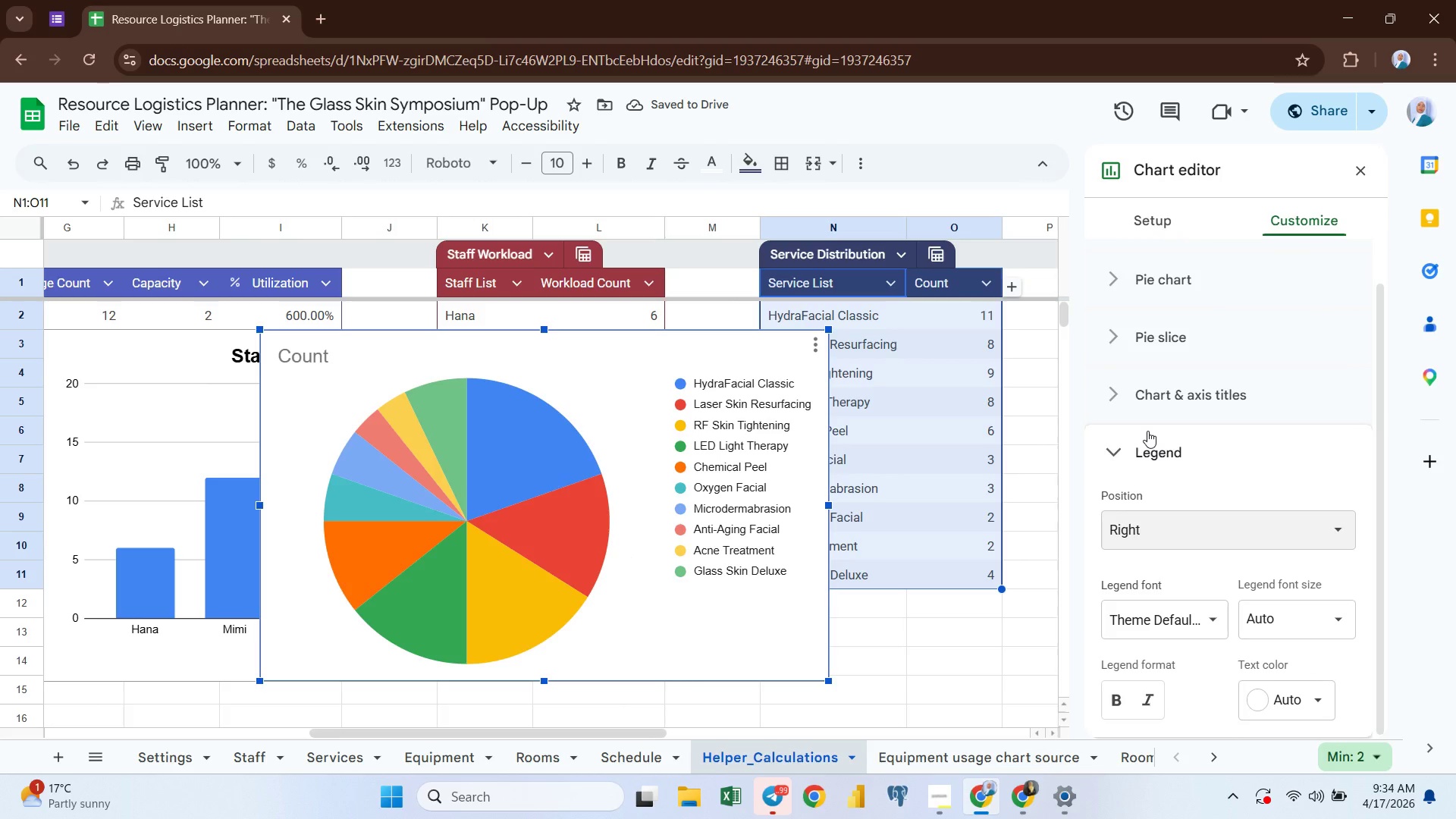 
left_click([1138, 516])
 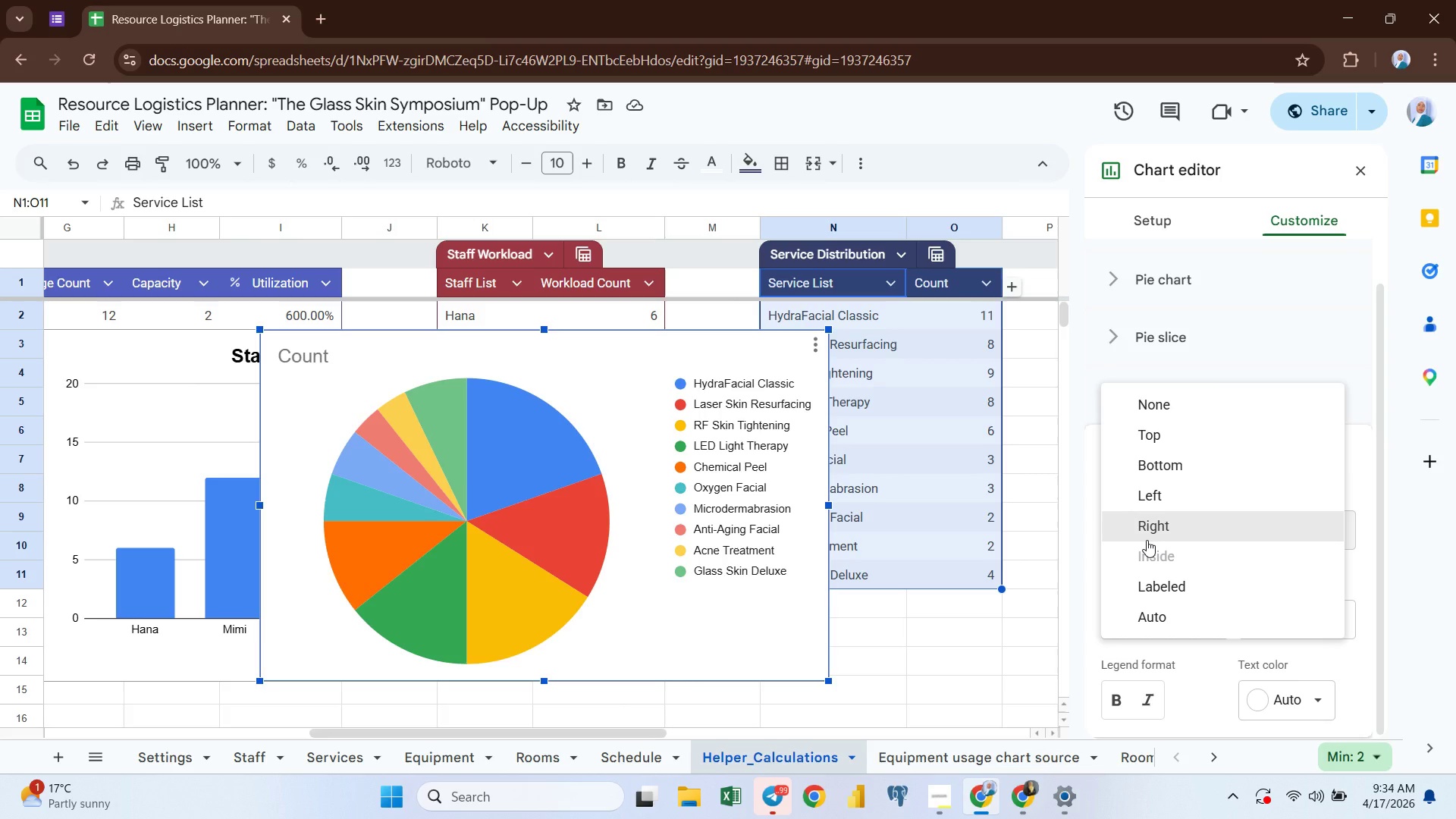 
left_click([1144, 613])
 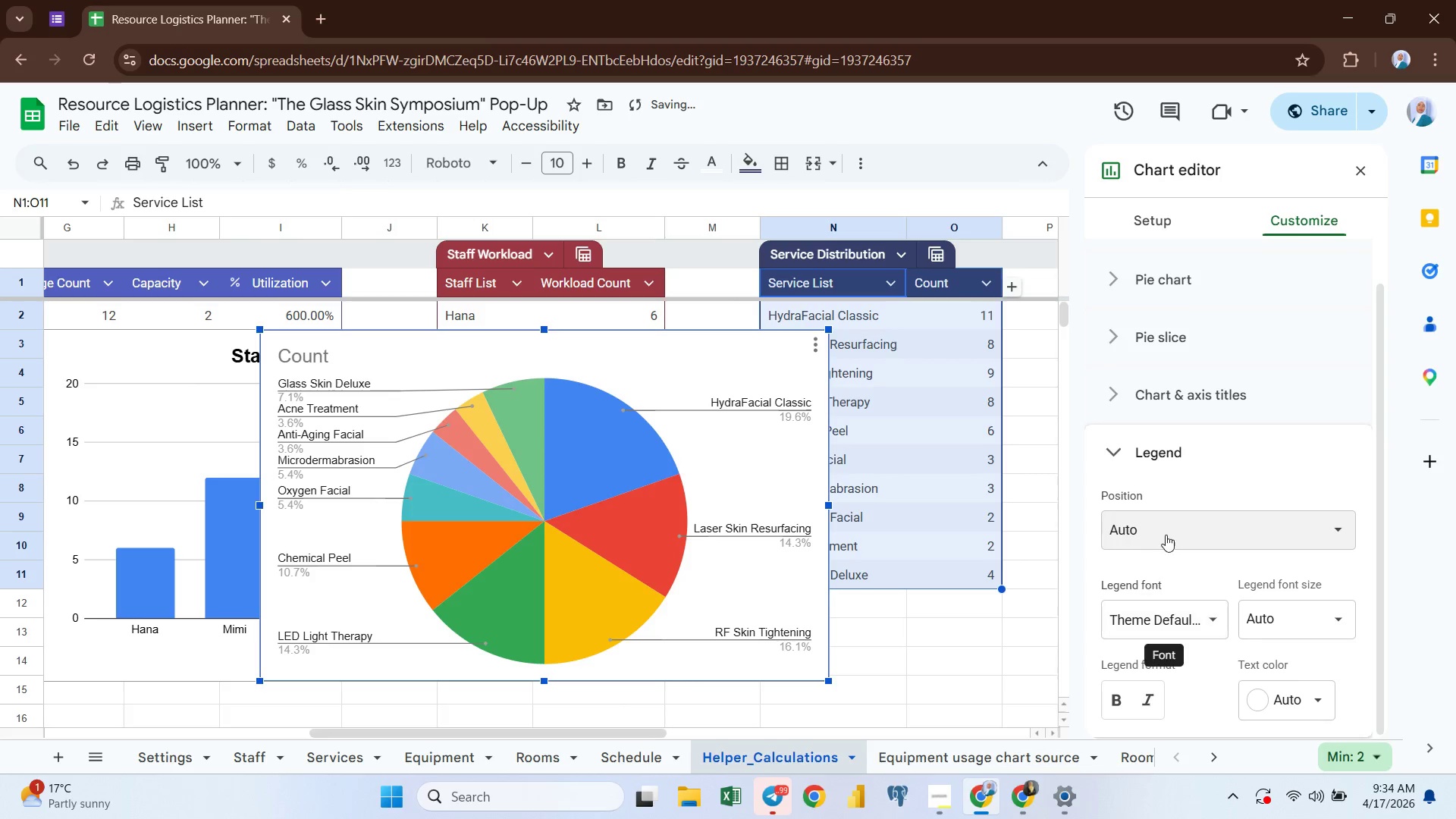 
left_click([1126, 446])
 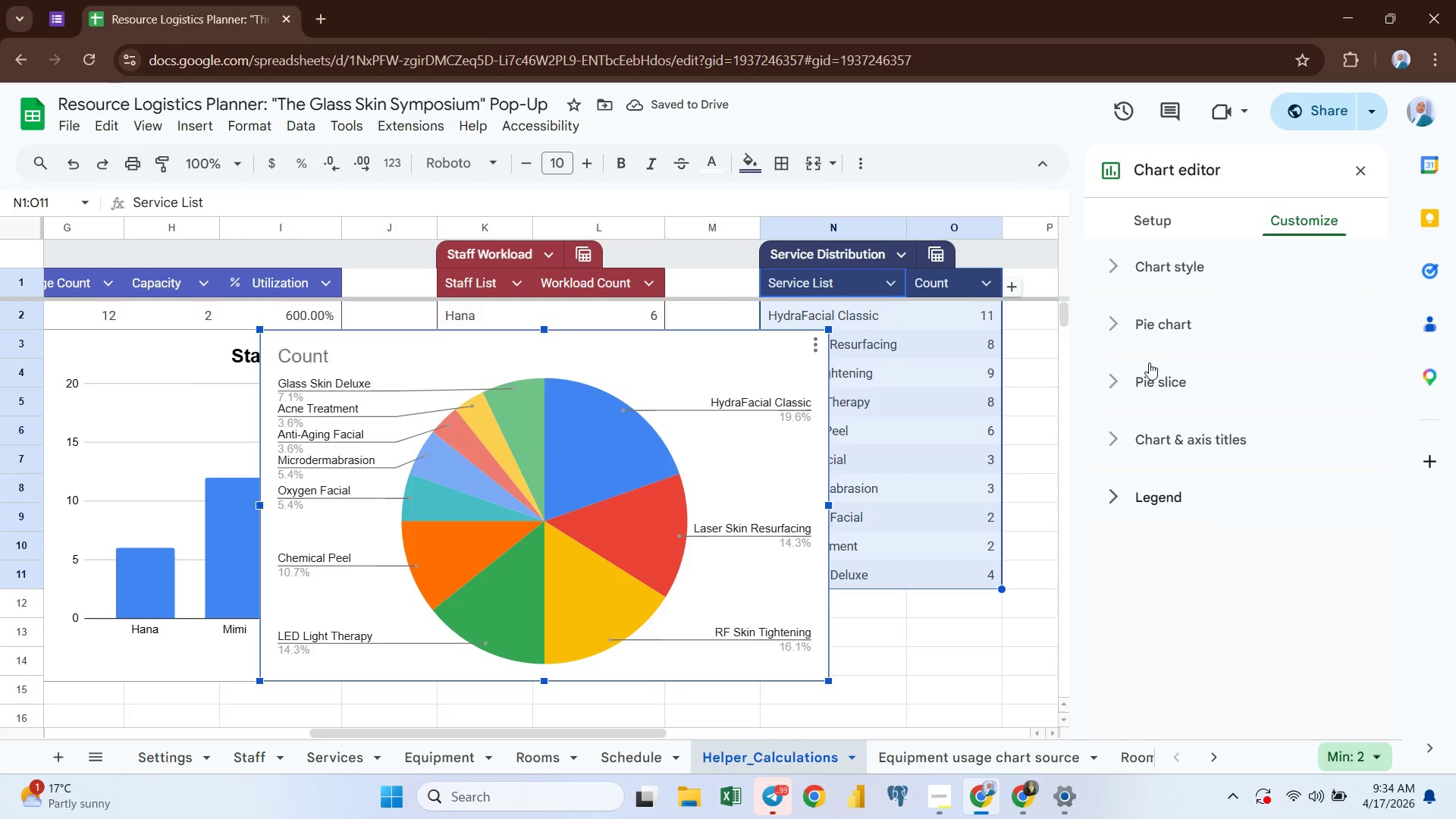 
left_click([1149, 384])
 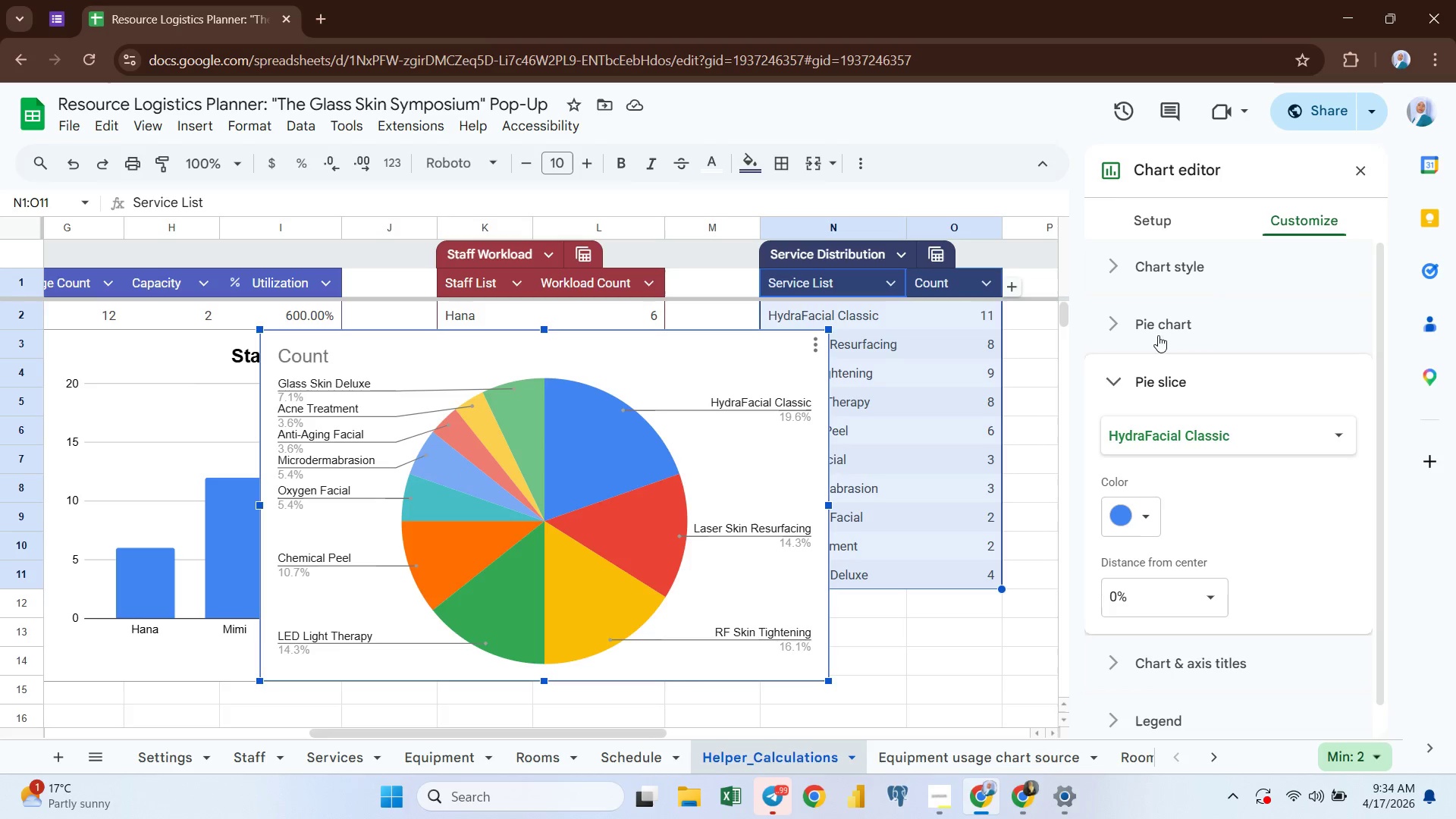 
left_click([1163, 328])
 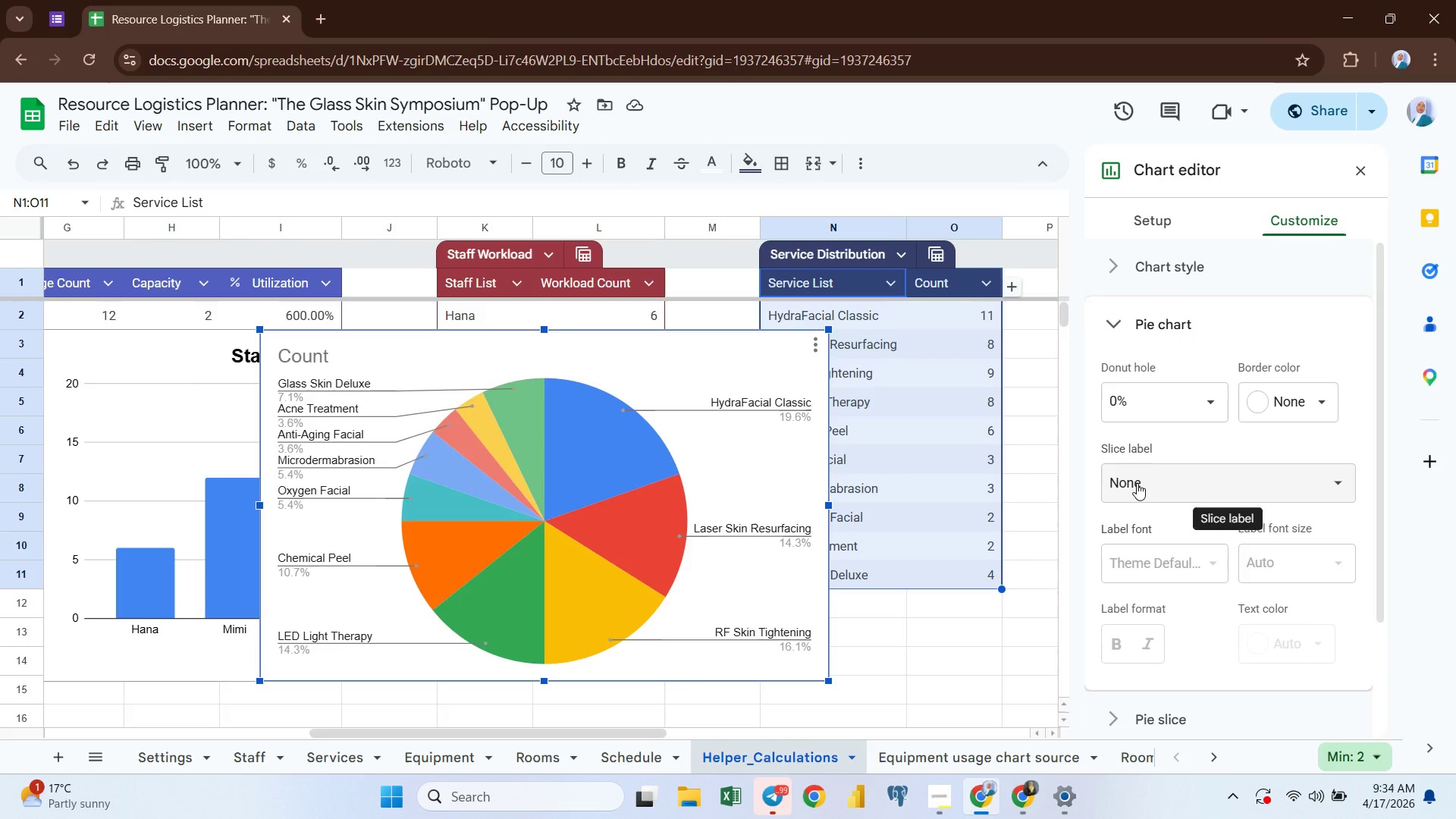 
left_click([1137, 483])
 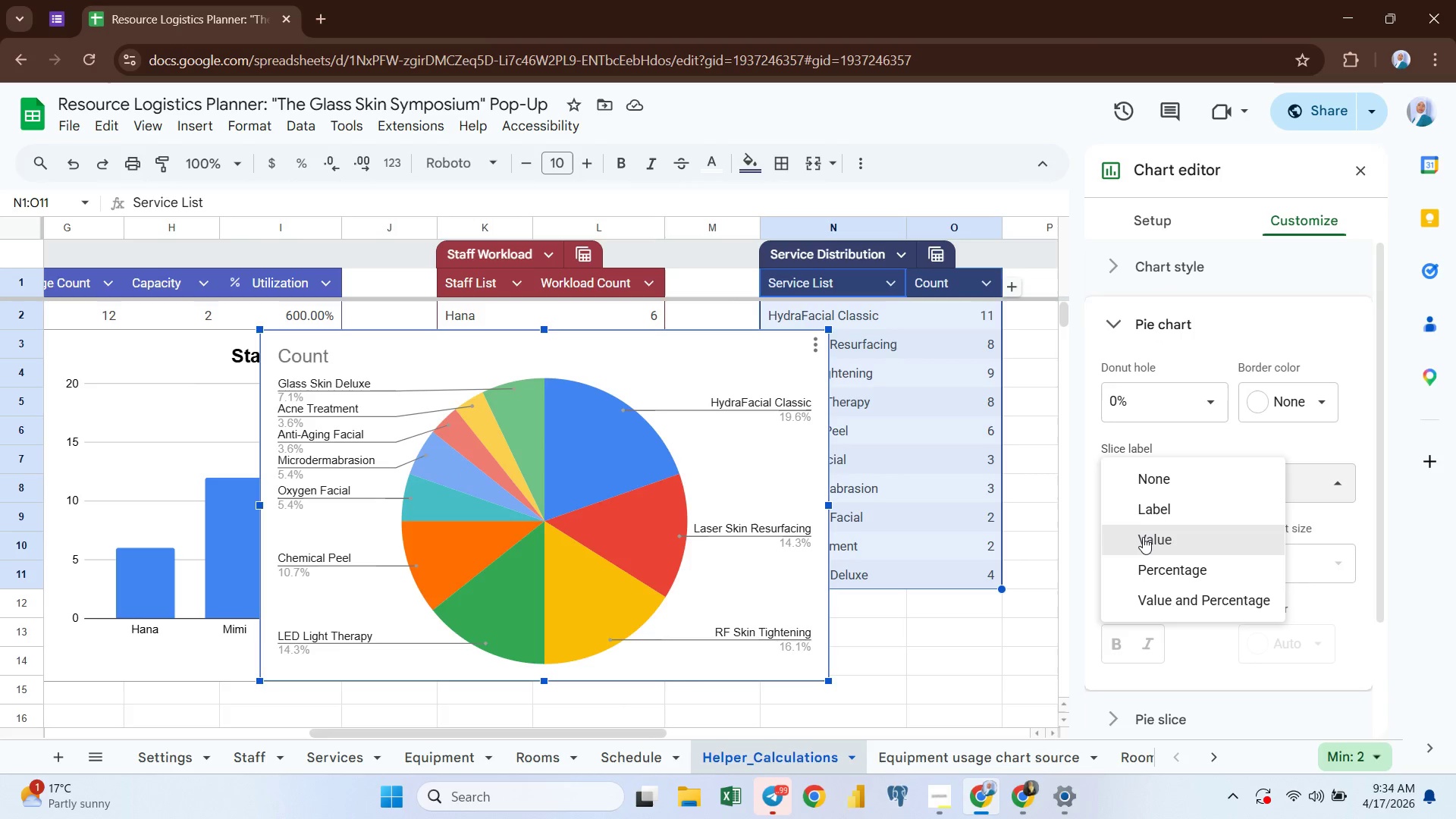 
left_click([1143, 539])
 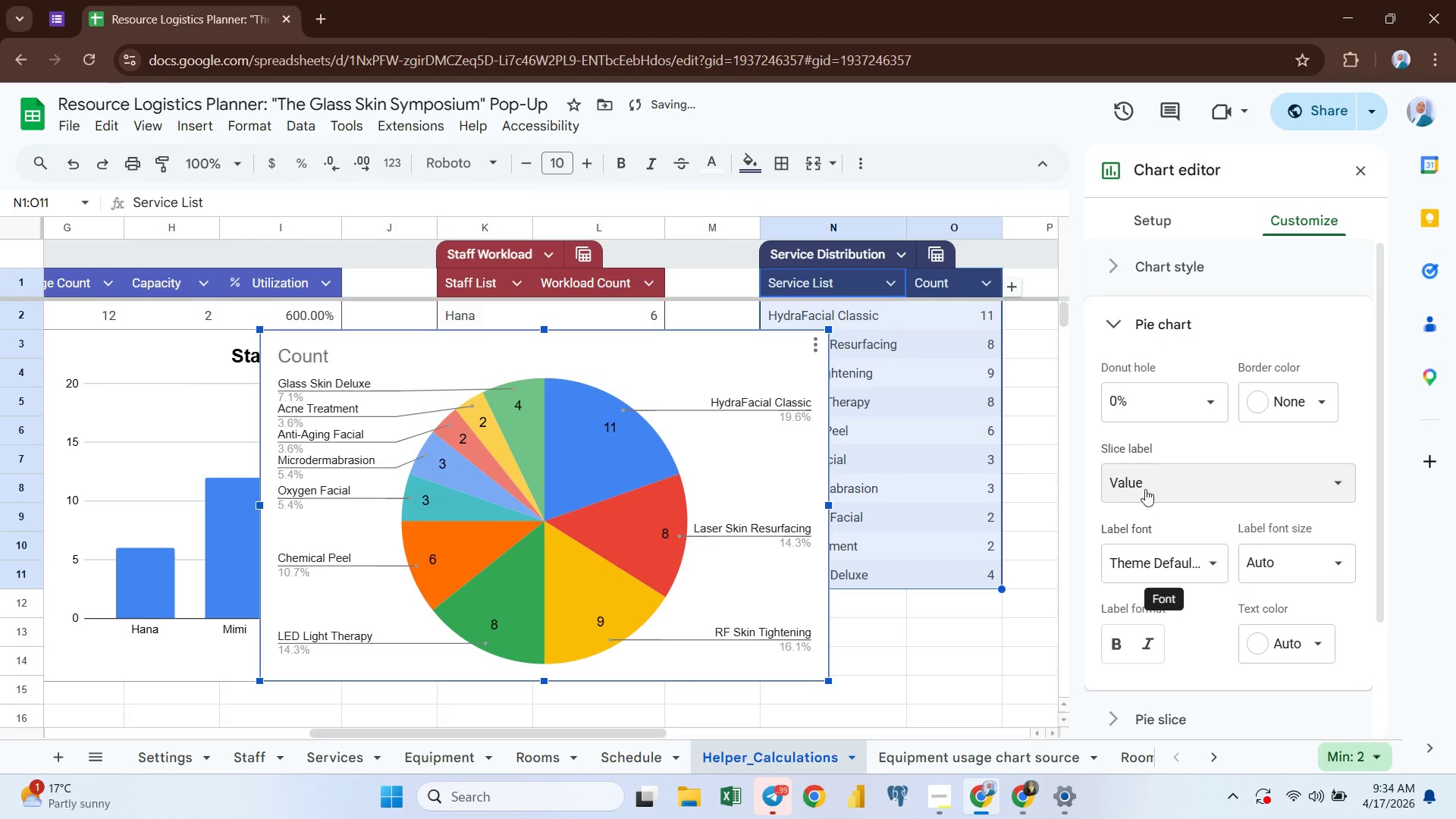 
left_click([1149, 475])
 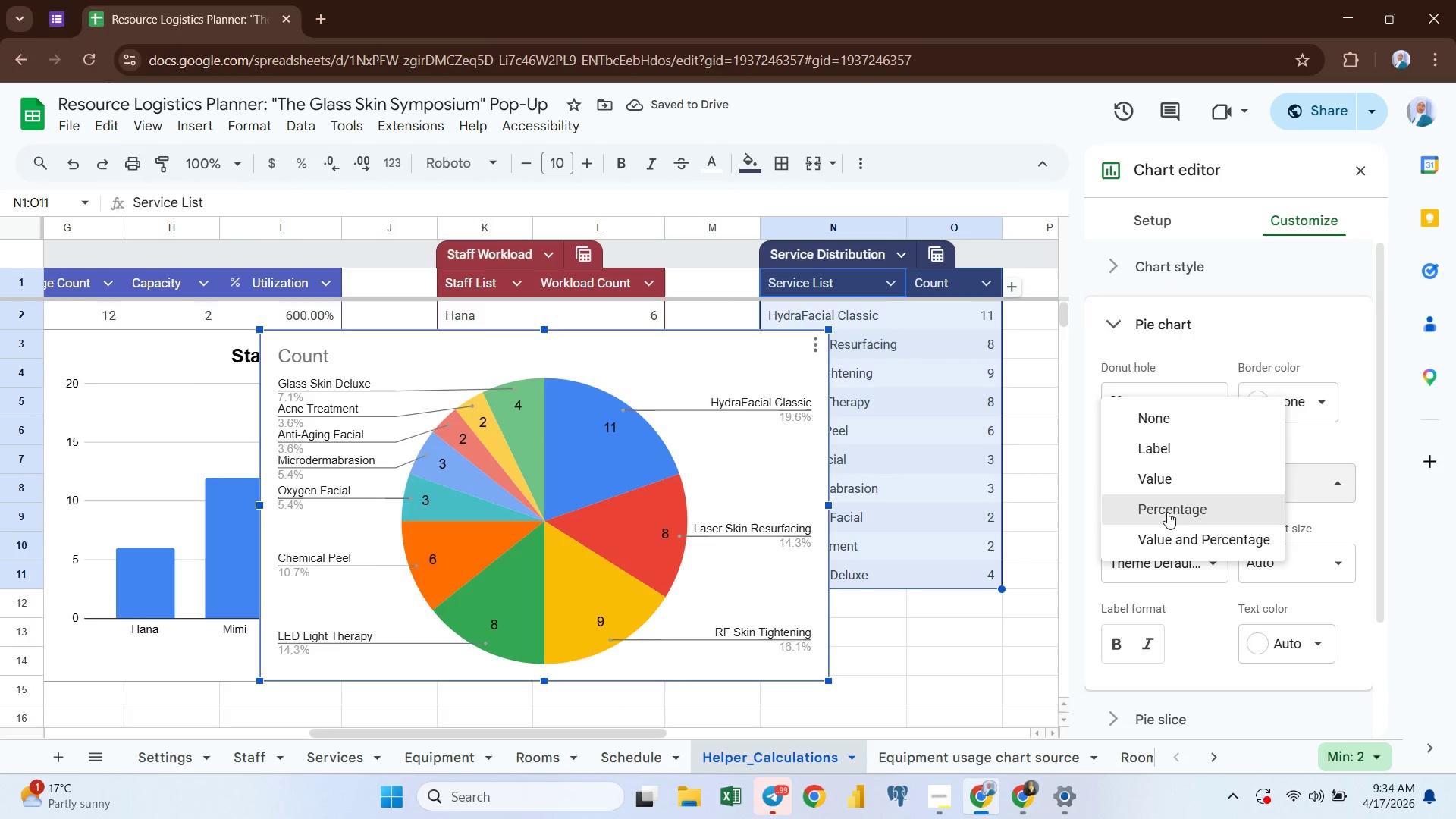 
left_click([1168, 507])
 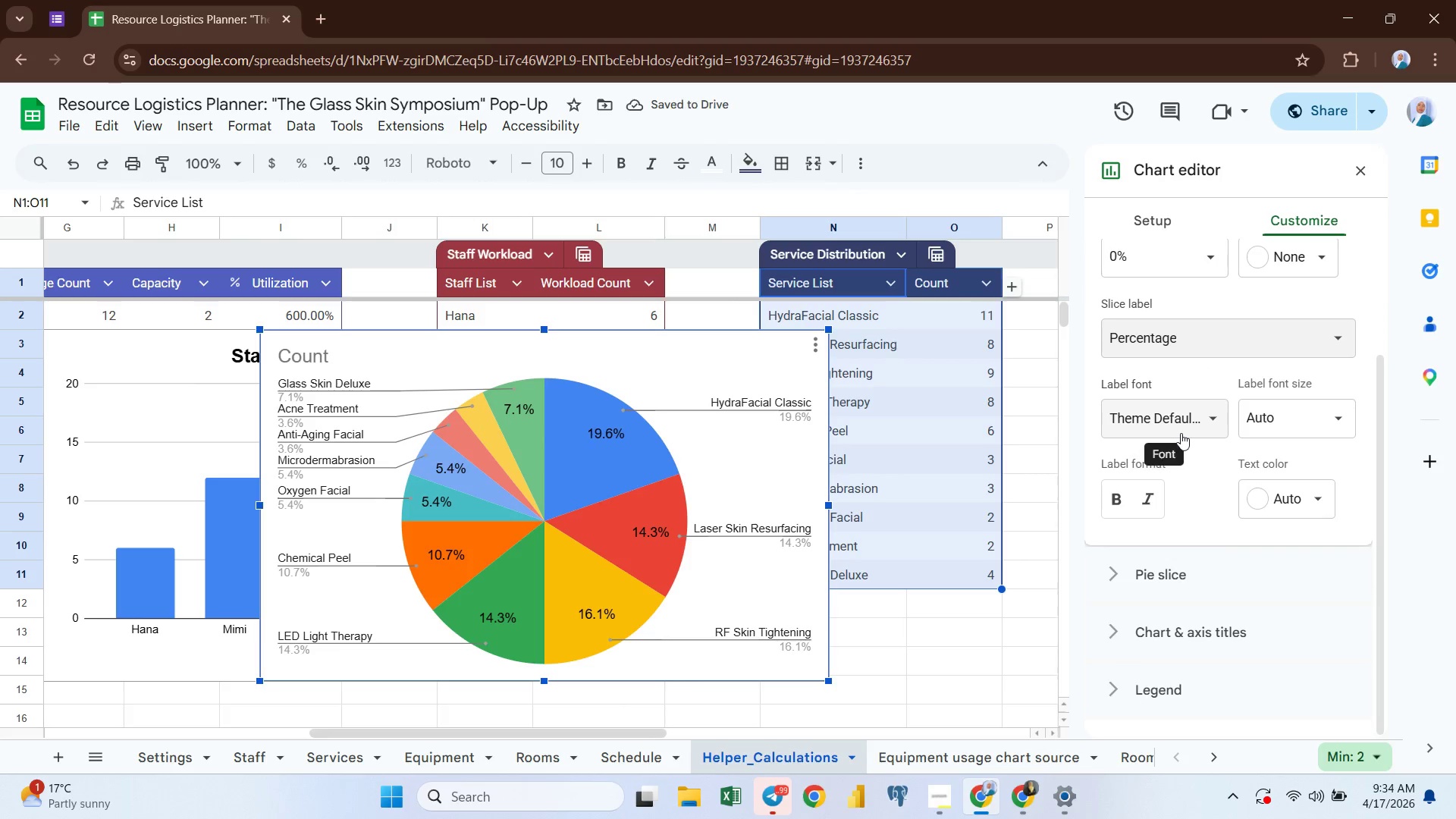 
left_click([1160, 575])
 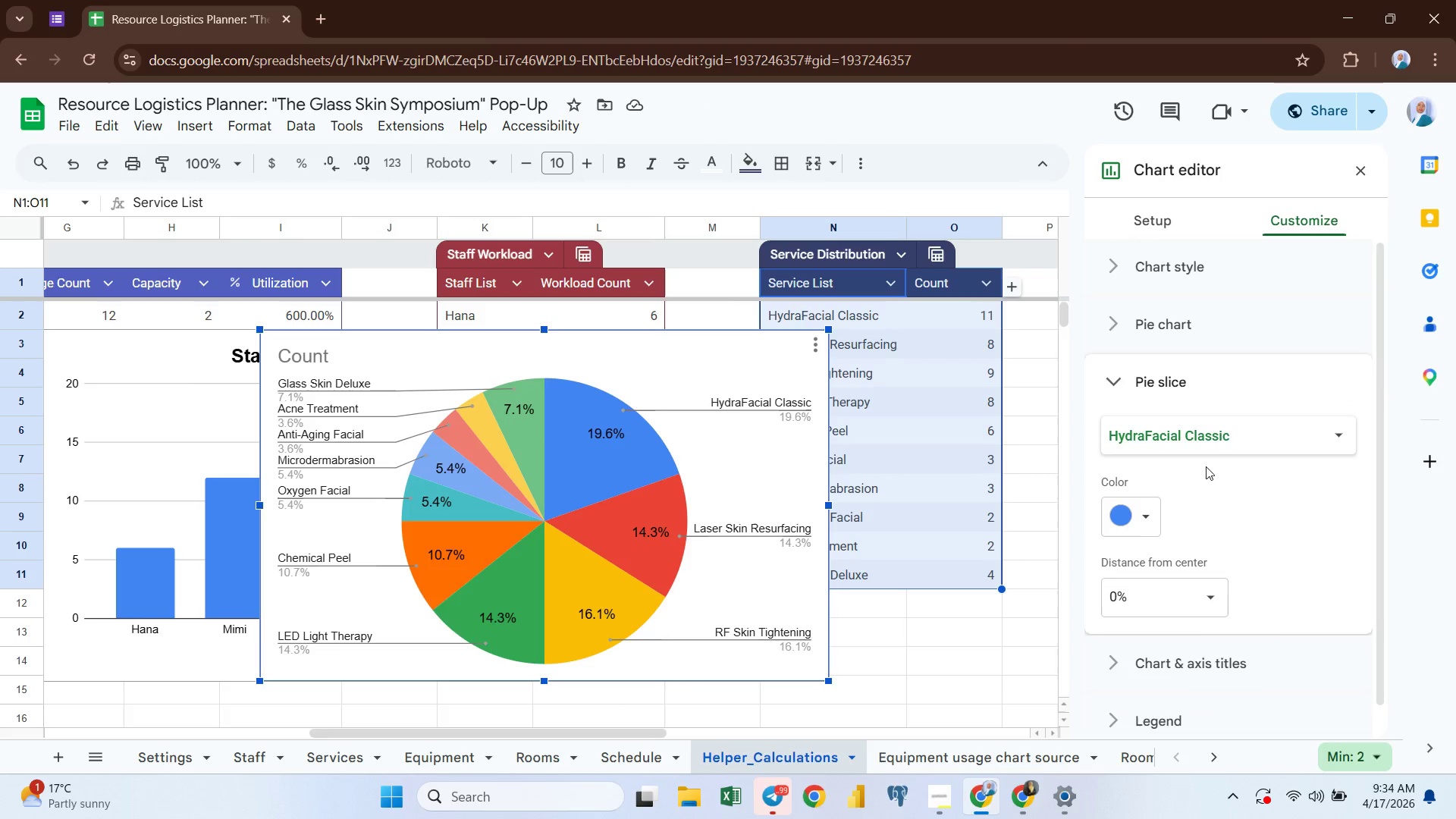 
left_click([1142, 716])
 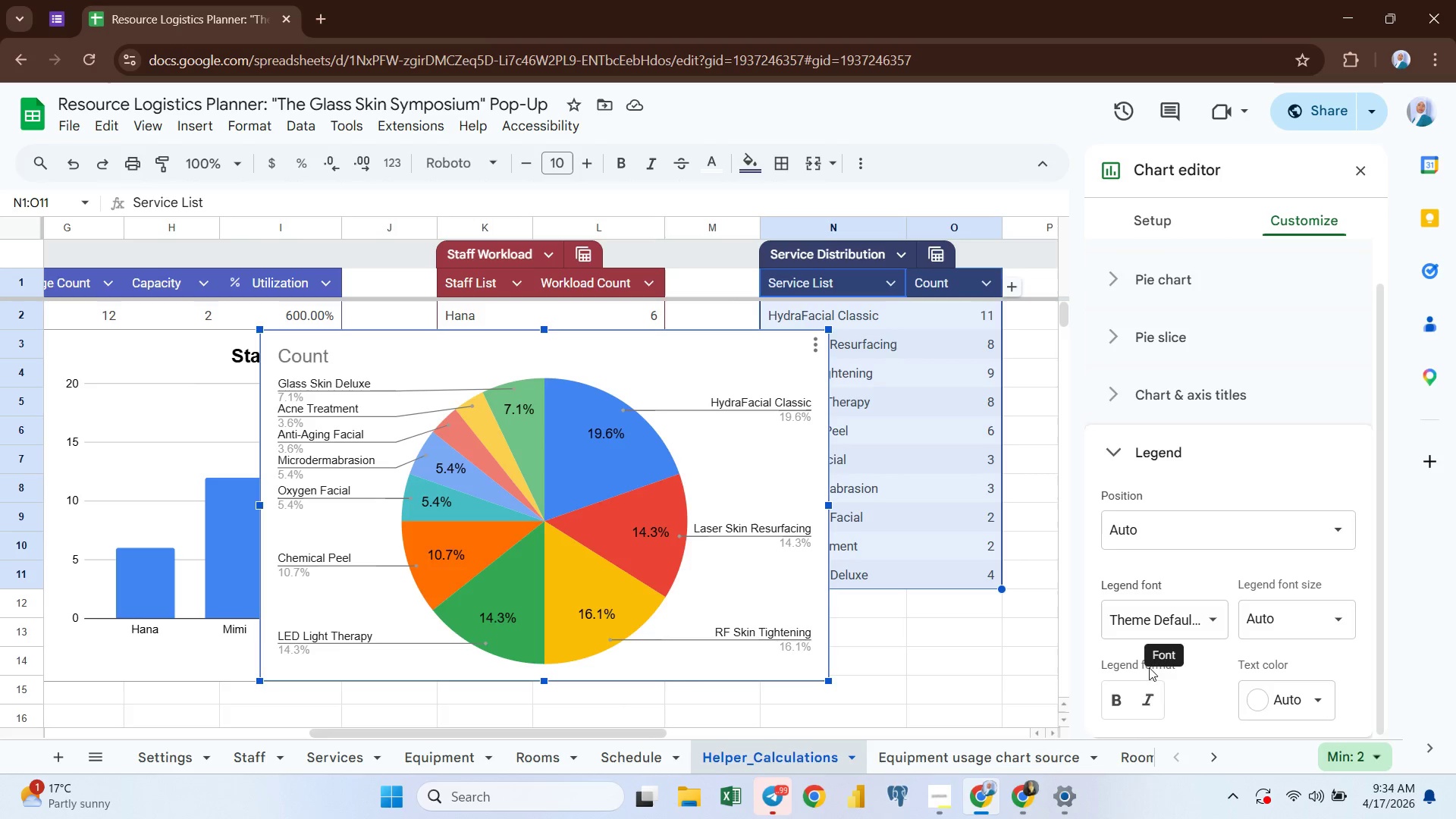 
left_click([1116, 697])
 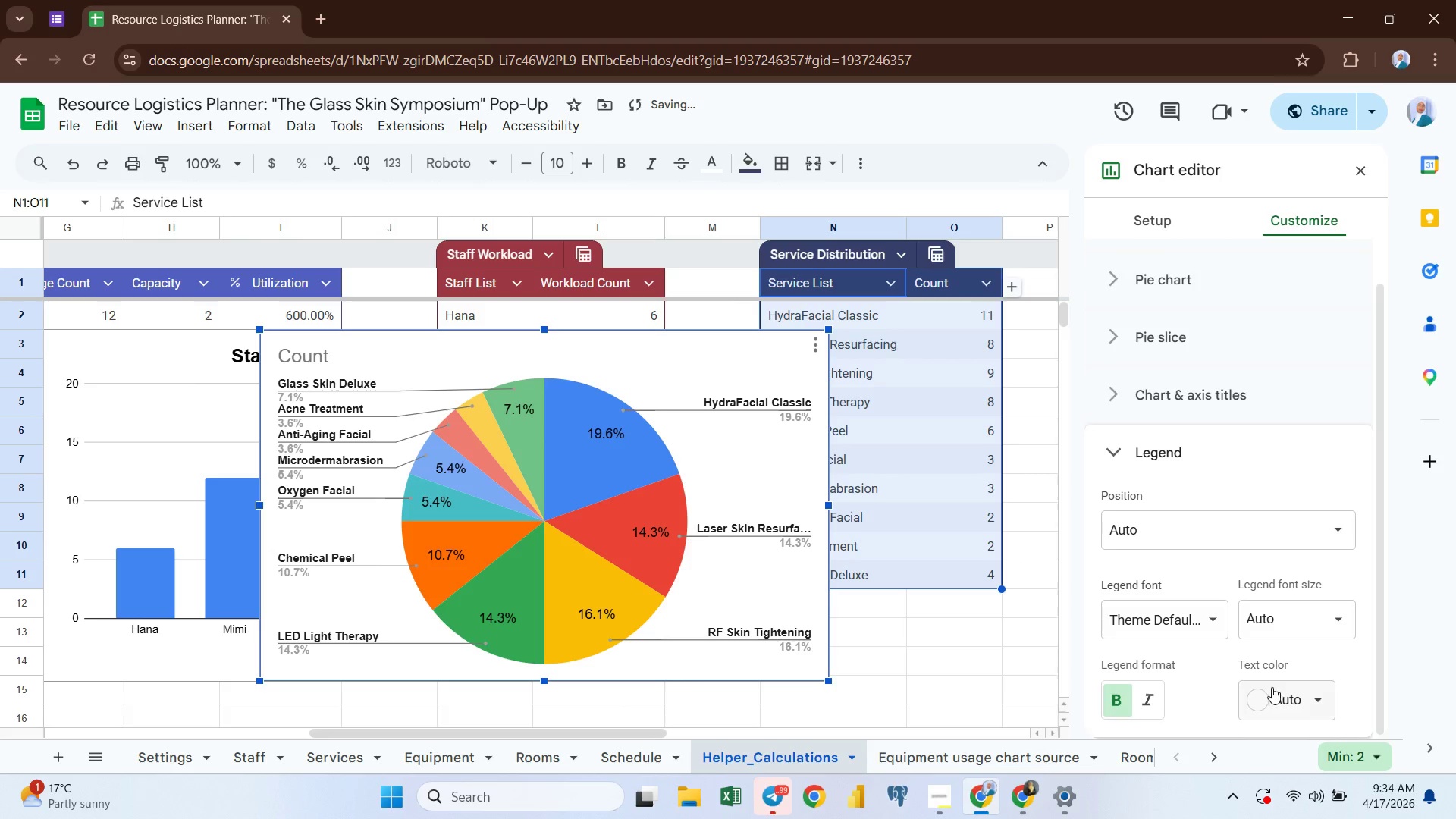 
left_click([1285, 686])
 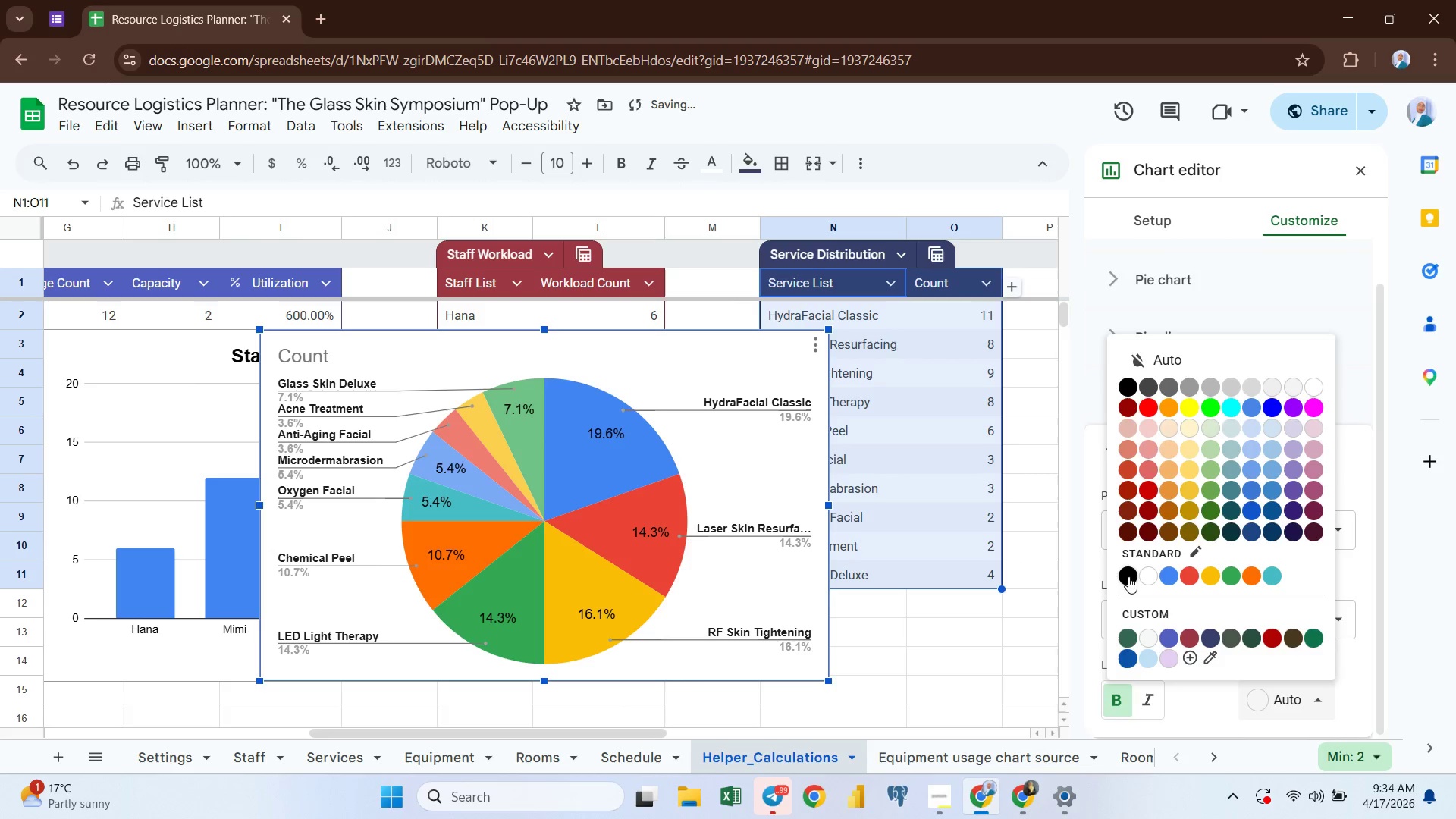 
left_click([1129, 576])
 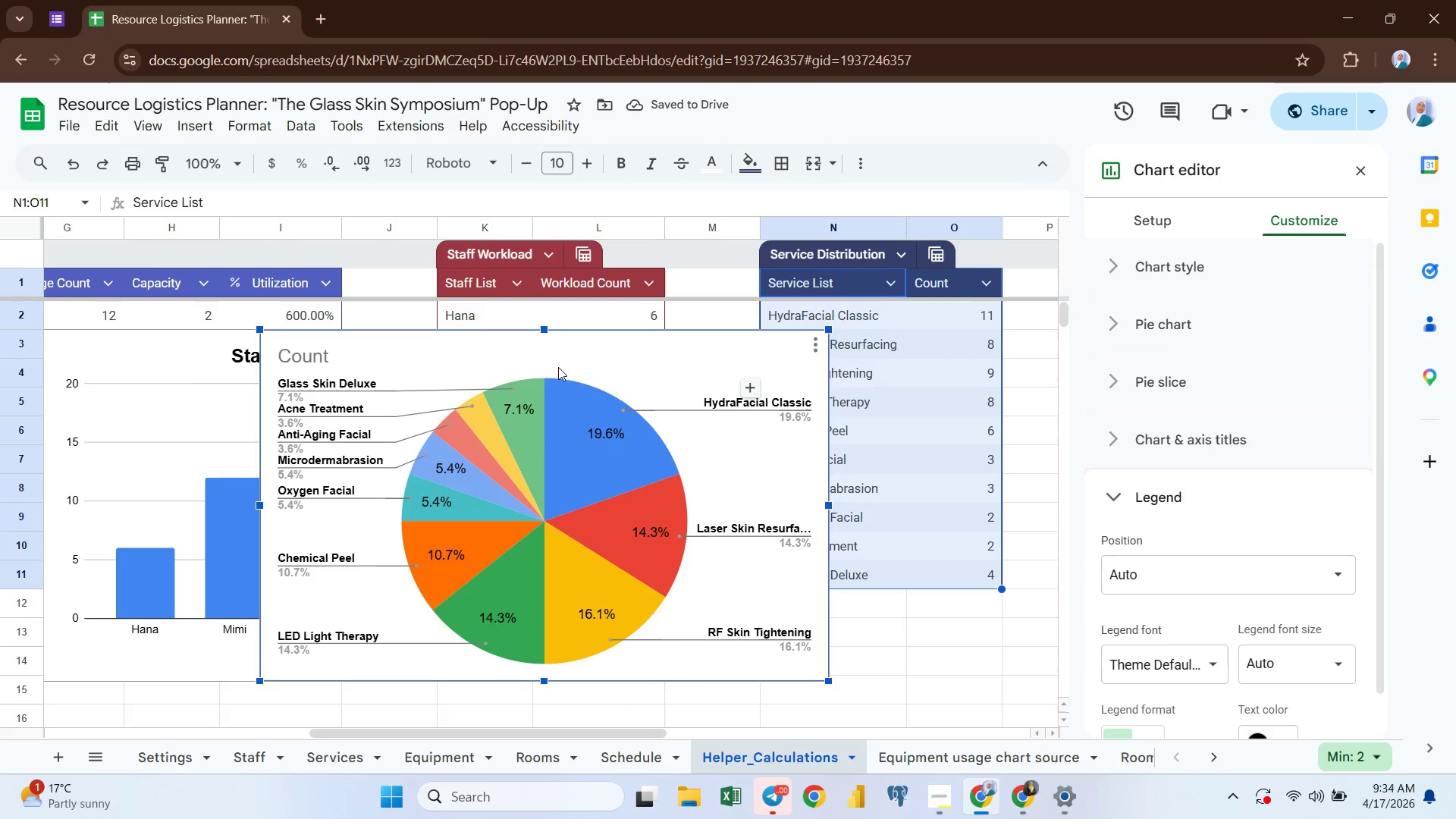 
double_click([317, 356])
 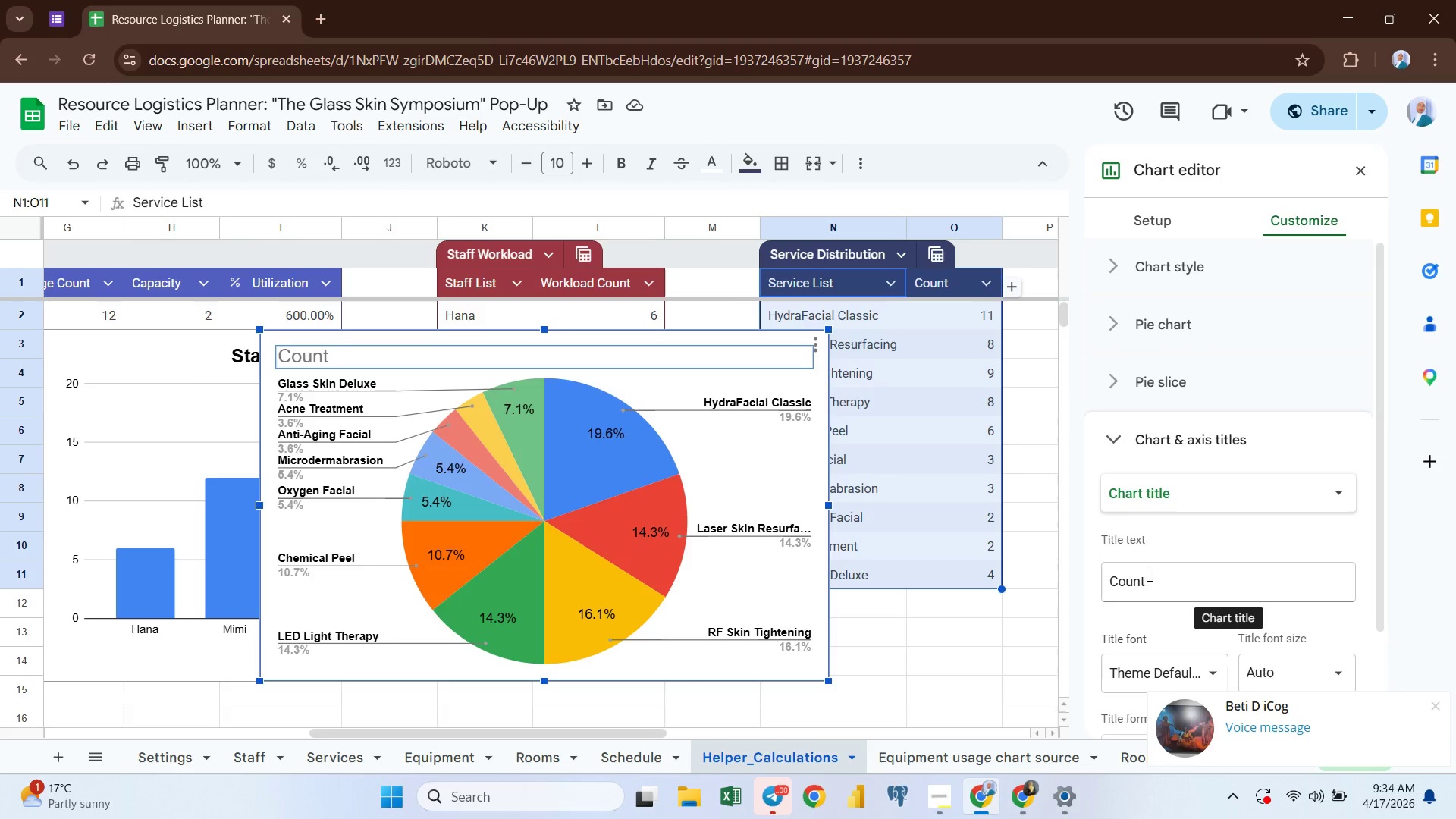 
double_click([1133, 579])
 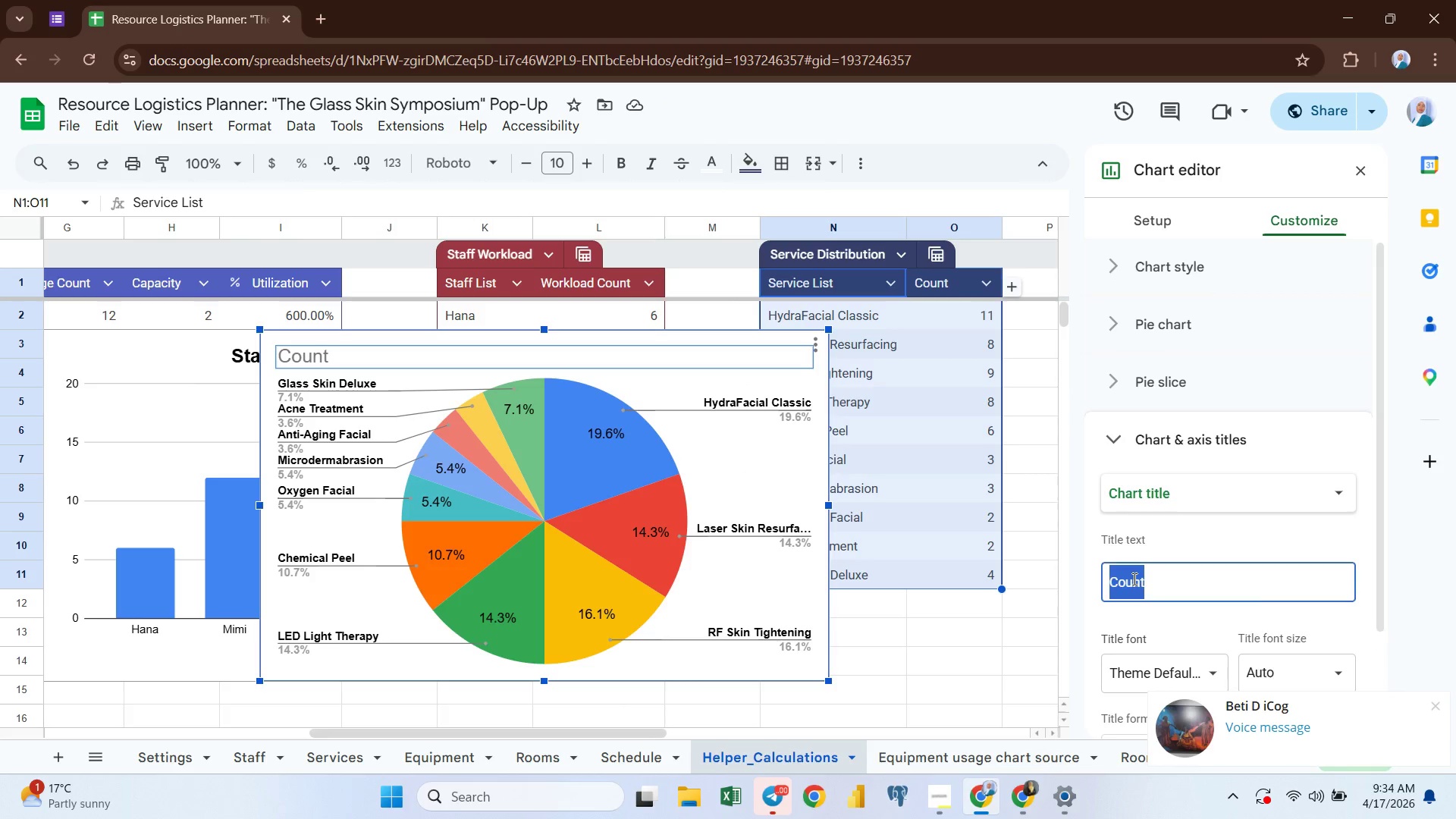 
triple_click([1133, 579])
 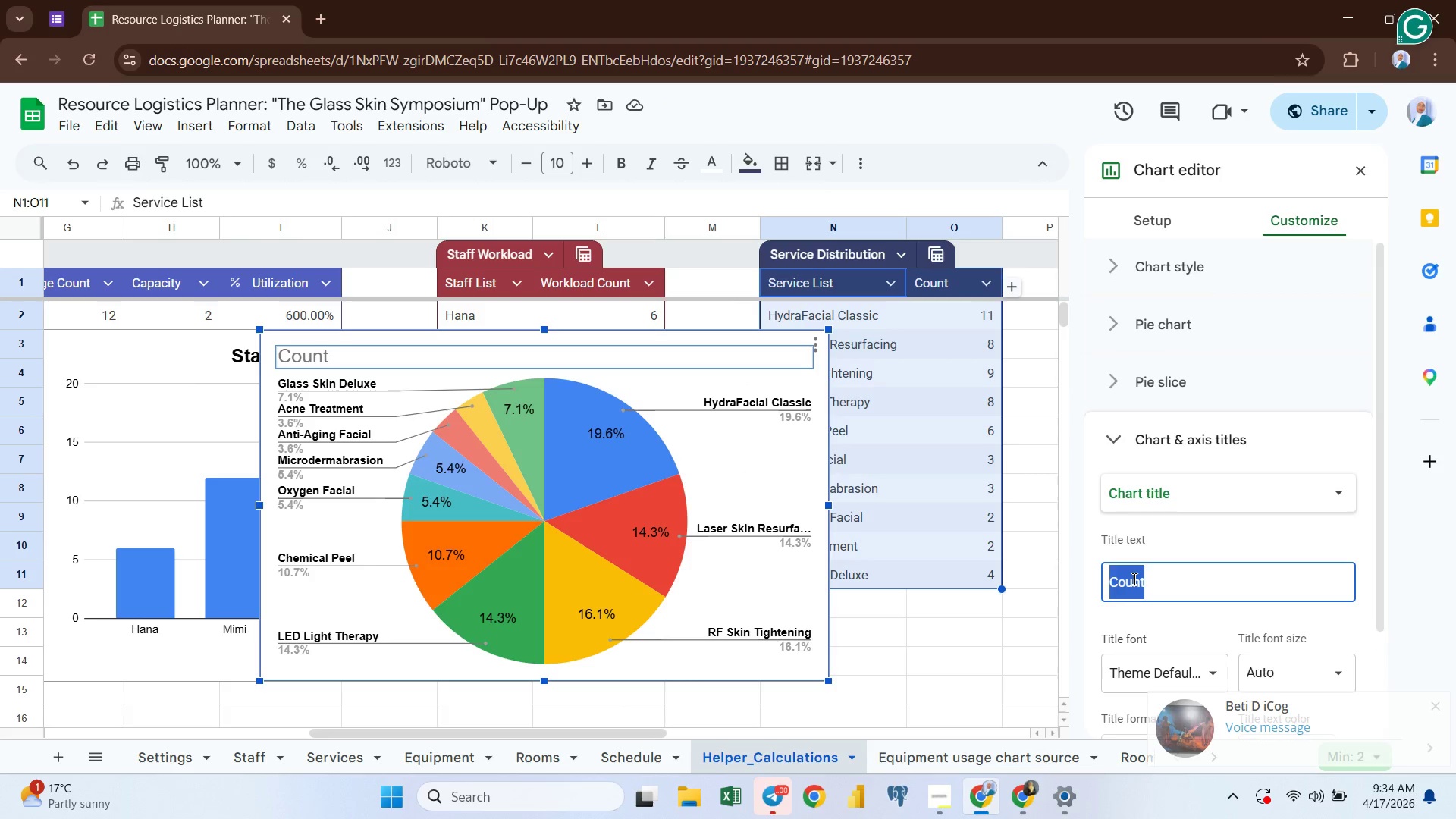 
type(Service Destribution)
 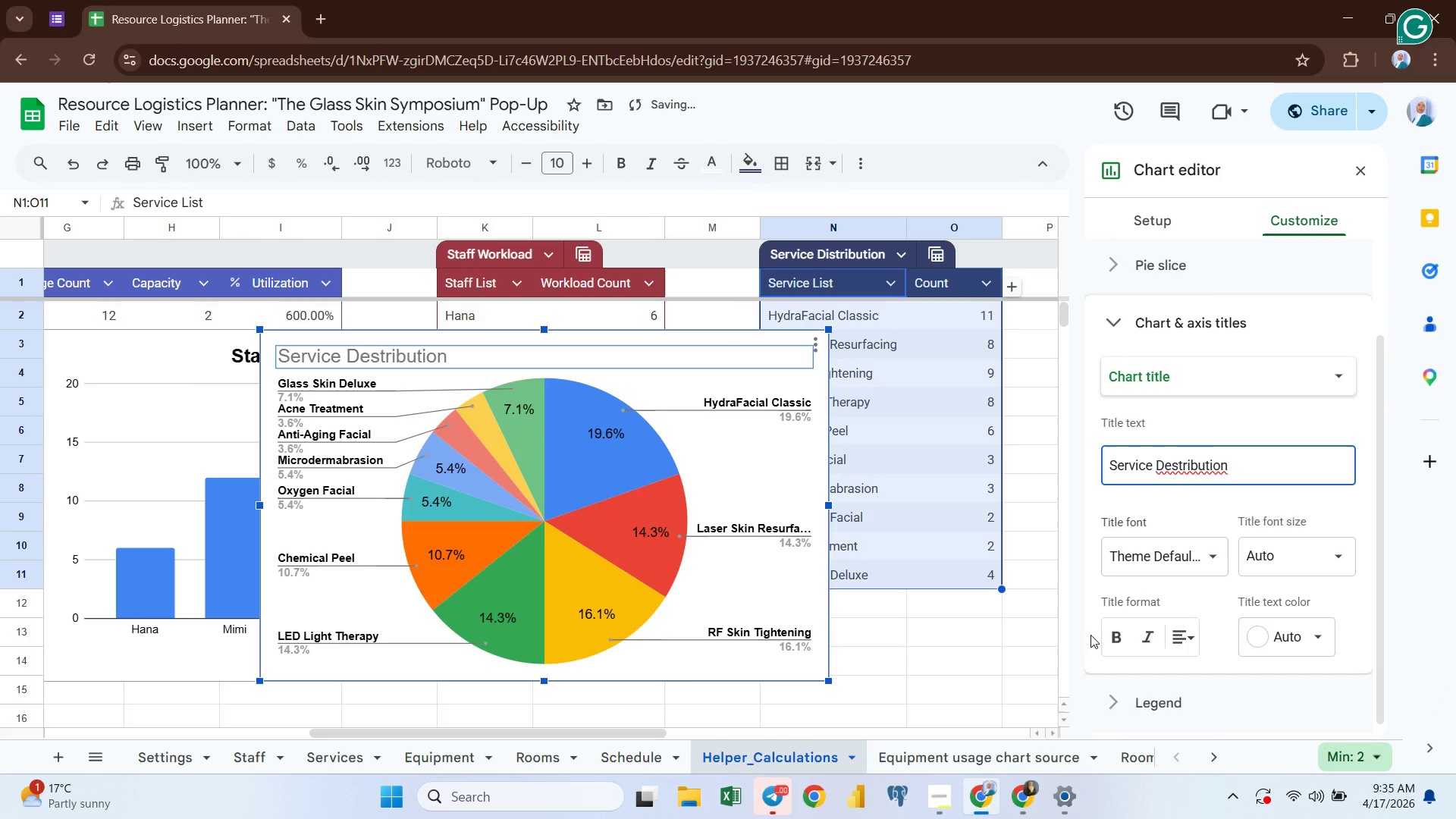 
left_click([1109, 632])
 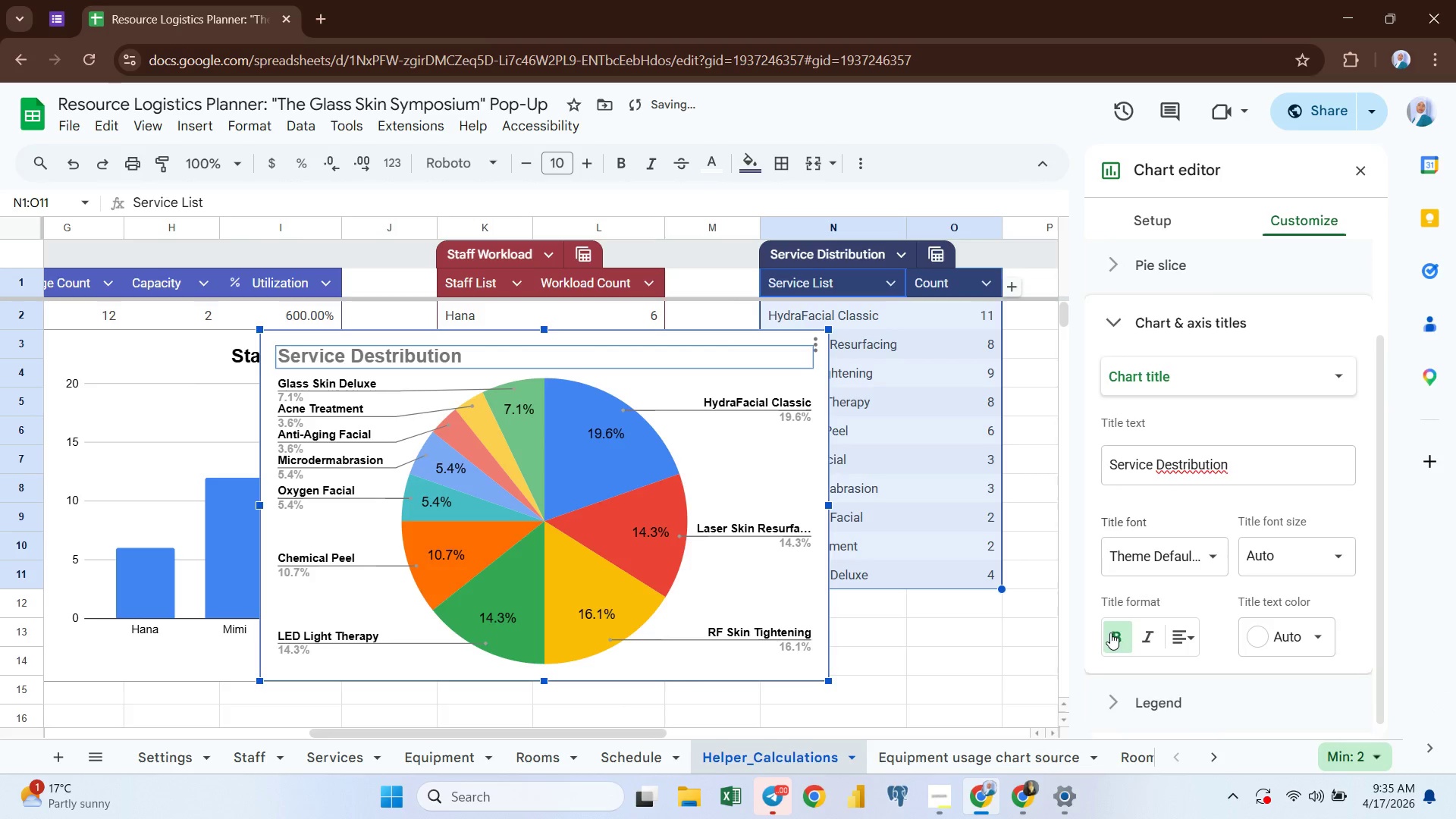 
mouse_move([1178, 469])
 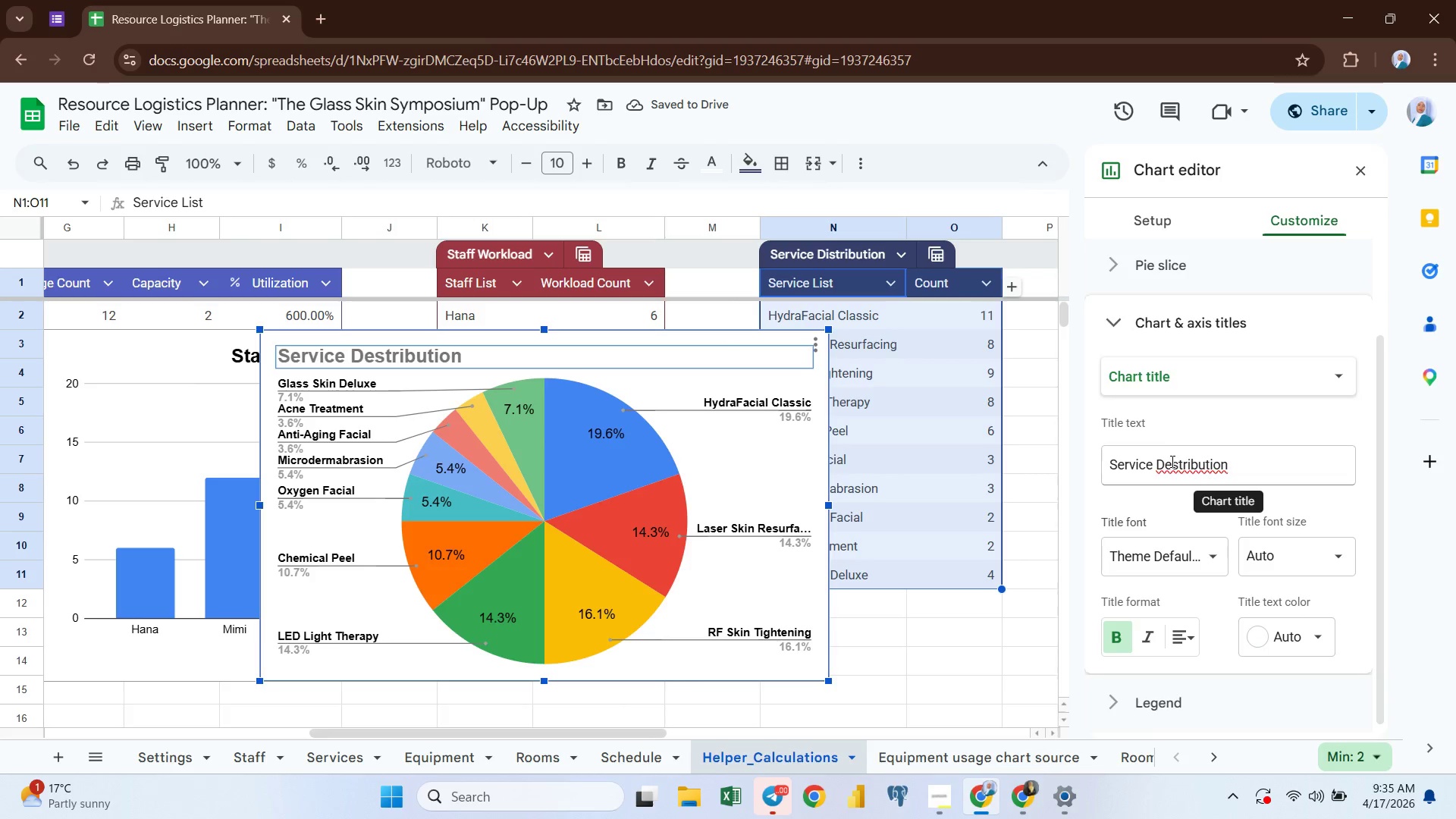 
left_click([1172, 462])
 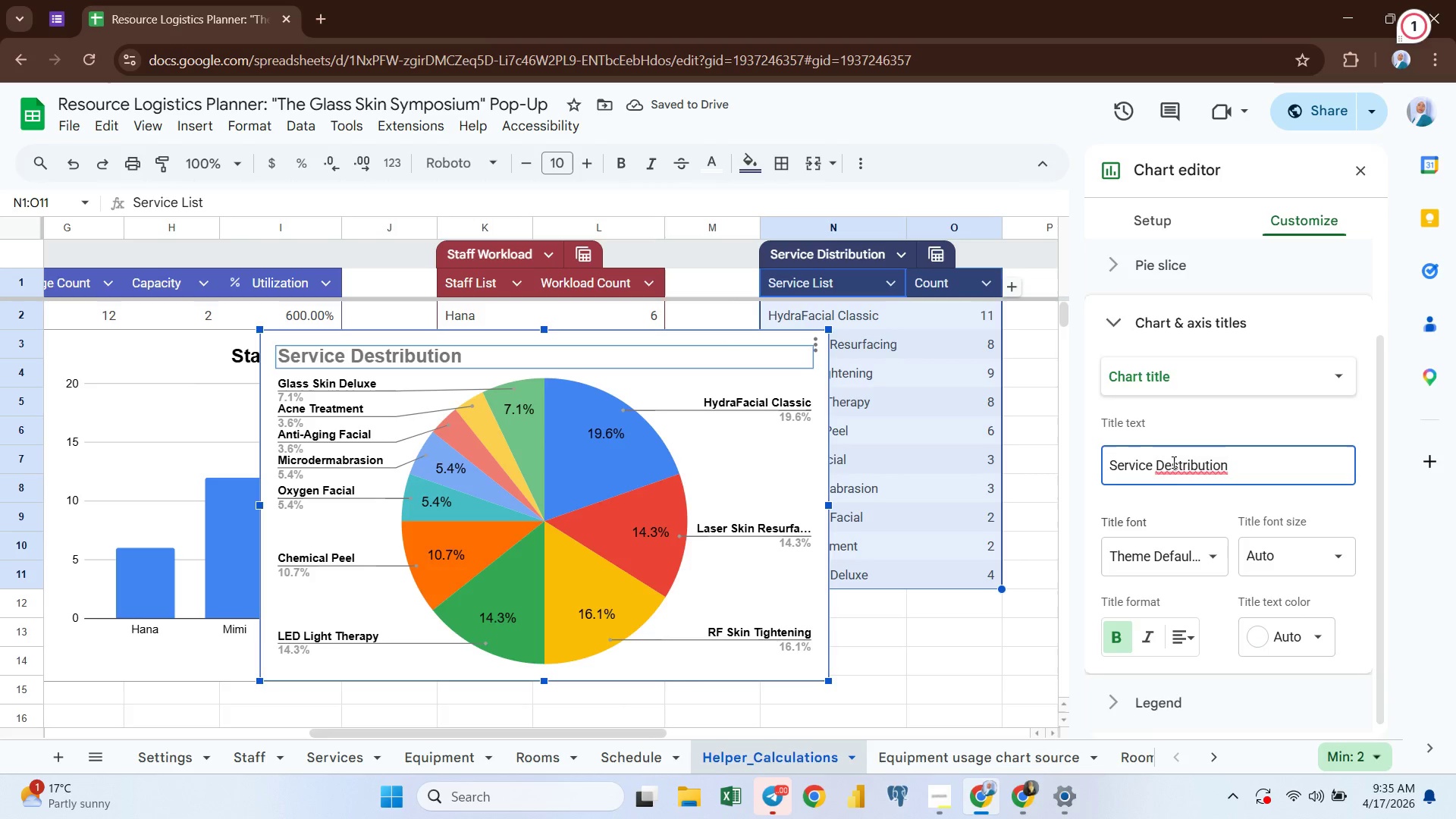 
key(Backspace)
 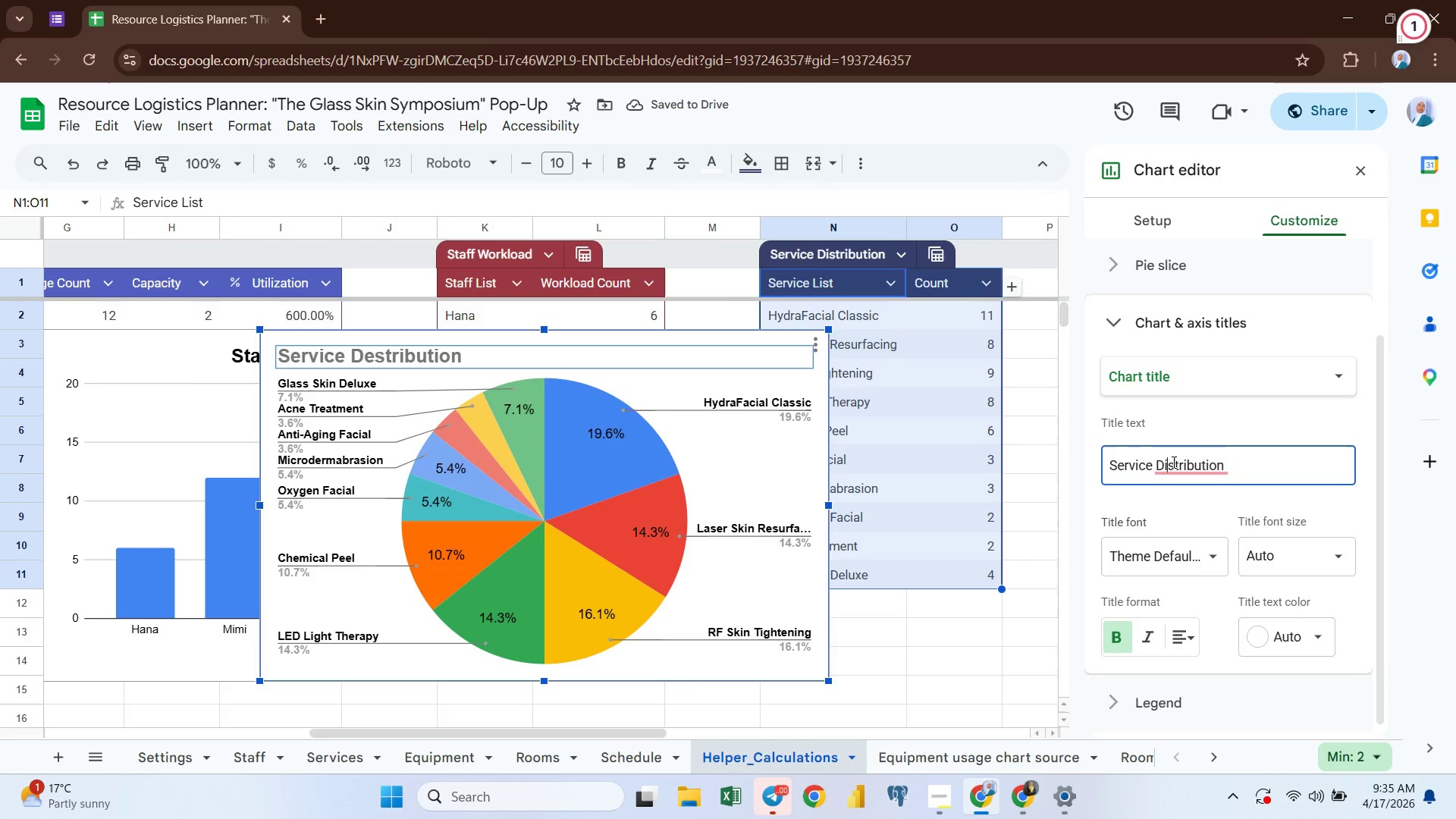 
key(I)
 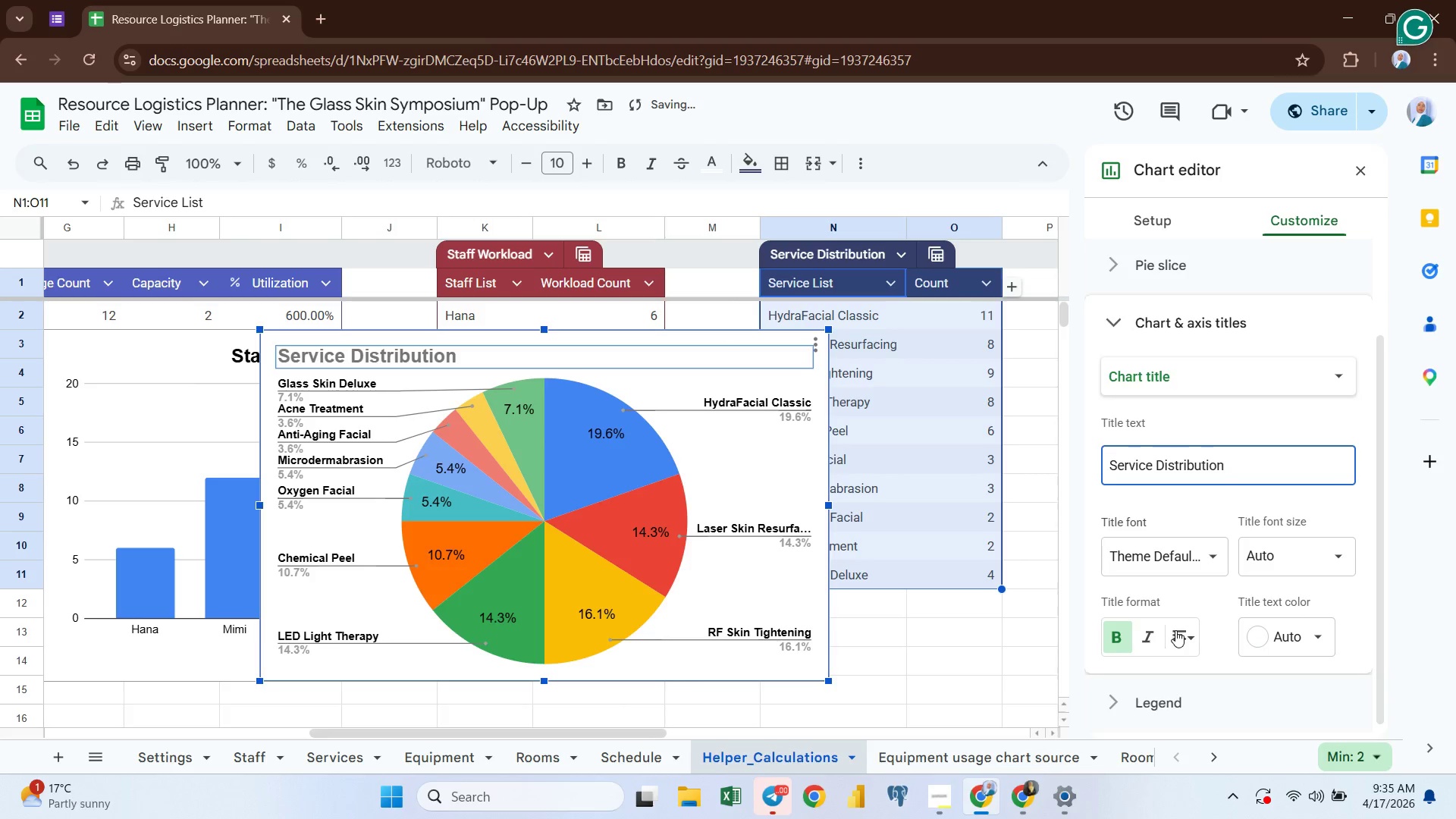 
left_click([1175, 630])
 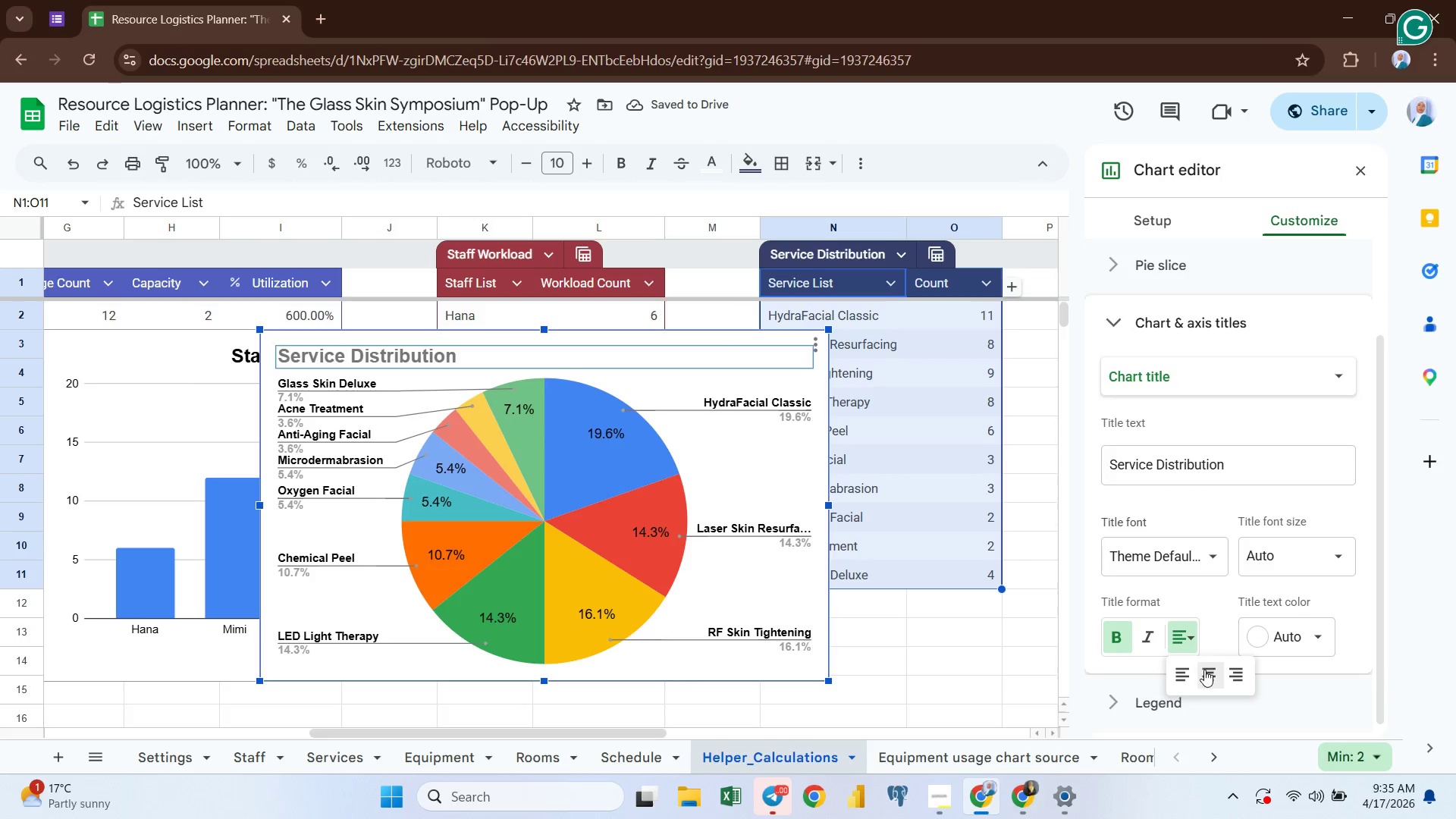 
left_click([1204, 670])
 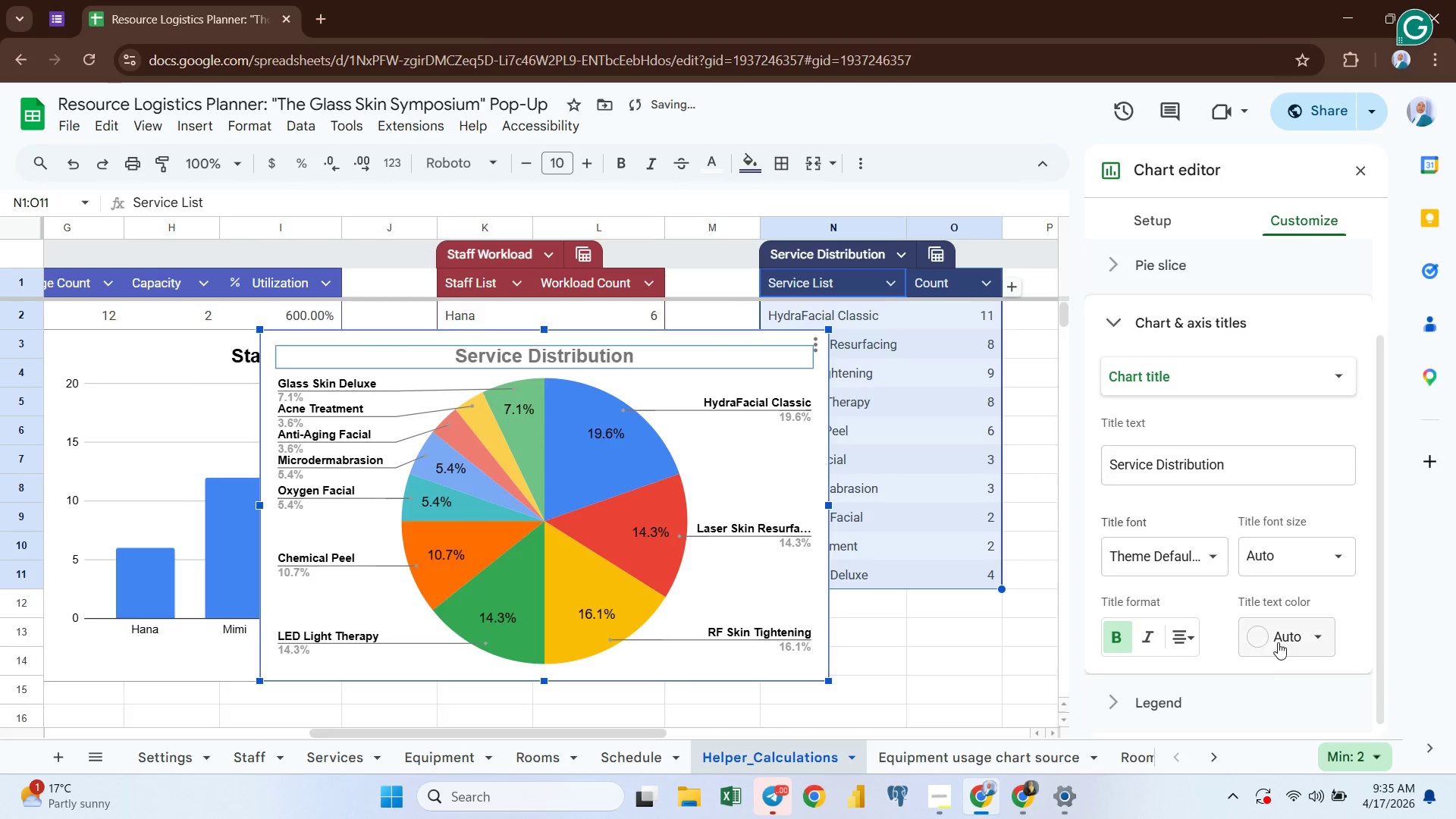 
left_click([1282, 640])
 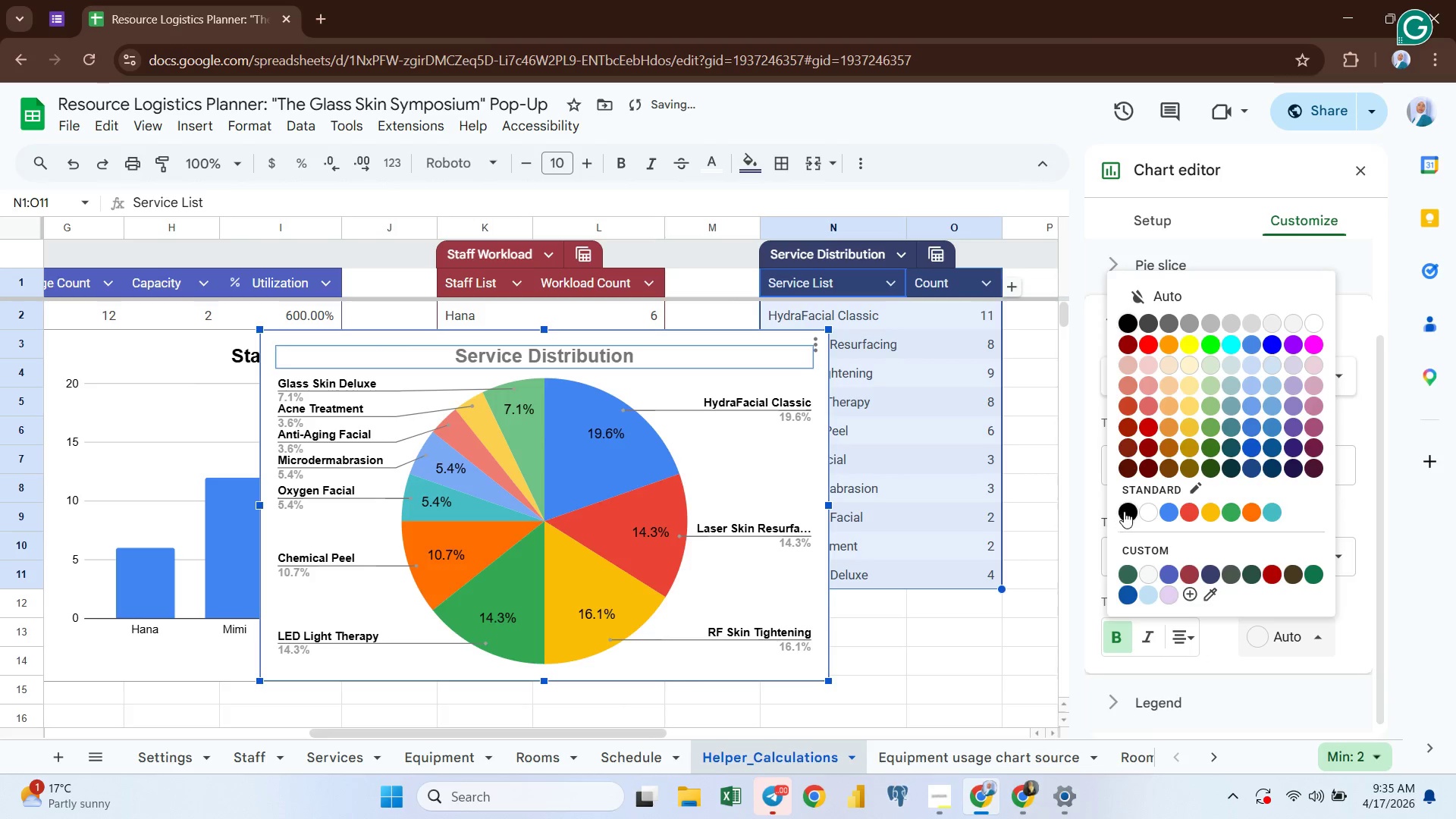 
left_click([1127, 510])
 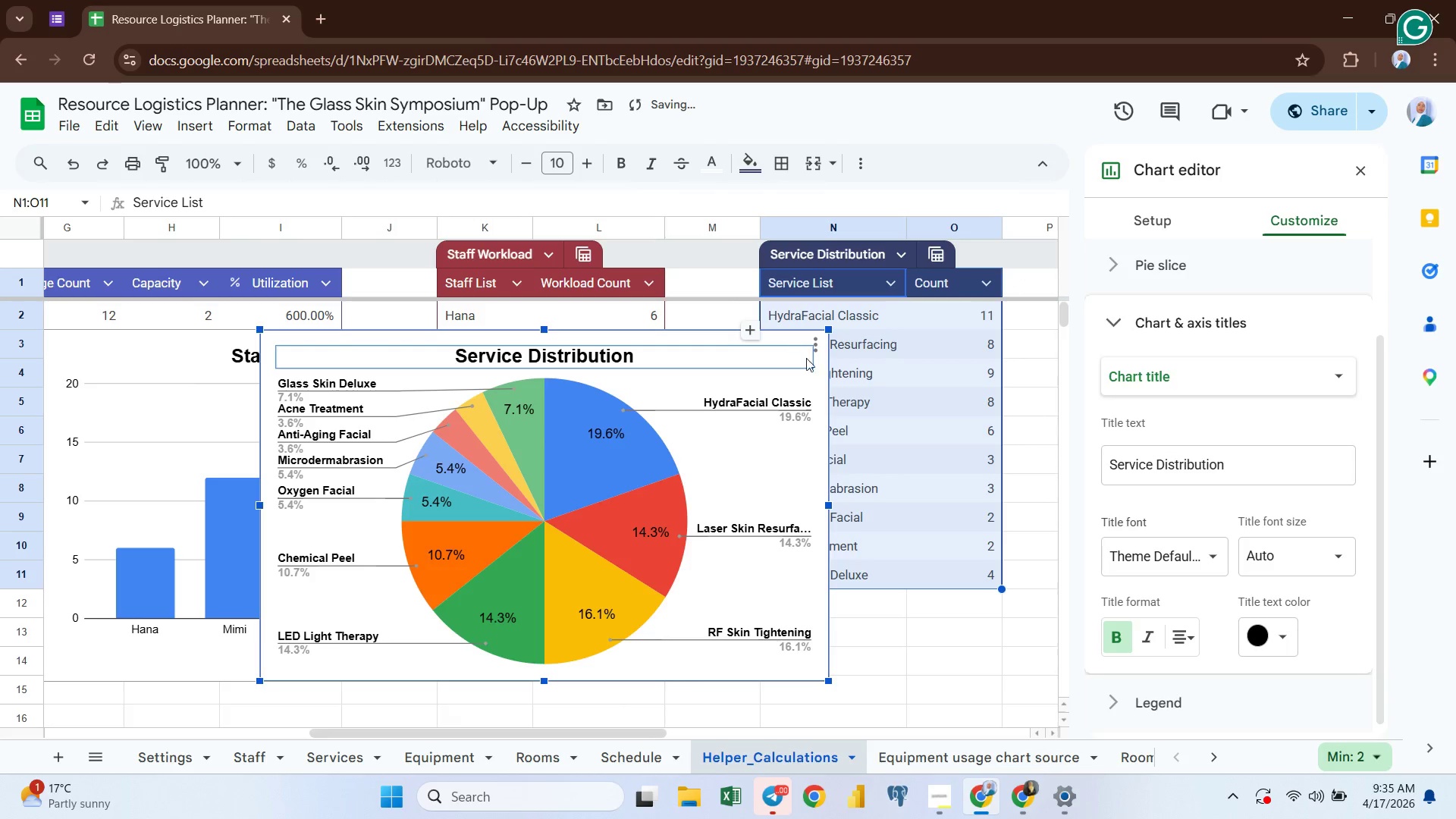 
left_click([816, 375])
 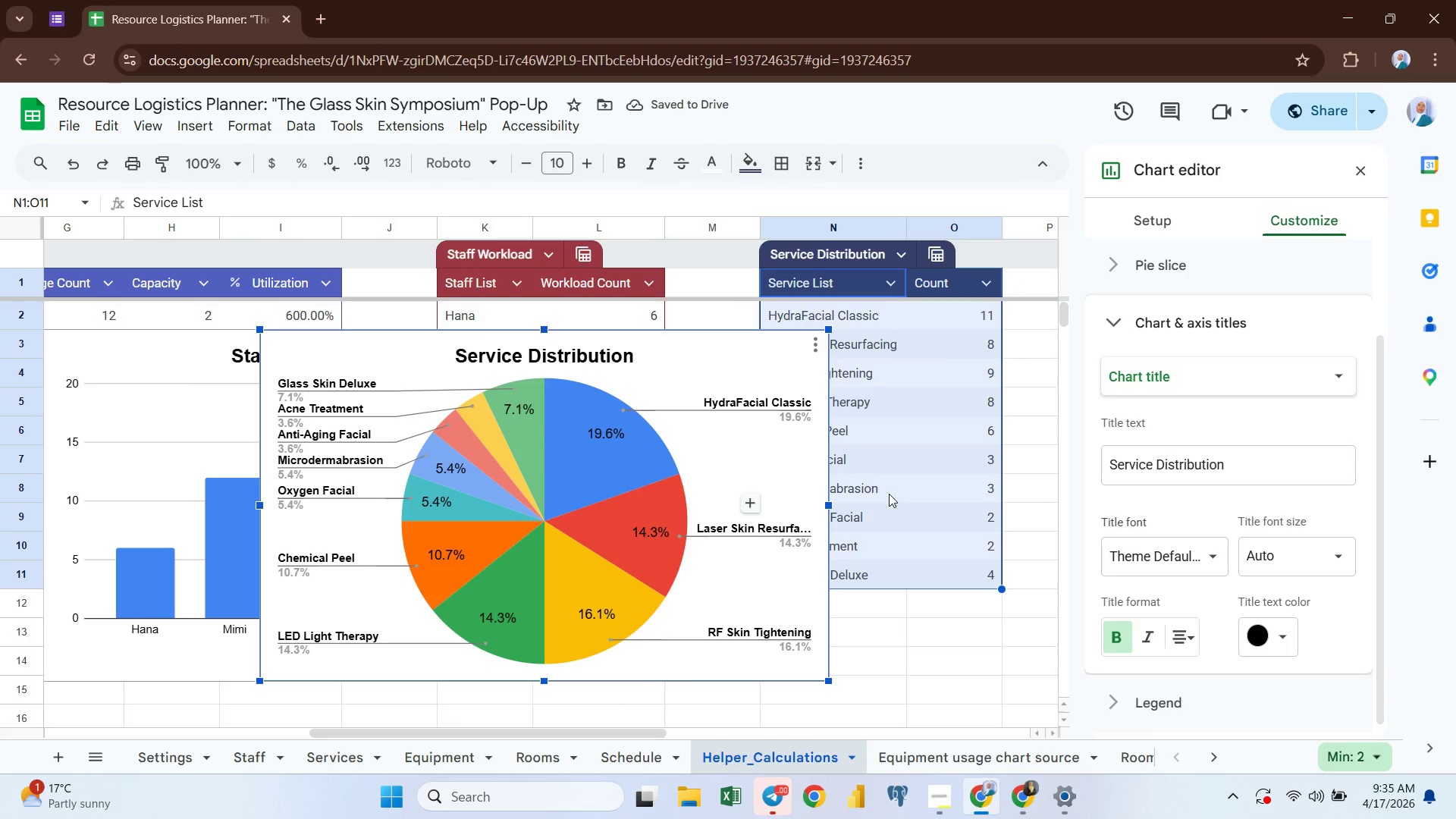 
left_click([903, 639])
 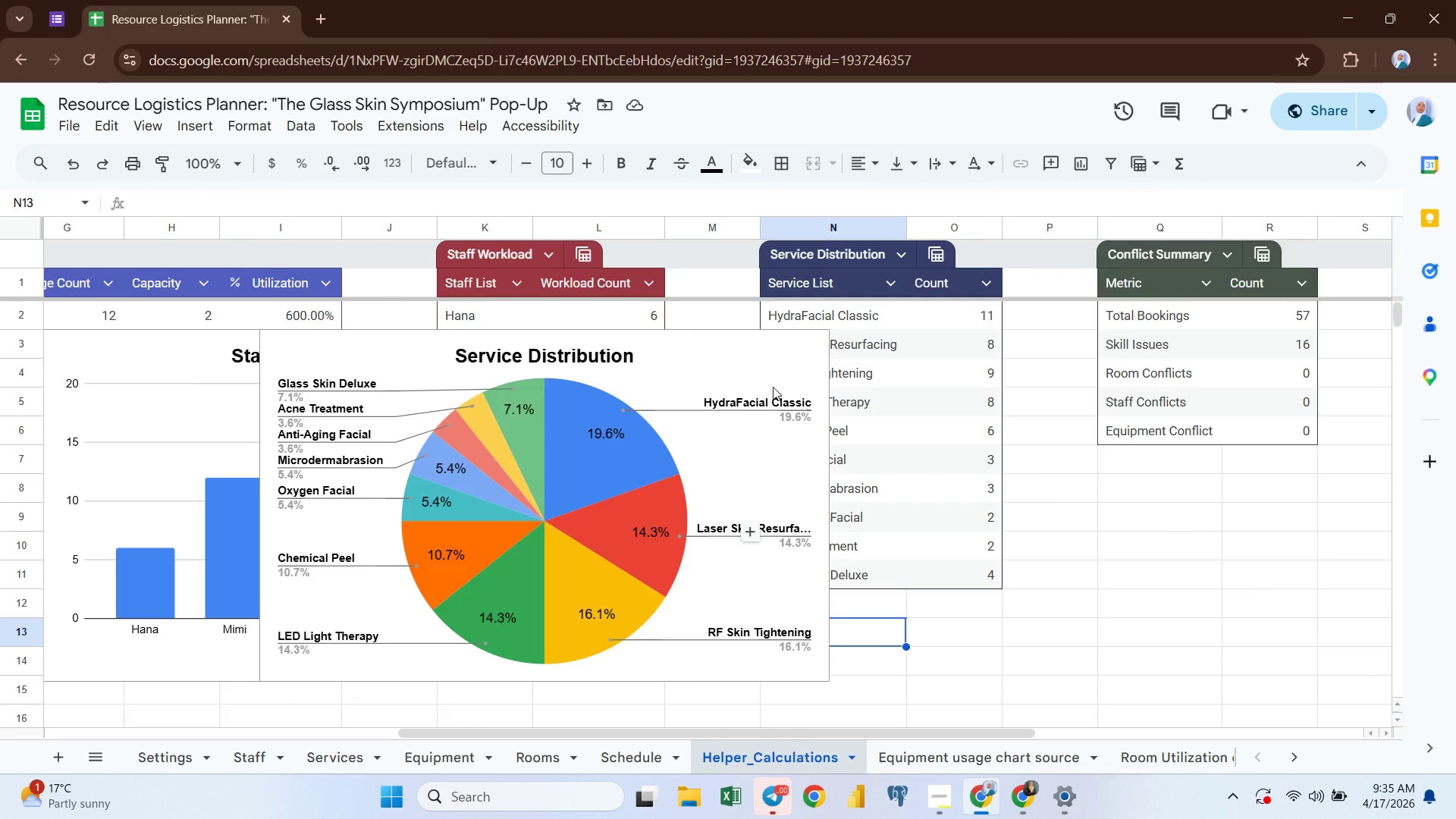 
left_click([752, 366])
 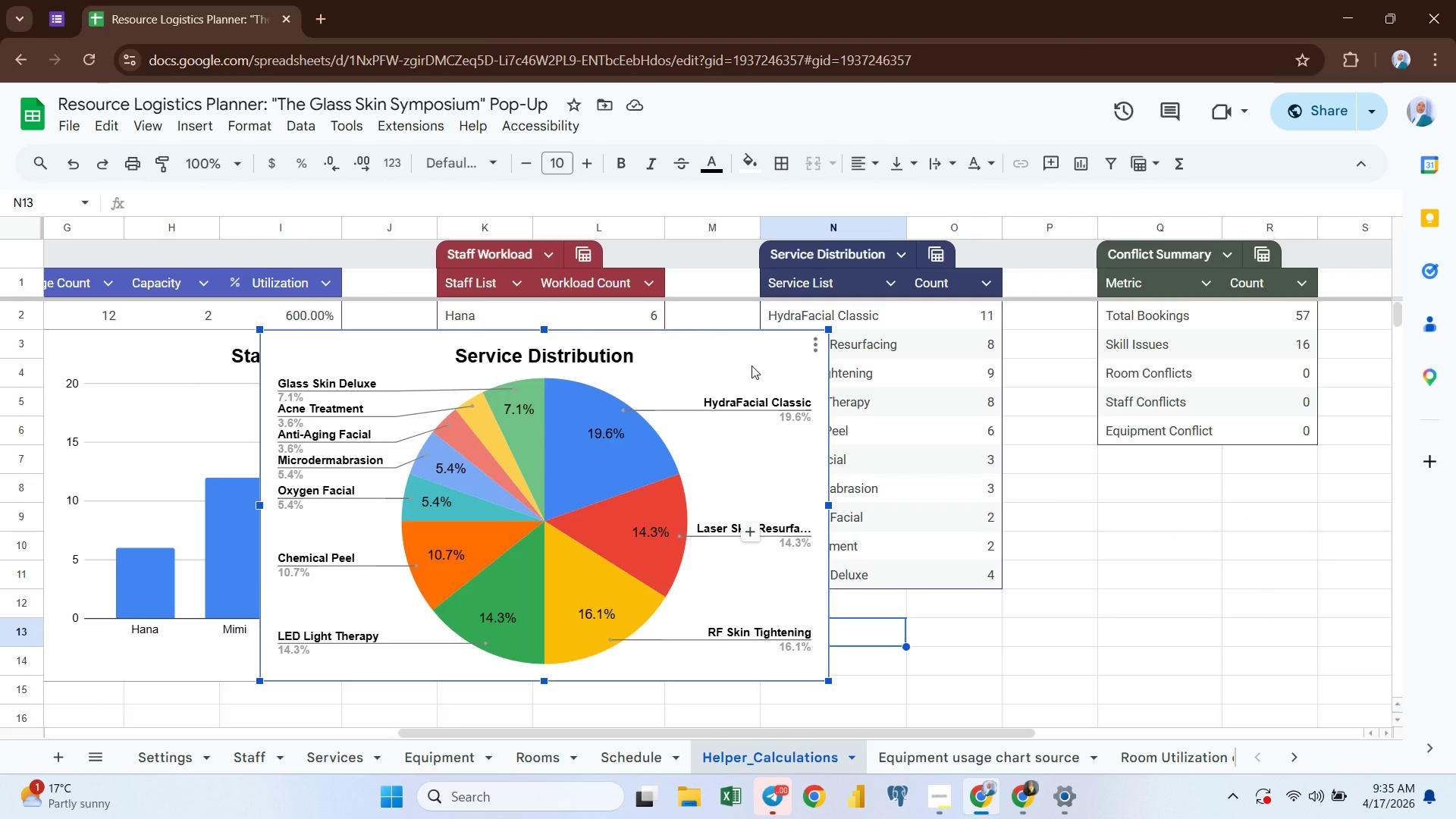 
key(Control+ControlLeft)
 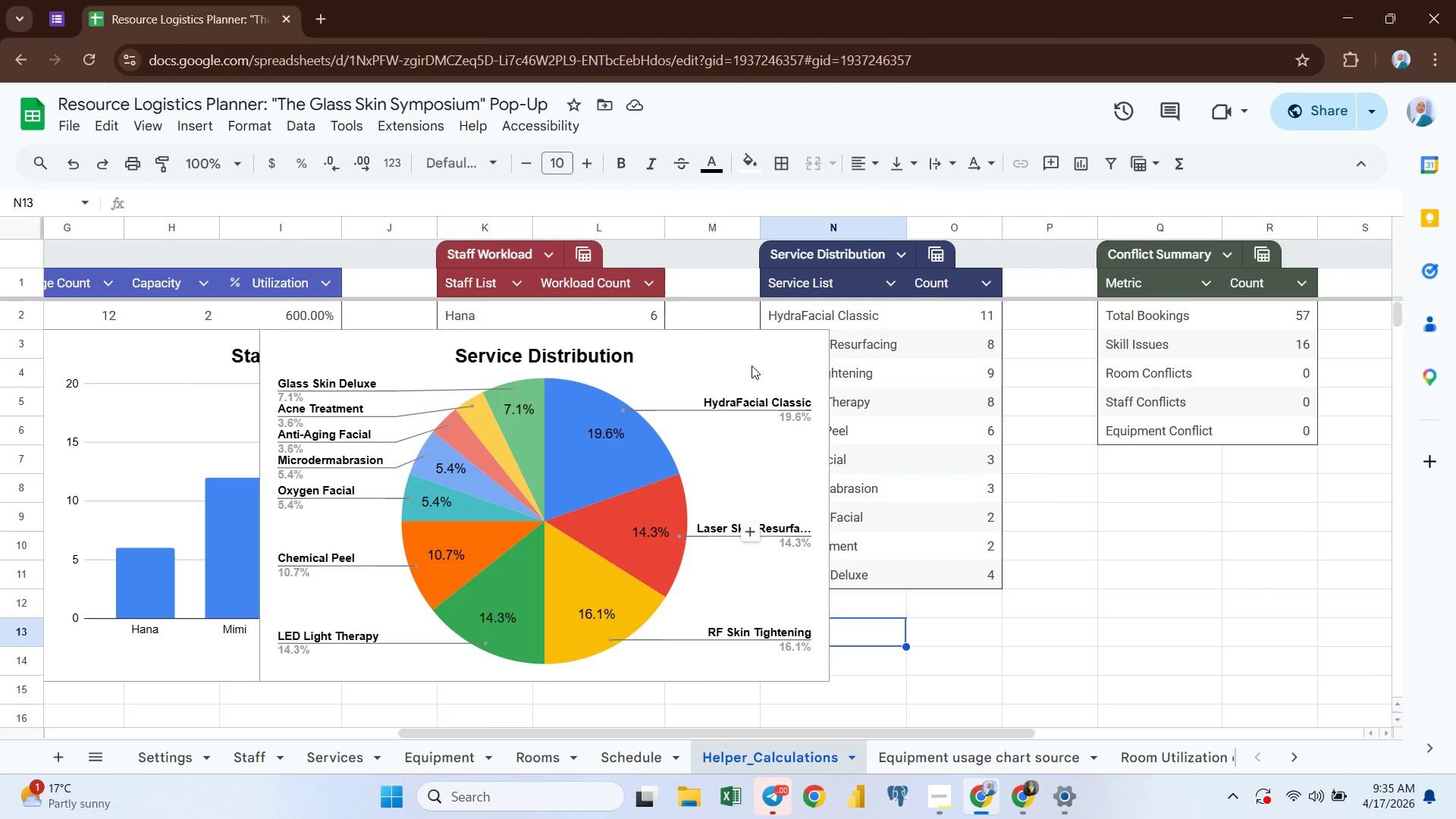 
key(Control+C)
 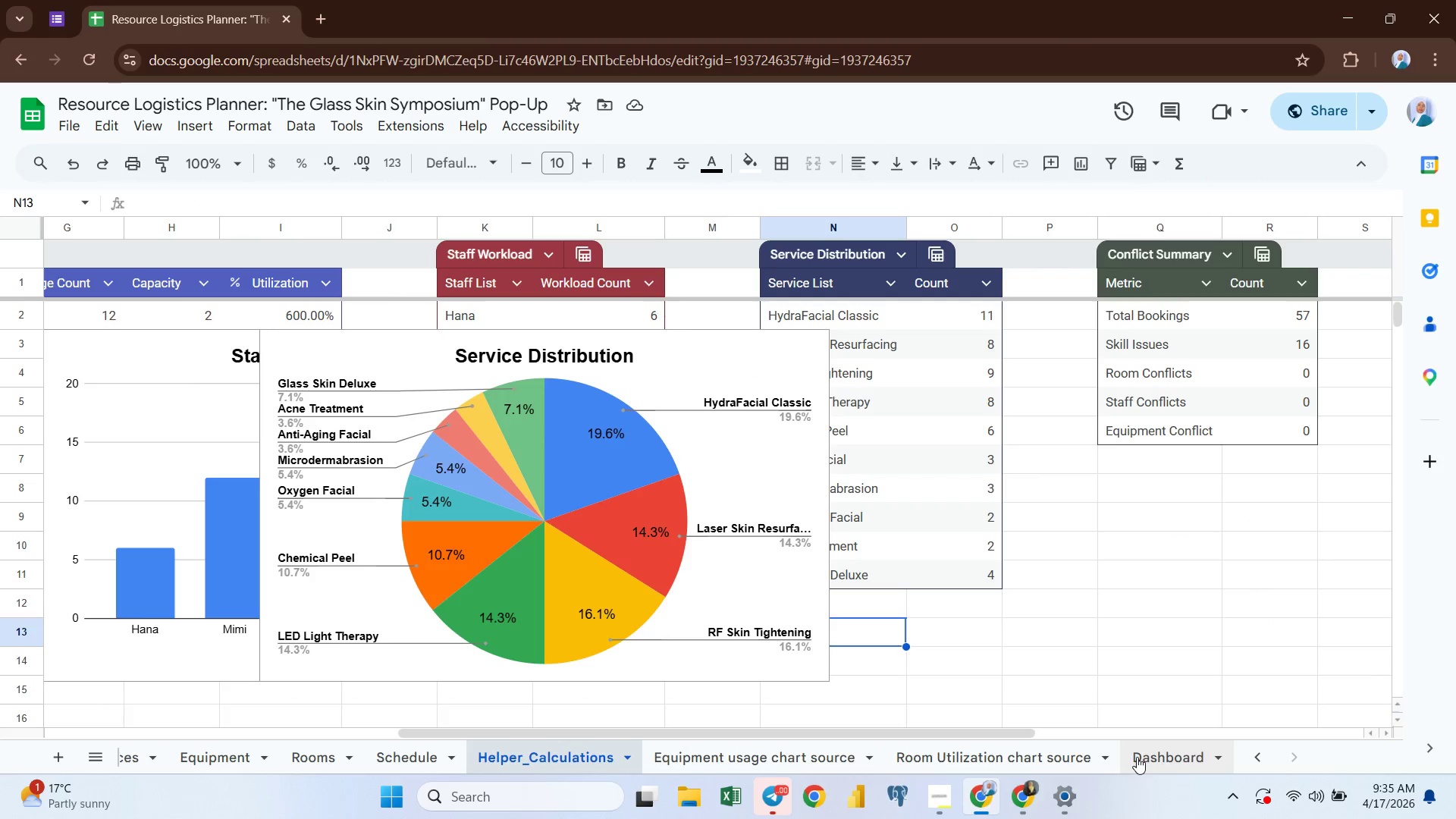 
left_click([1159, 758])
 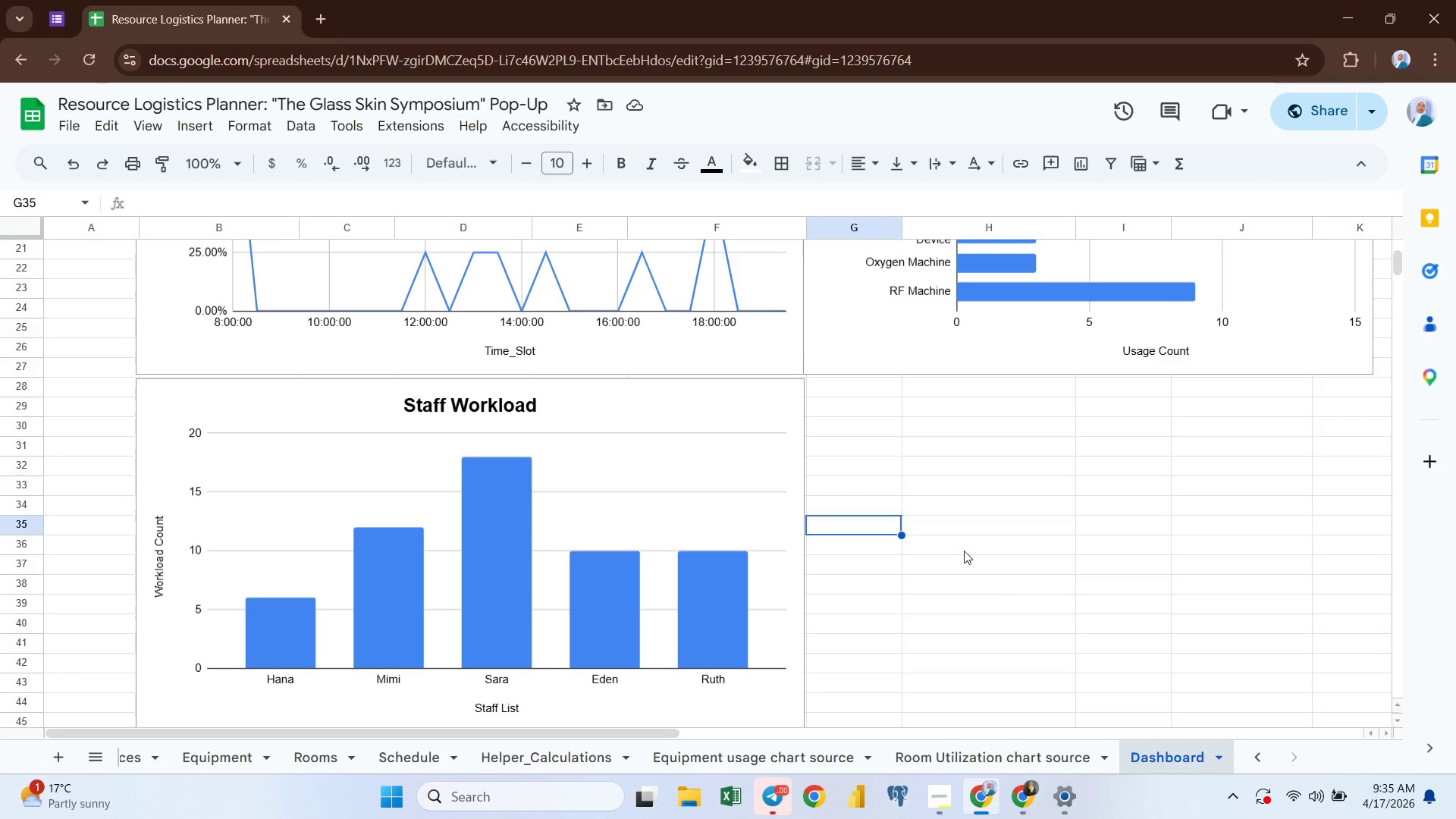 
left_click([959, 542])
 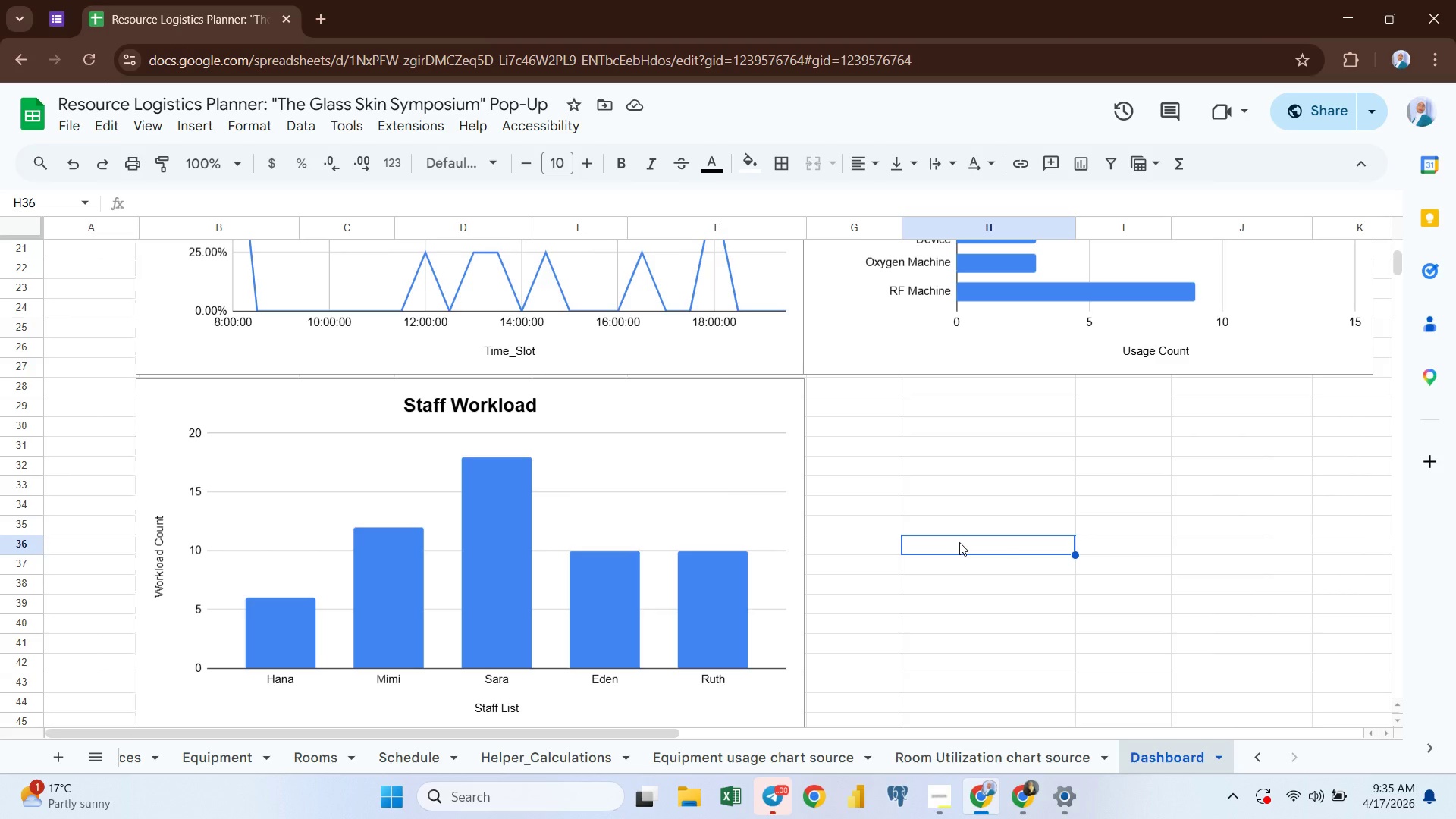 
key(Control+ControlLeft)
 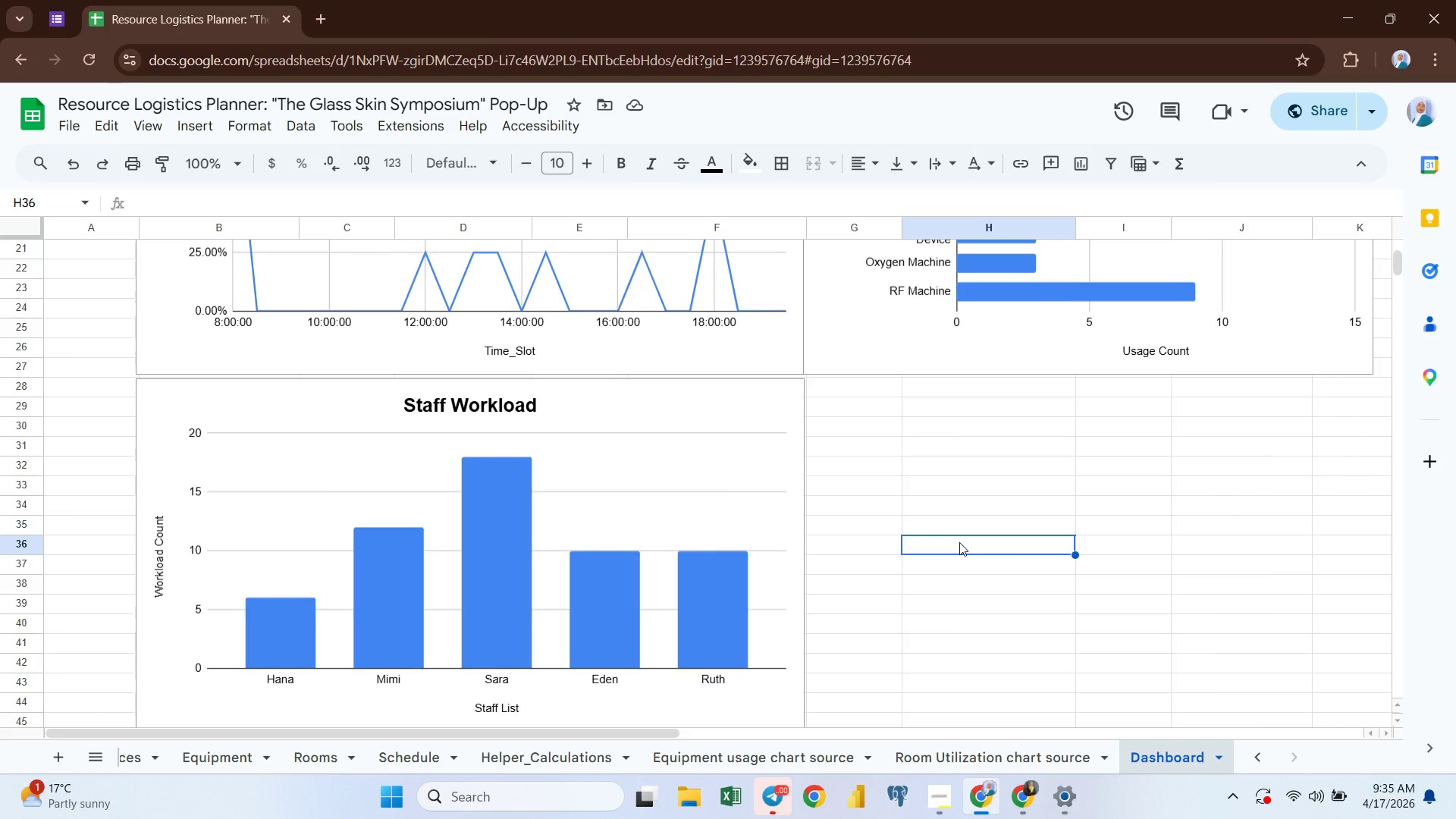 
key(Control+V)
 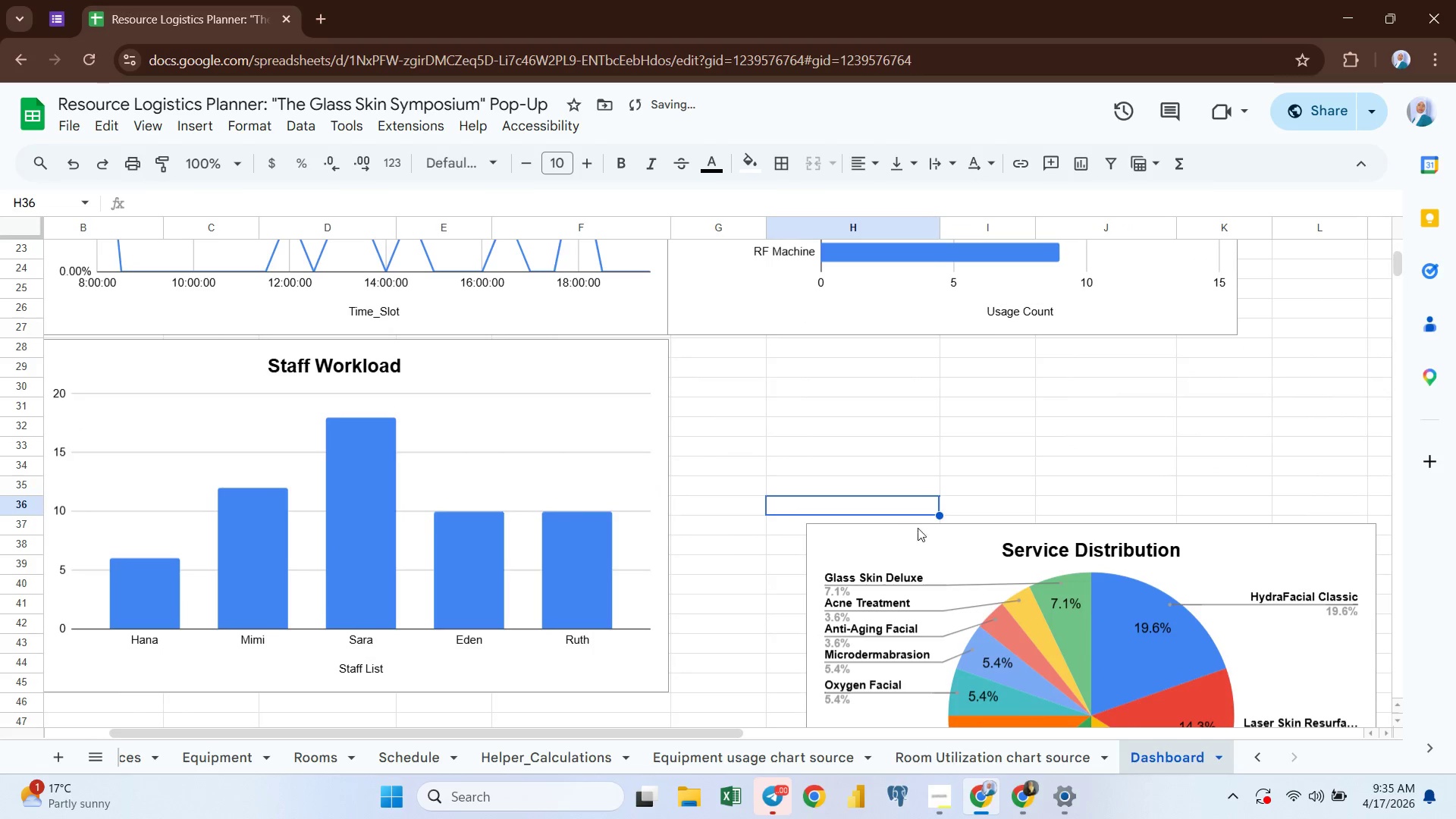 
left_click([880, 538])
 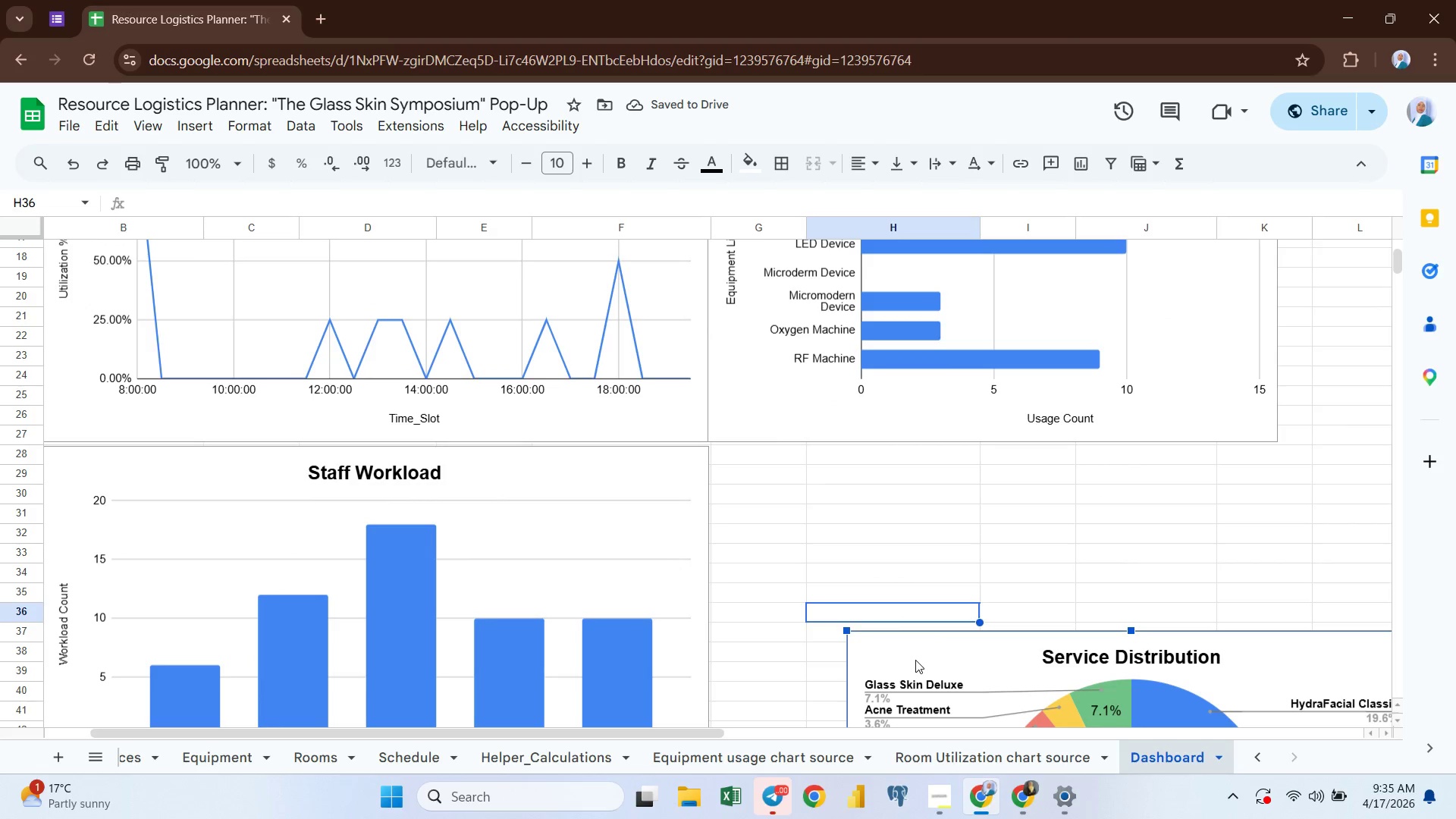 
left_click_drag(start_coordinate=[916, 660], to_coordinate=[780, 472])
 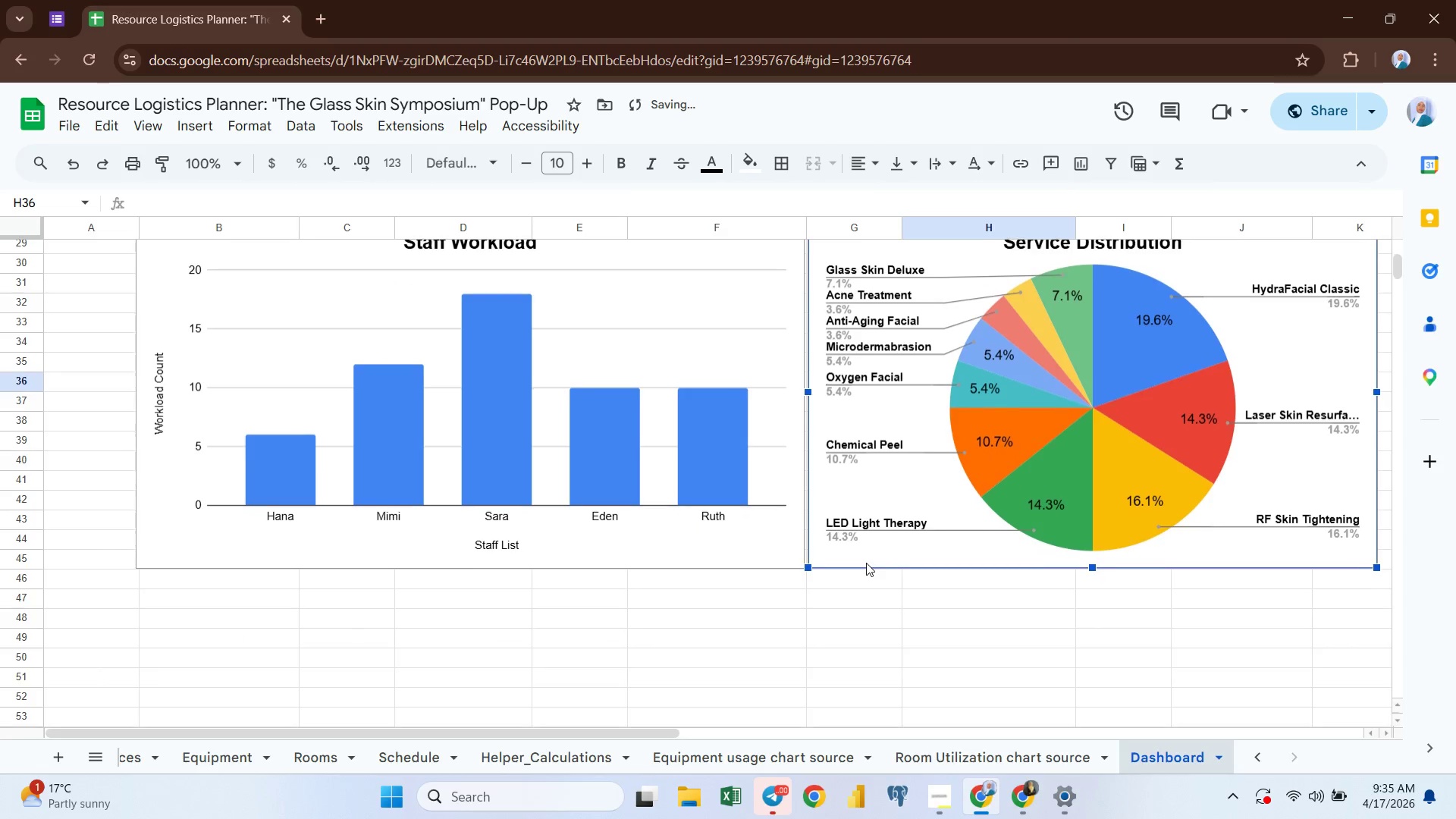 
left_click([830, 597])
 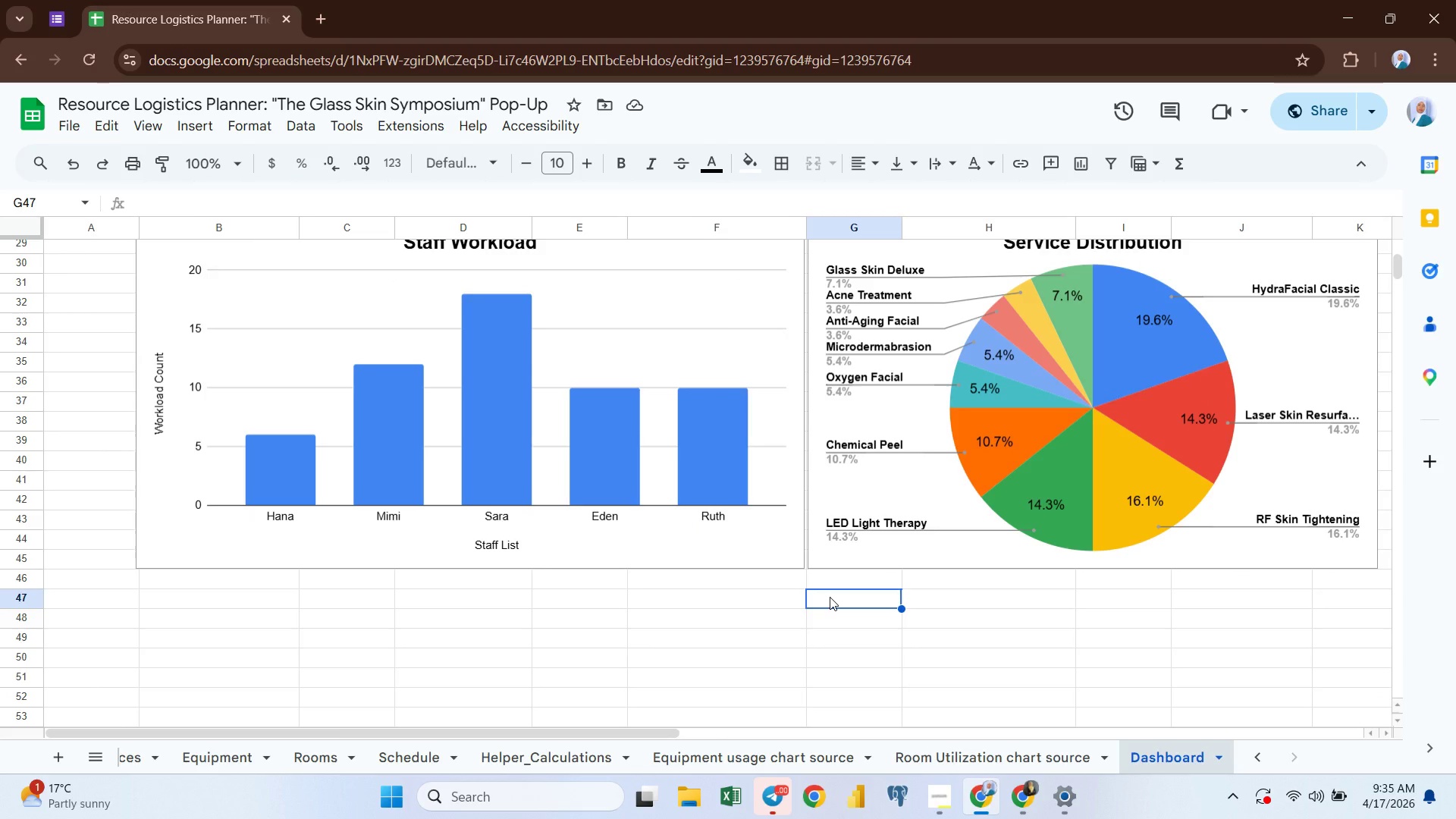 
wait(20.91)
 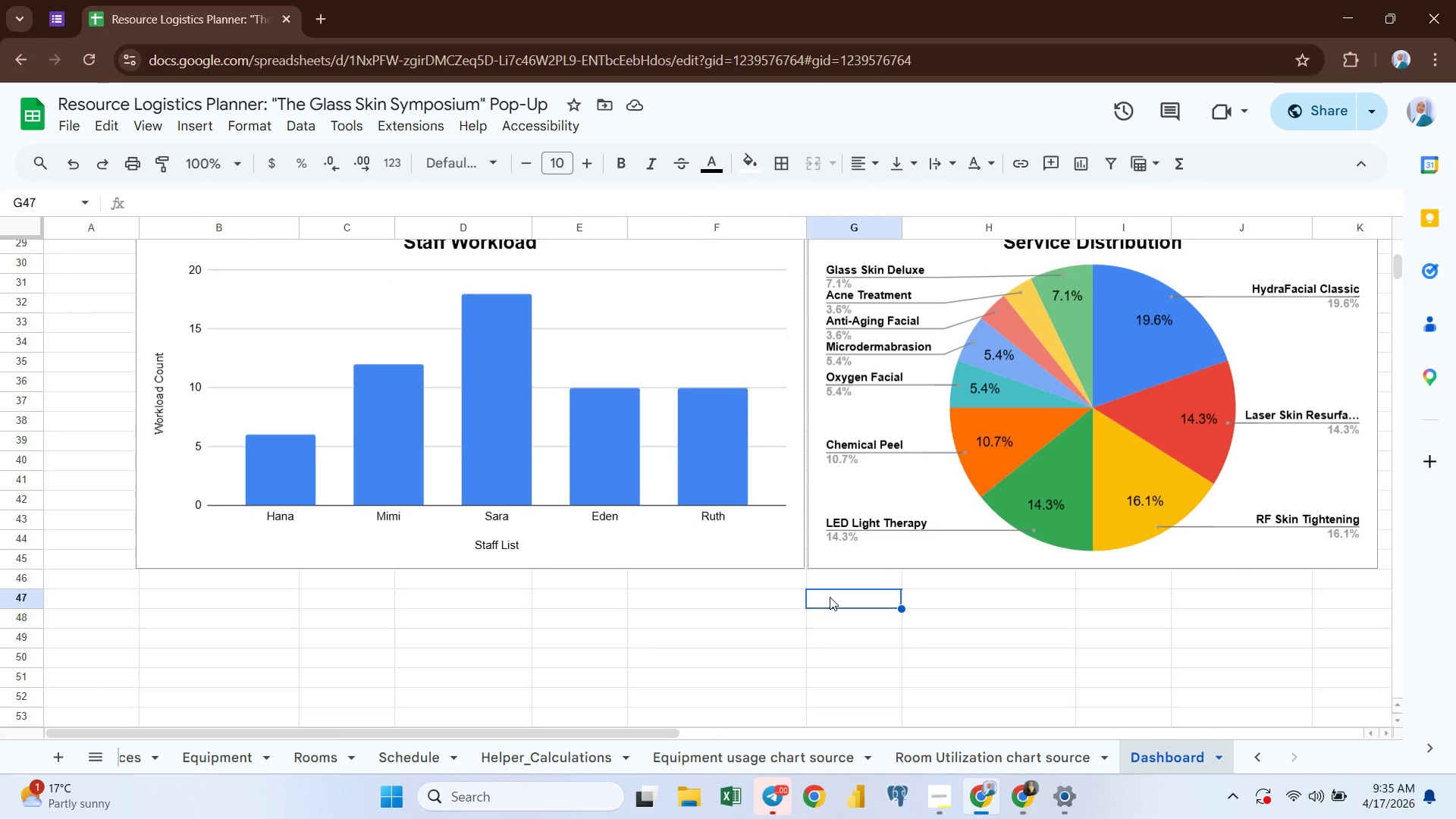 
left_click([59, 382])
 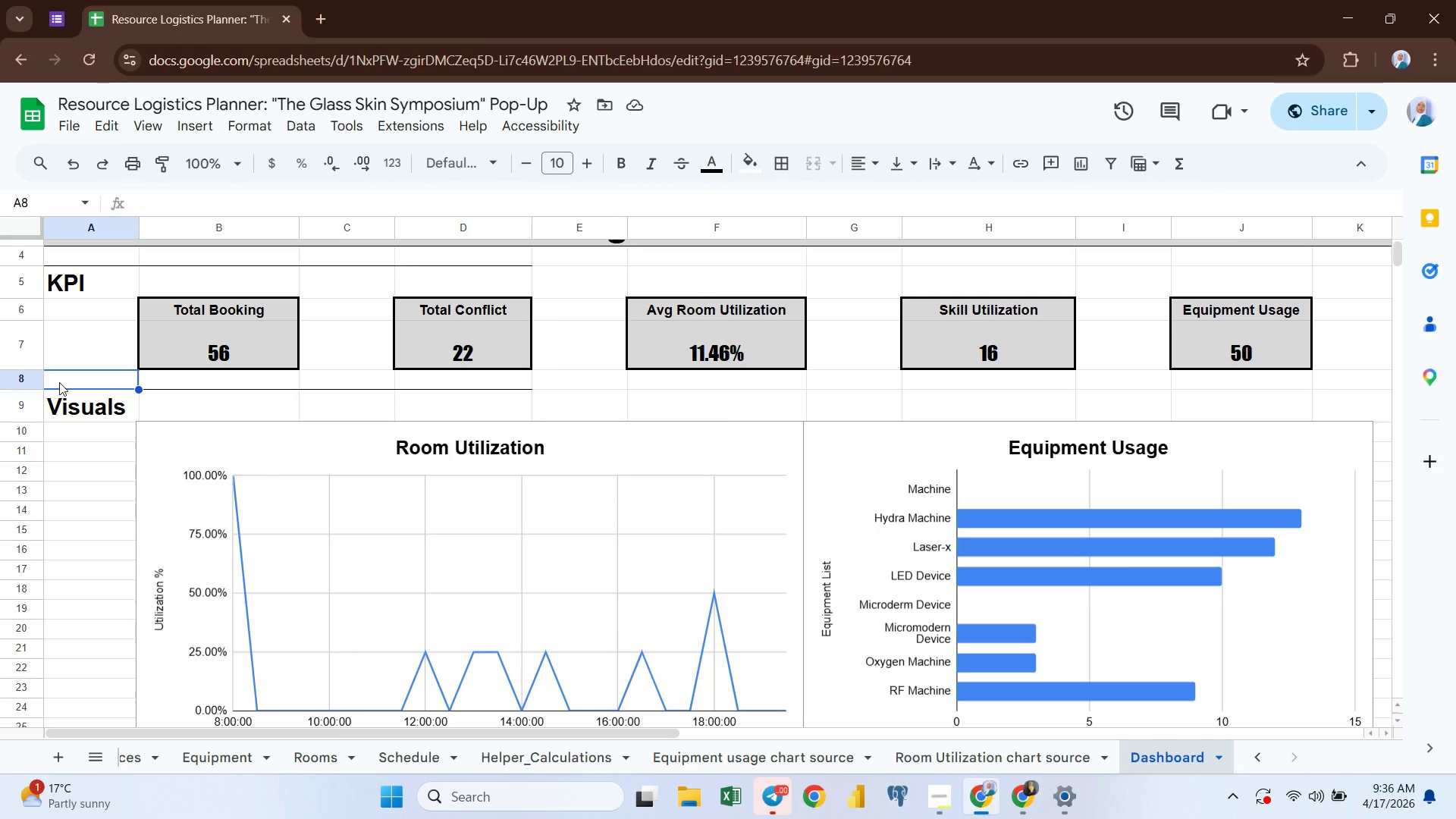 
key(Shift+ArrowDown)
 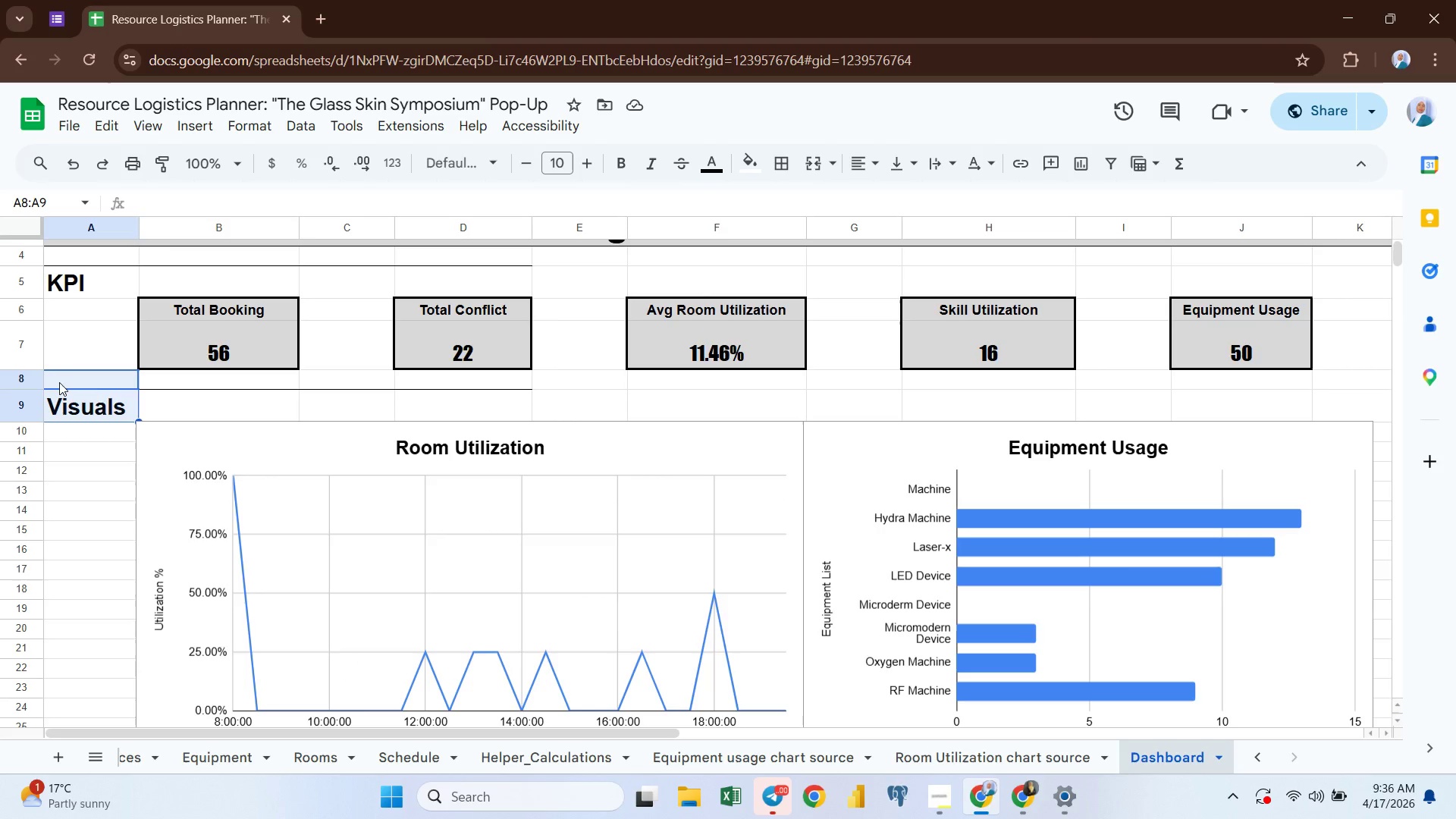 
key(Shift+ArrowRight)
 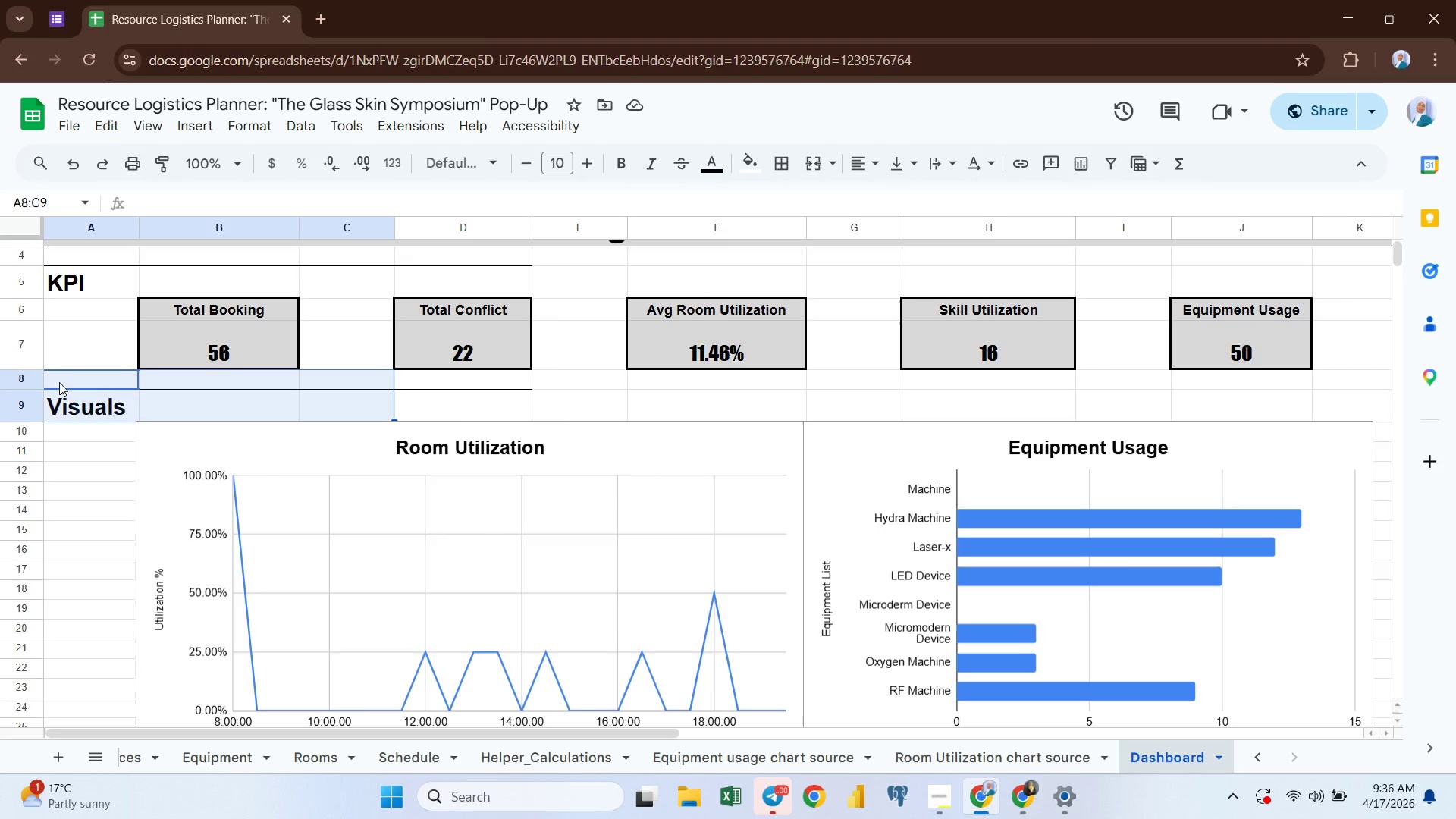 
key(Shift+ArrowRight)
 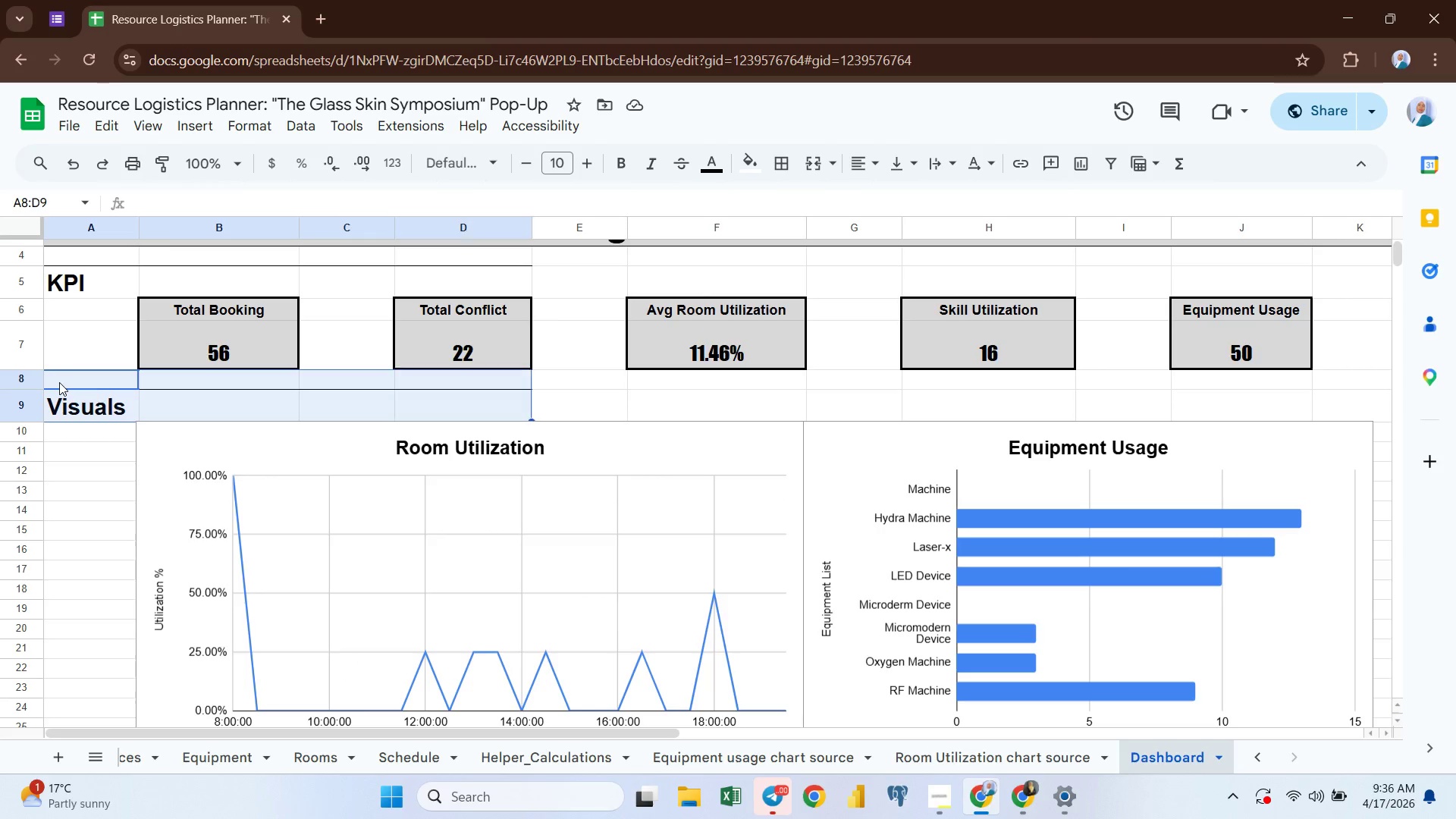 
key(Shift+ArrowRight)
 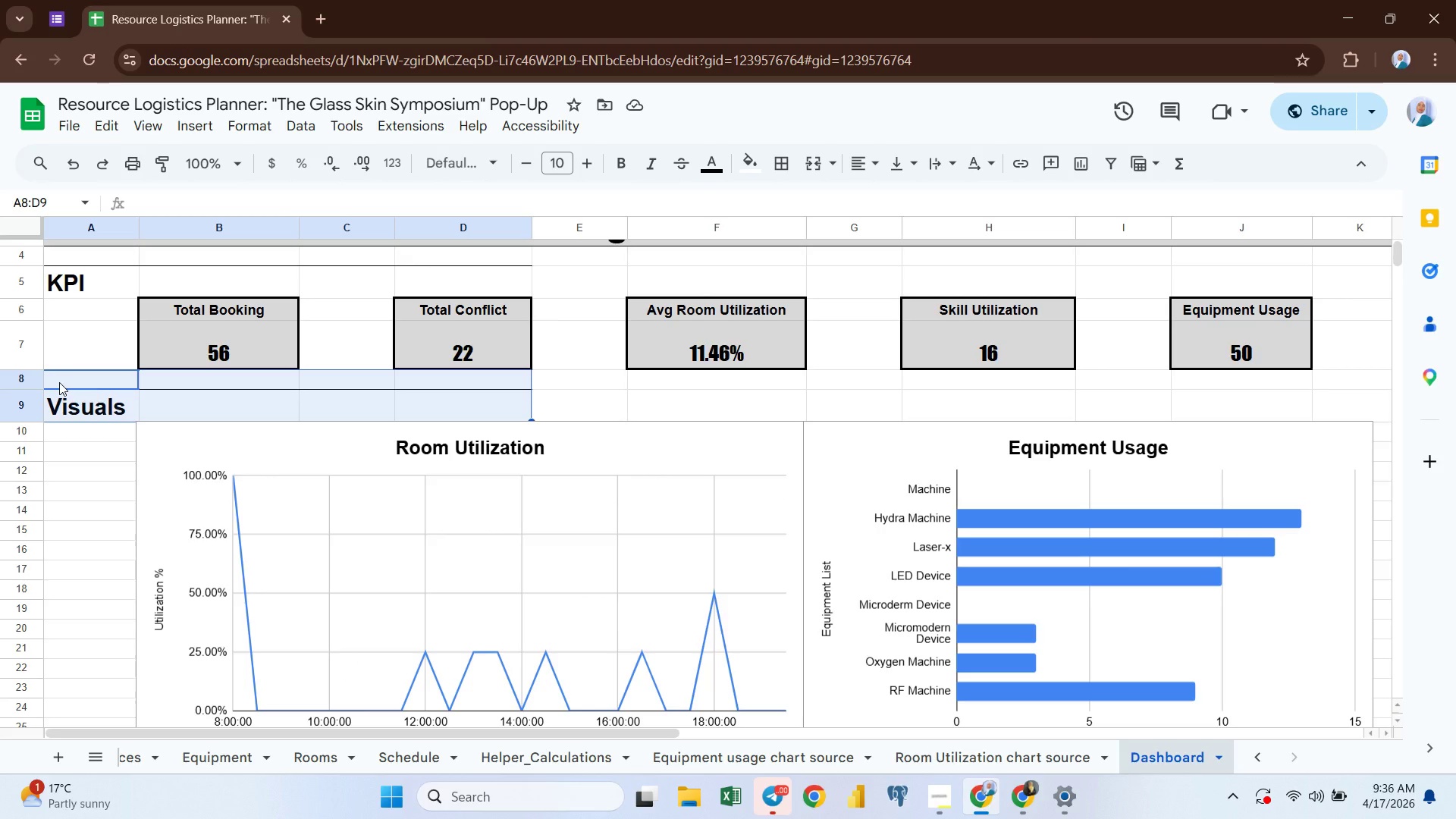 
key(Control+ControlLeft)
 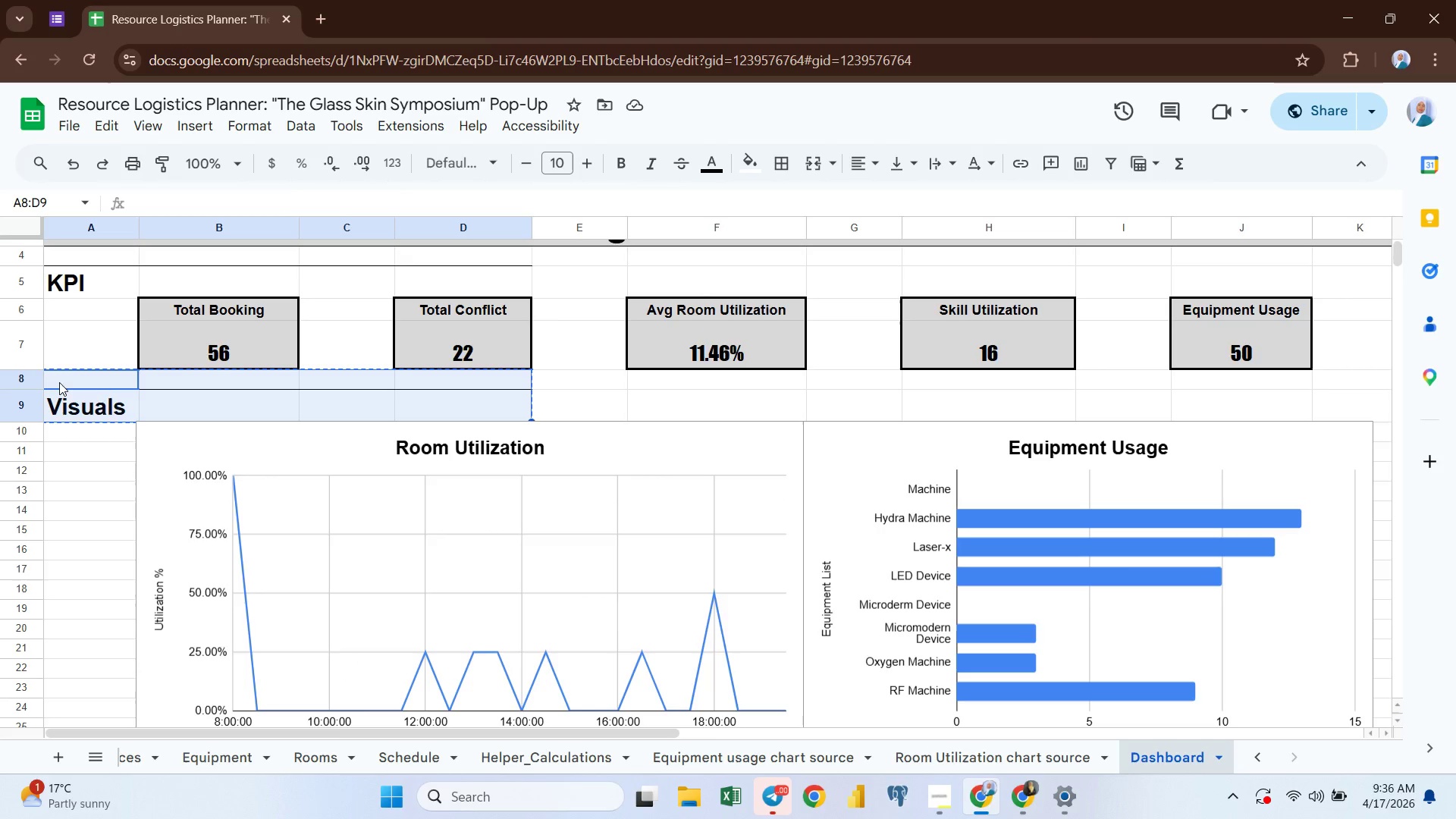 
key(Control+C)
 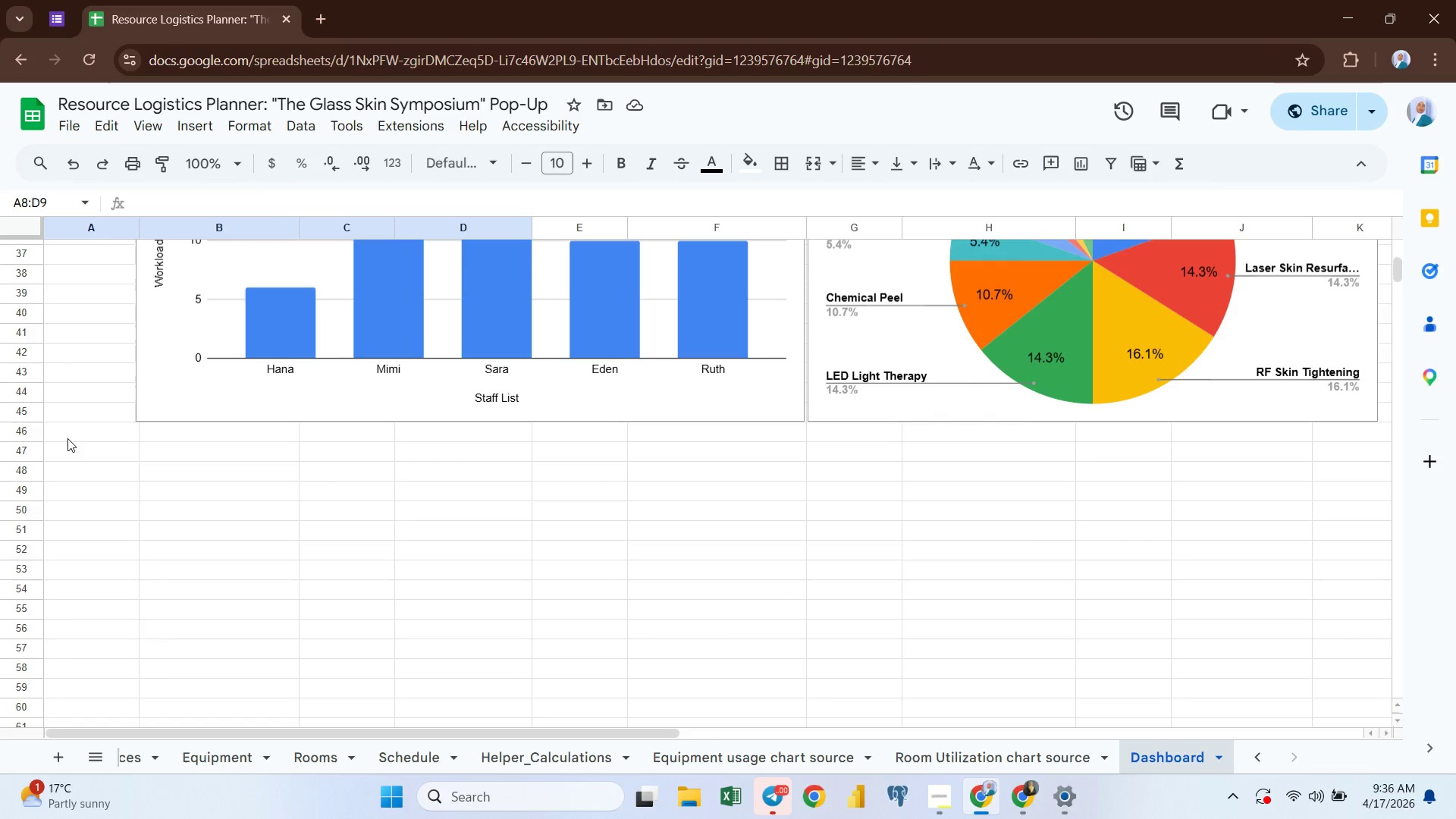 
left_click([68, 456])
 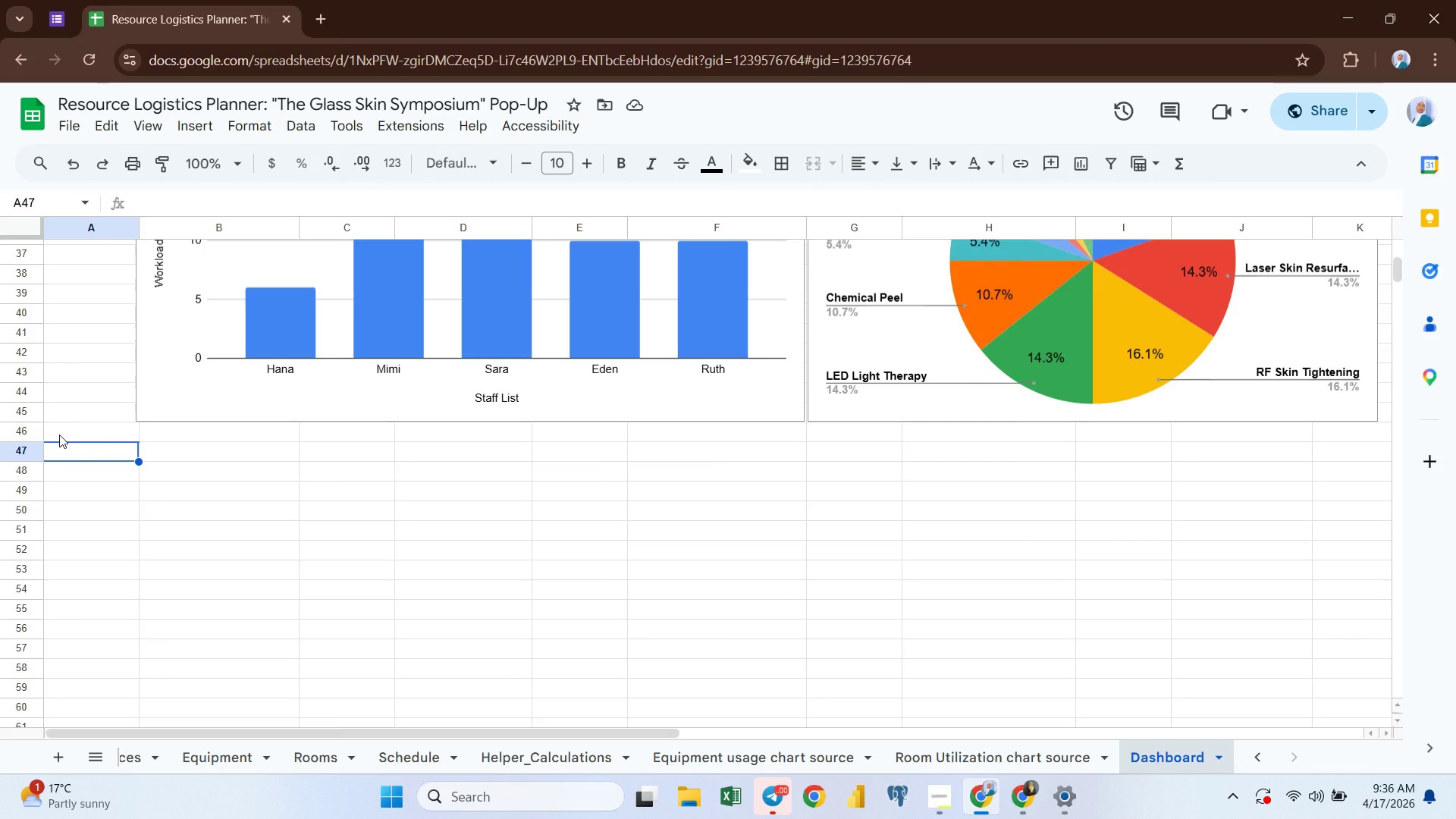 
left_click([59, 435])
 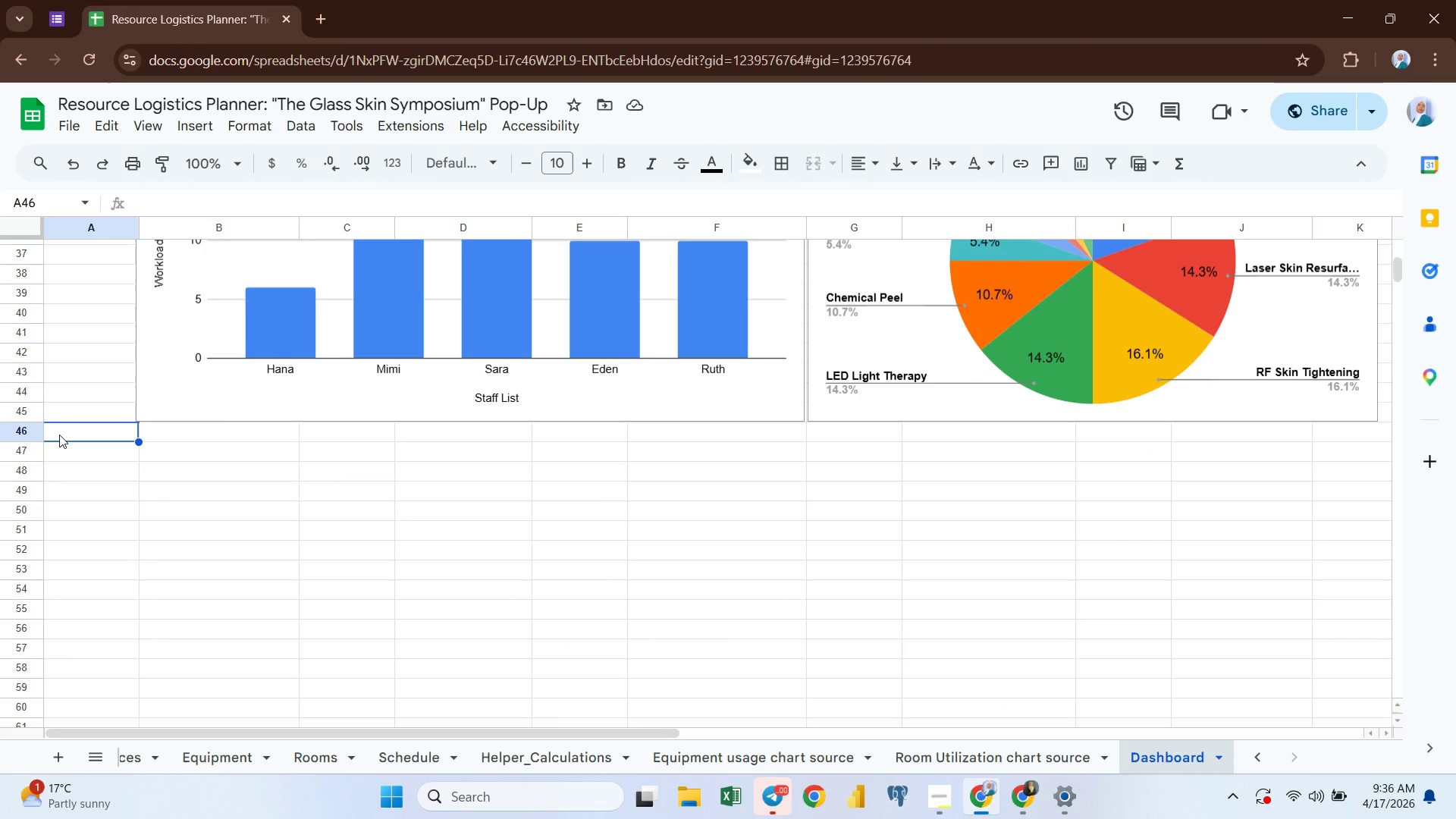 
key(Control+ControlLeft)
 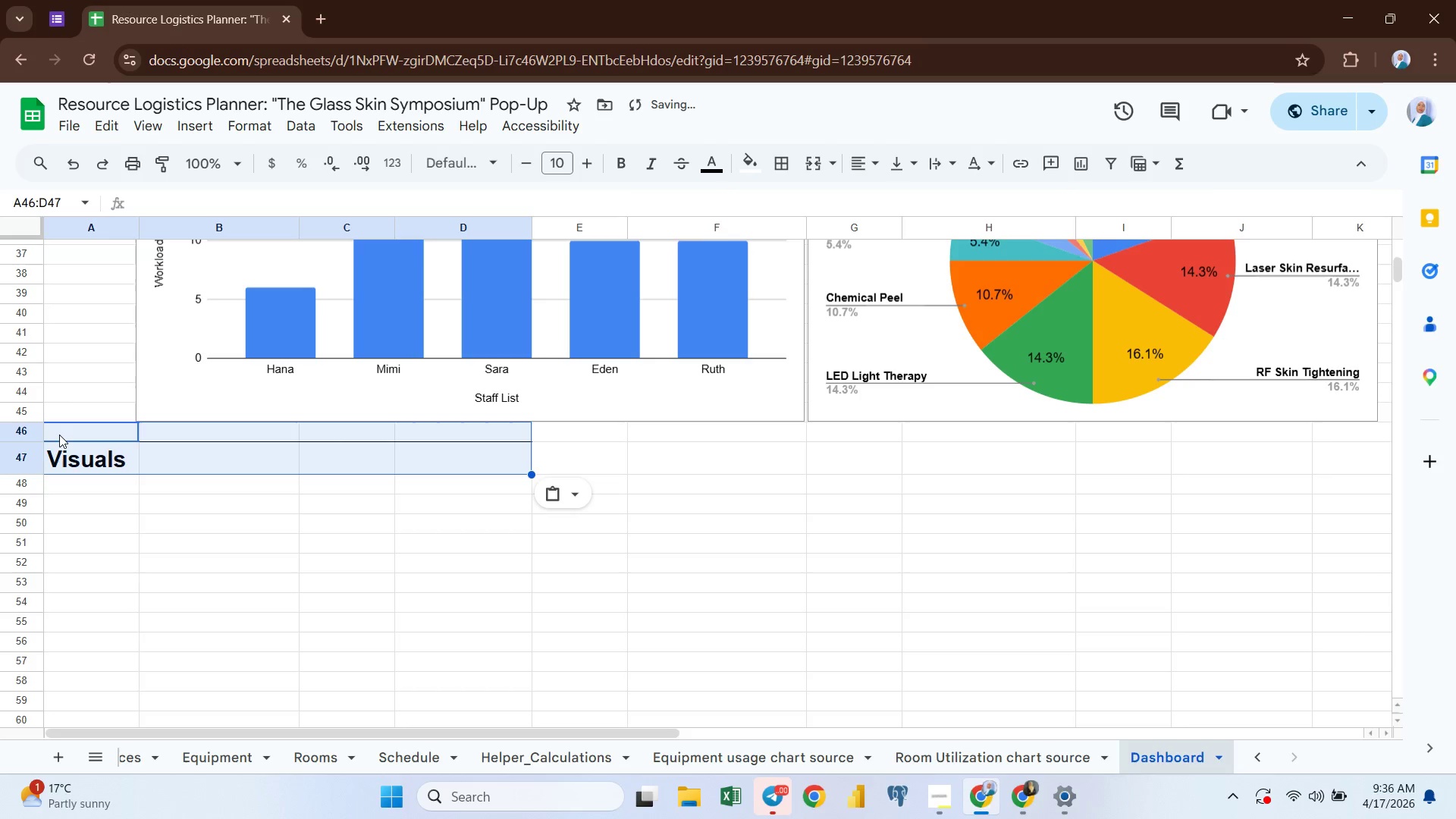 
key(Control+V)
 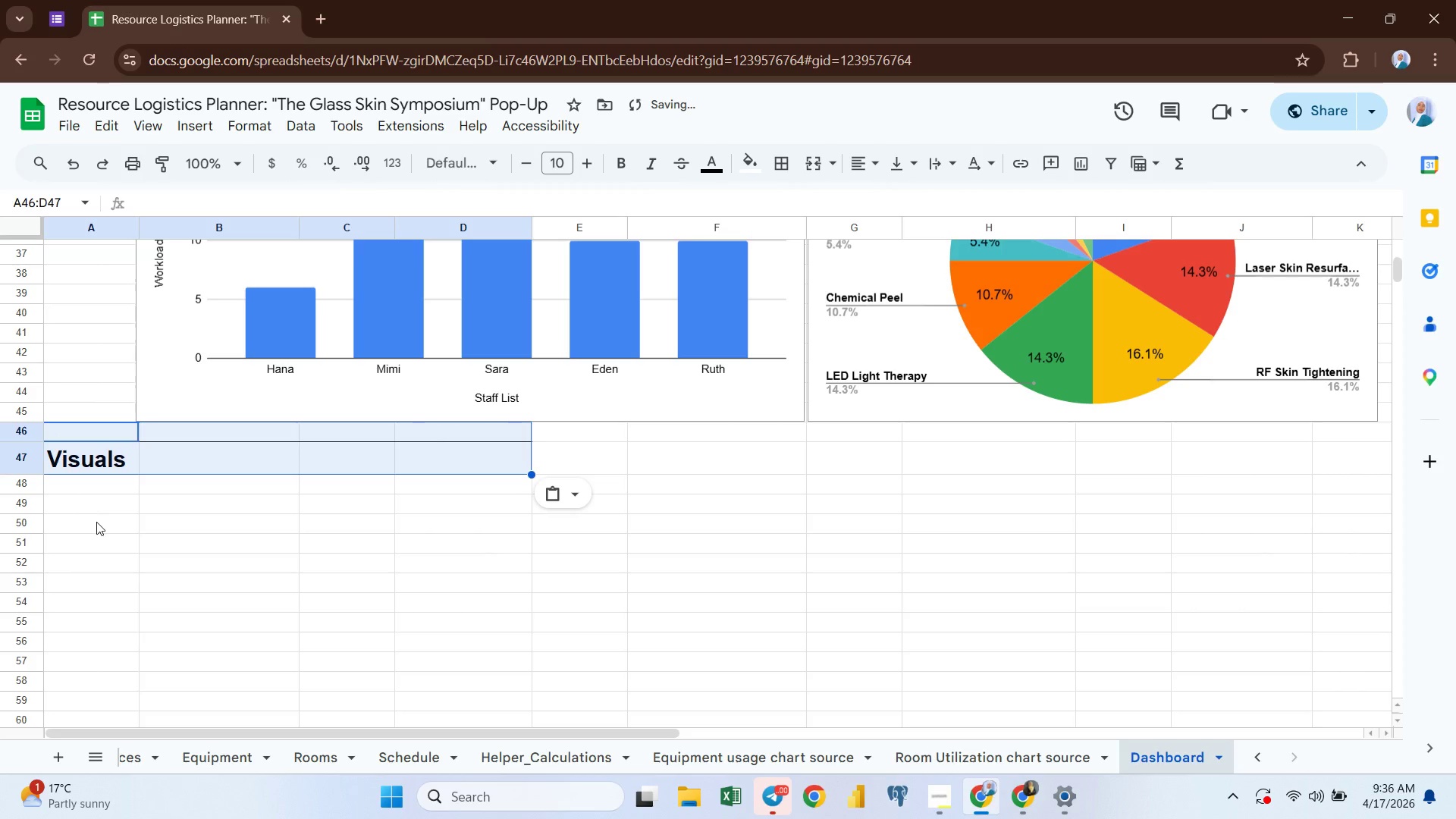 
left_click([96, 522])
 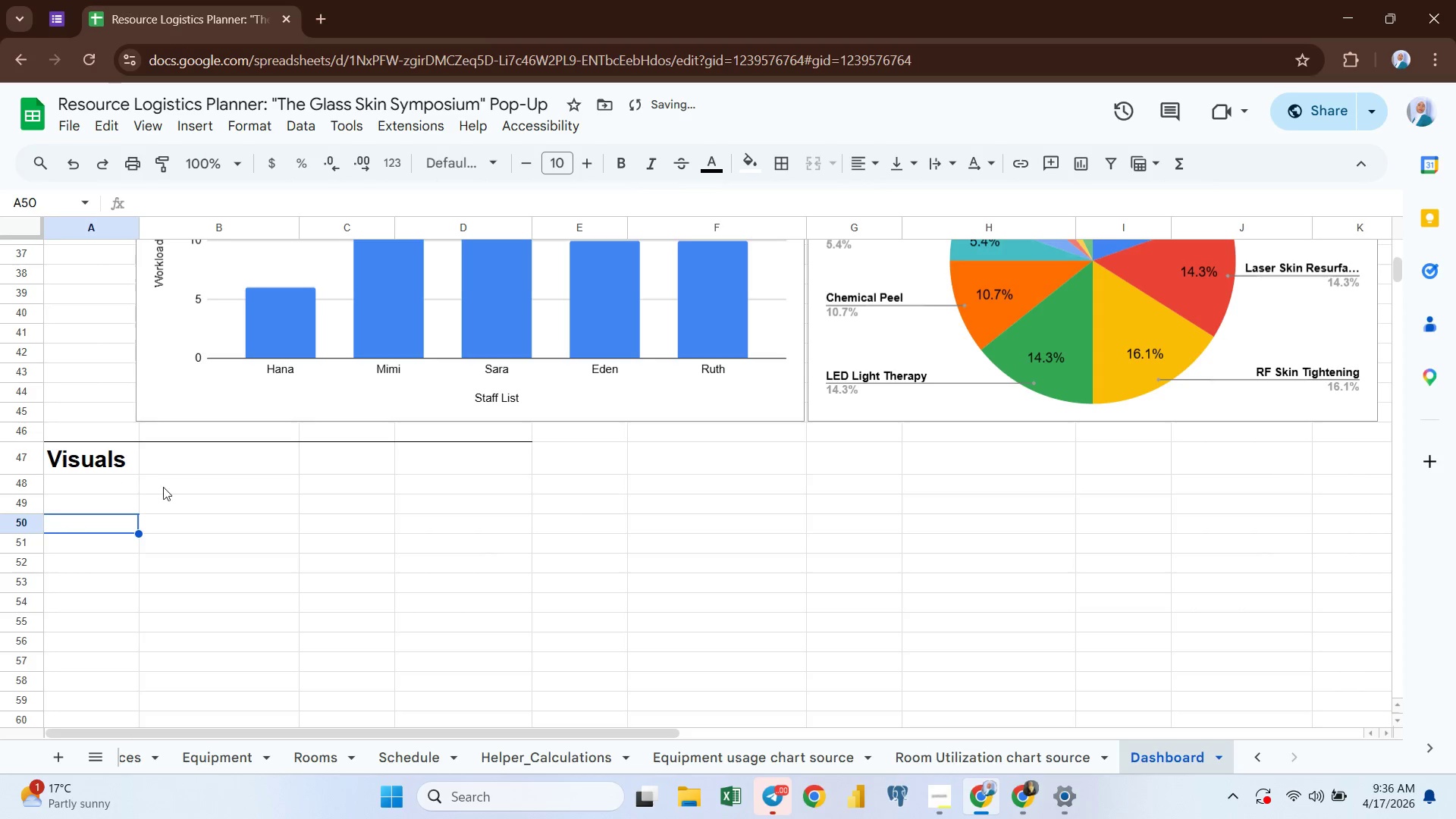 
left_click([165, 491])
 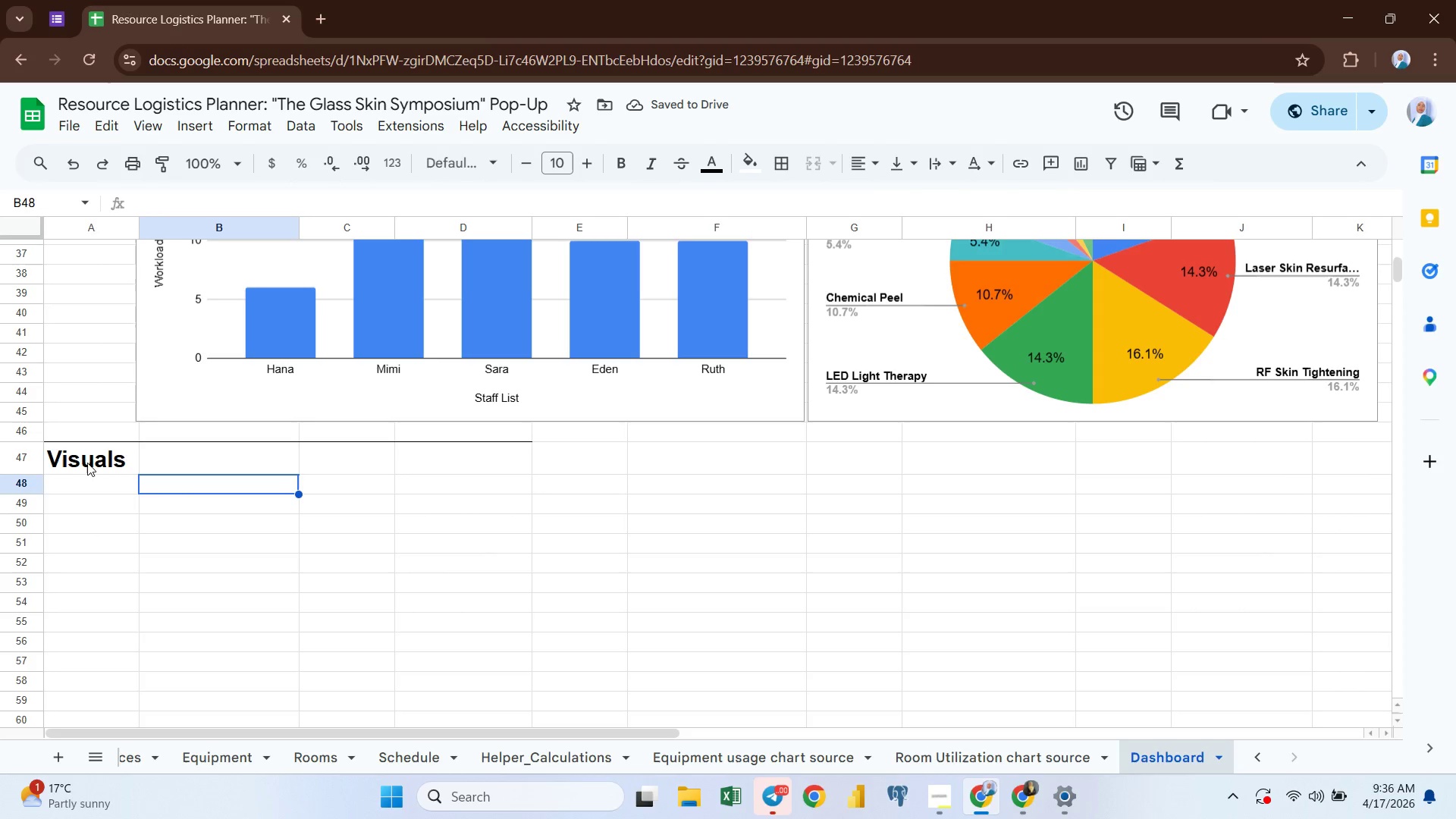 
left_click([78, 461])
 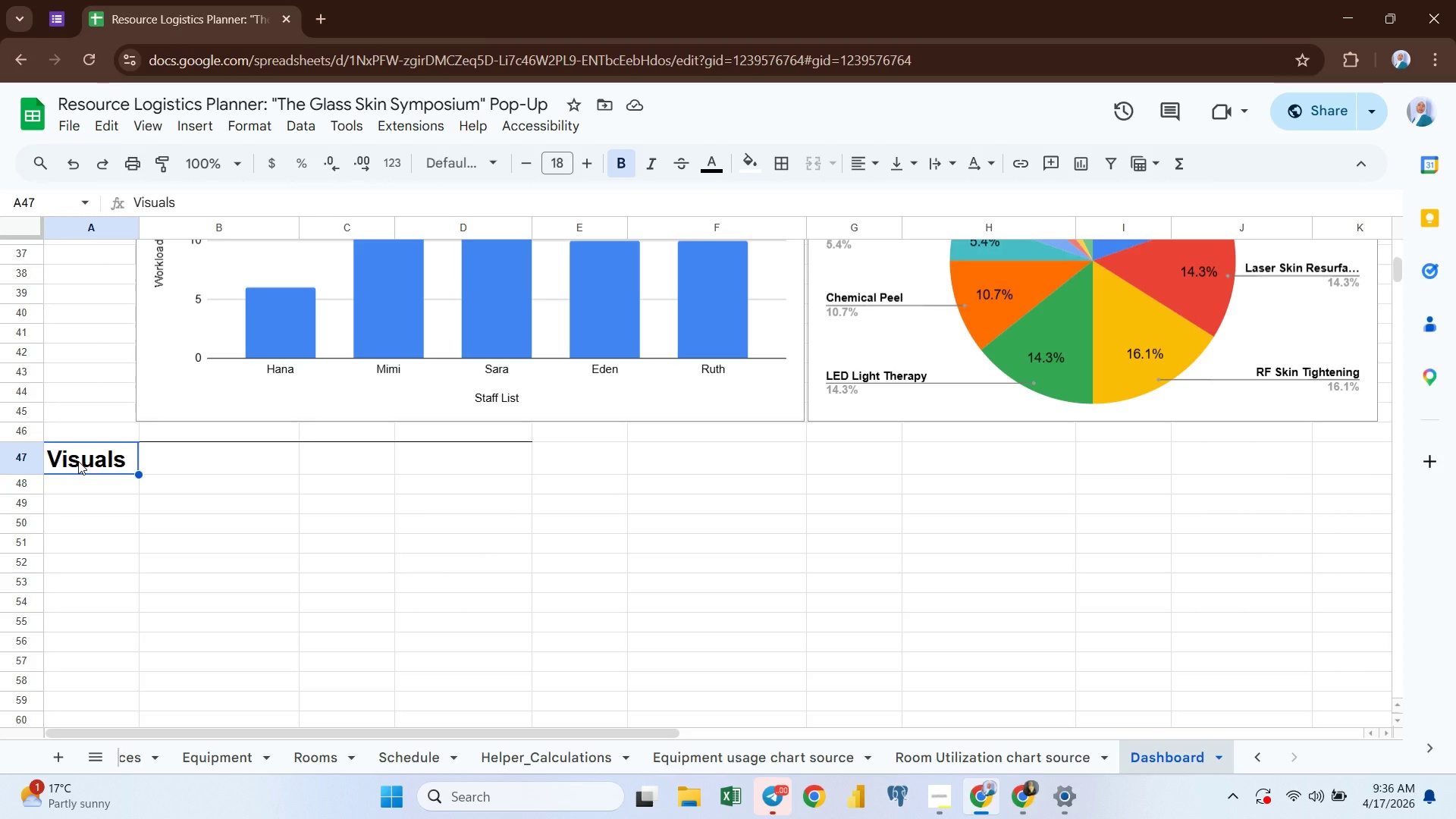 
type(Live Alert R)
key(Backspace)
type(Table)
 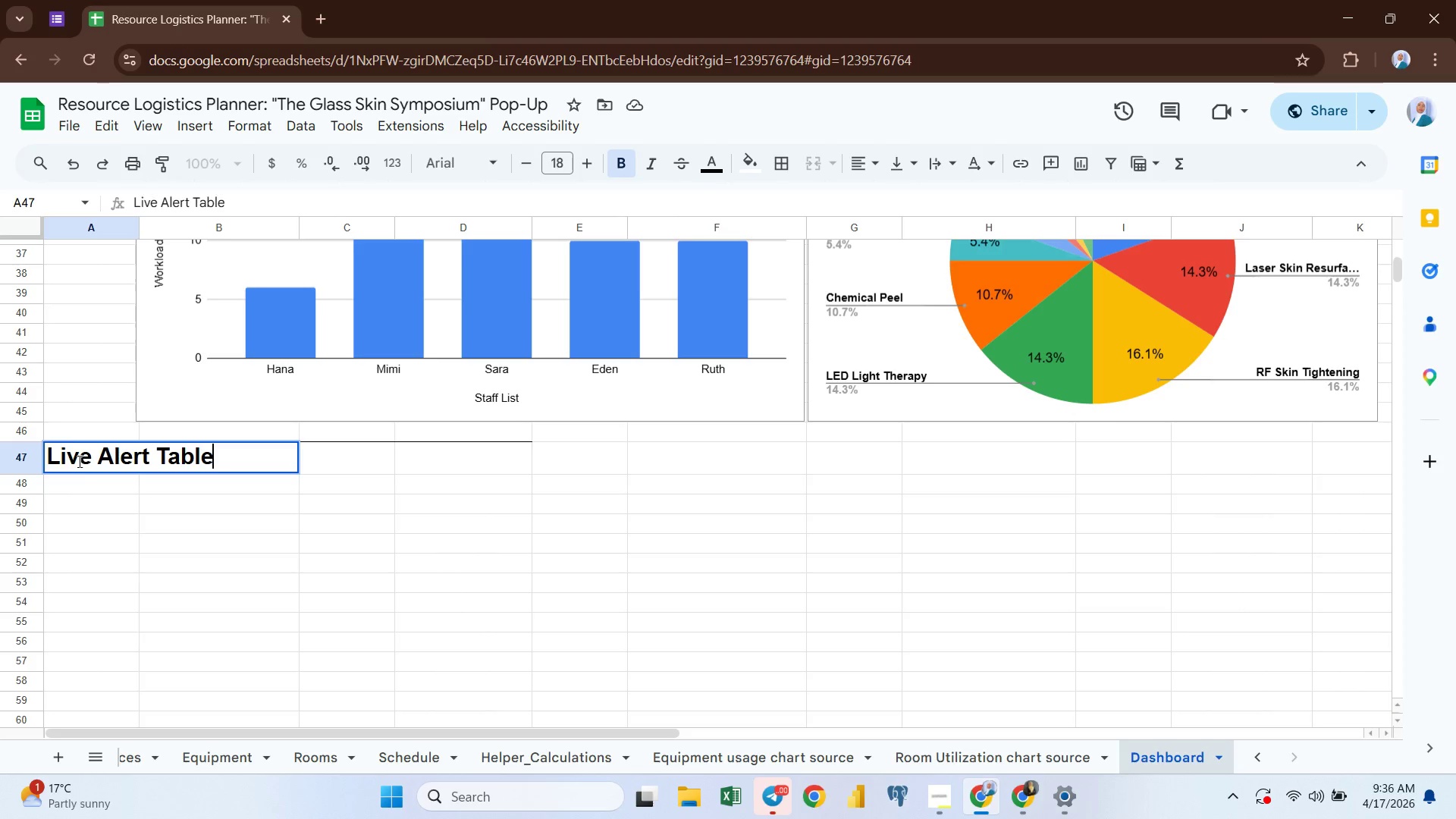 
key(Enter)
 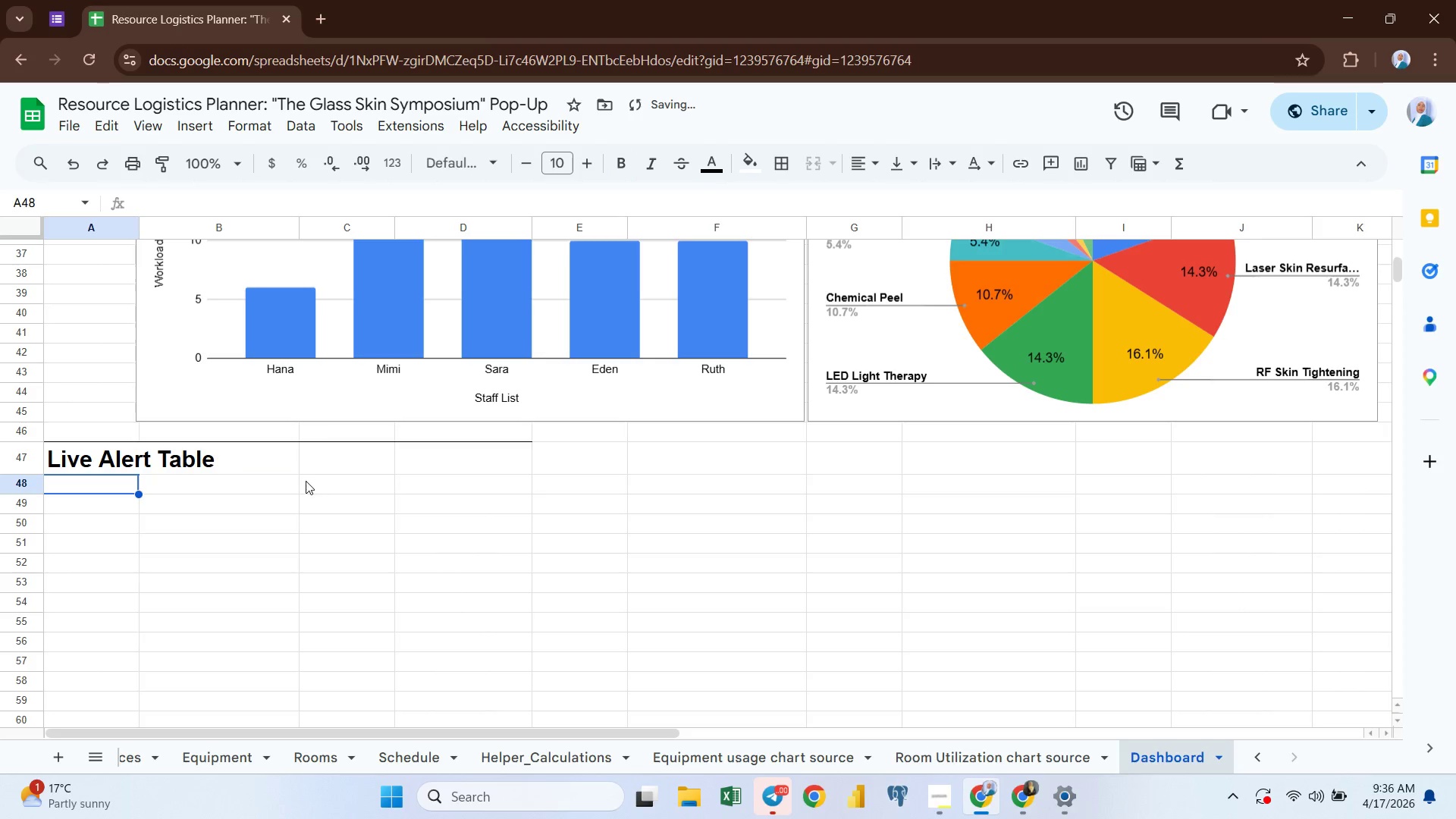 
left_click([210, 490])
 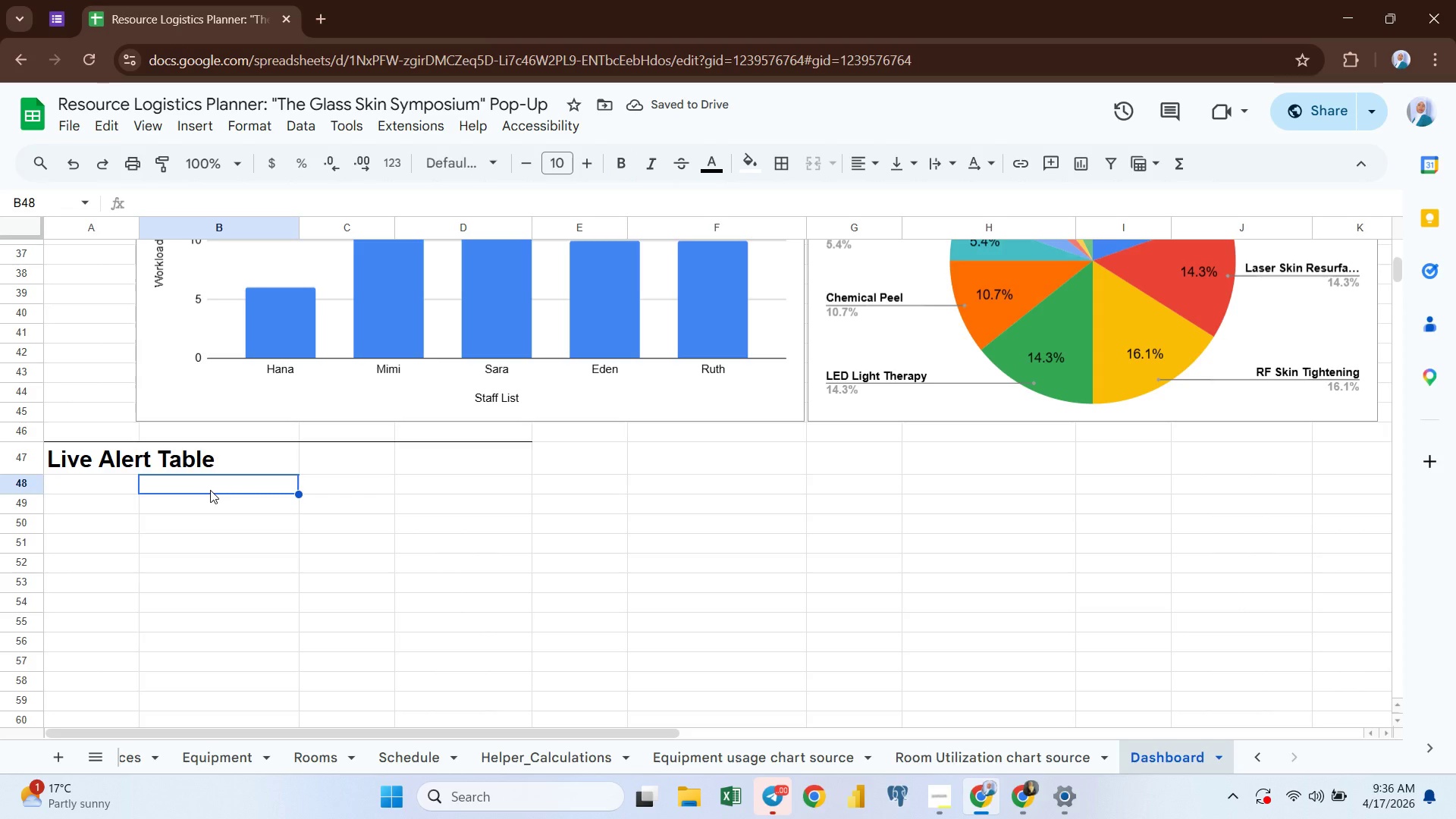 
type(=fil)
 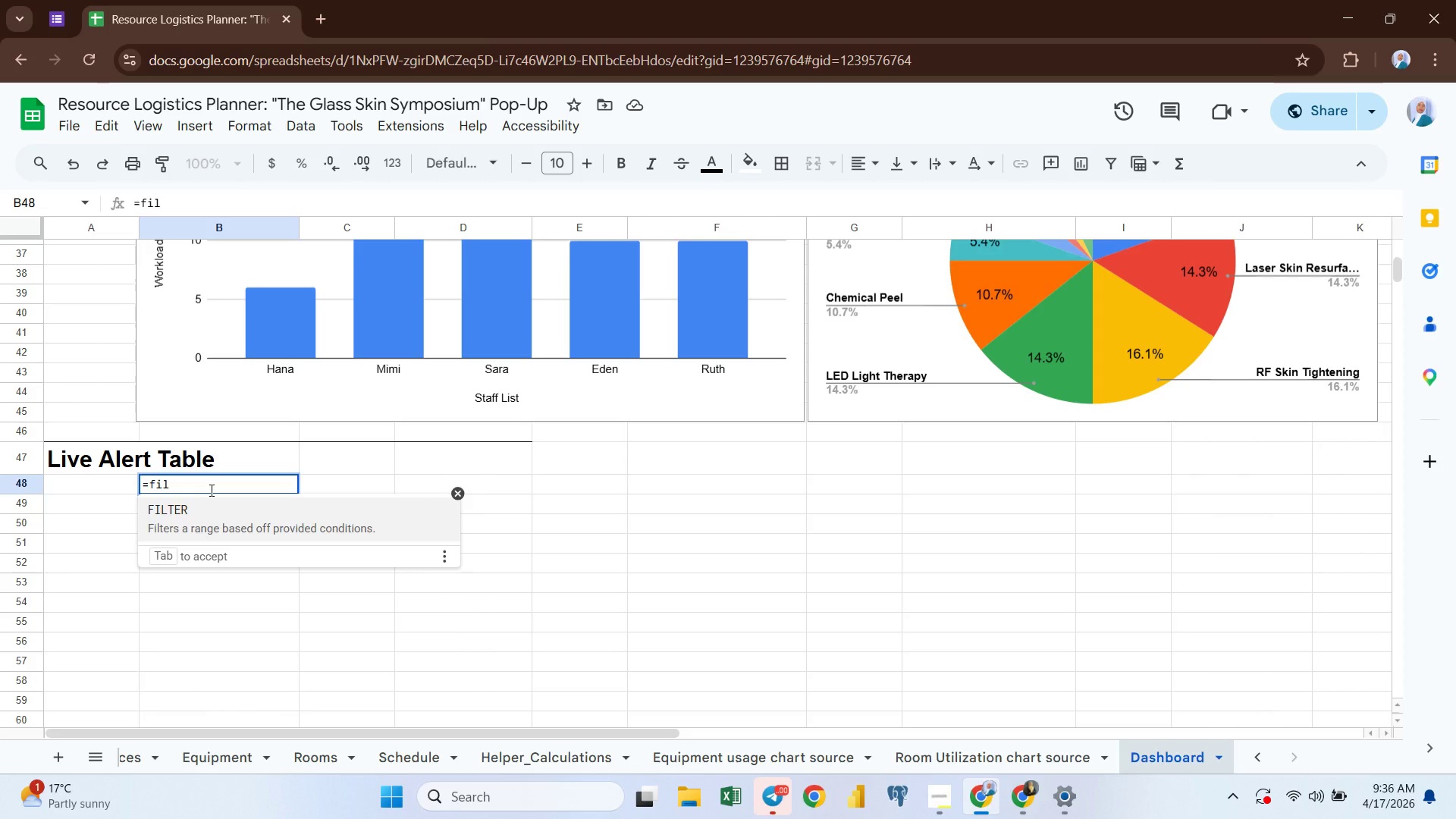 
key(Enter)
 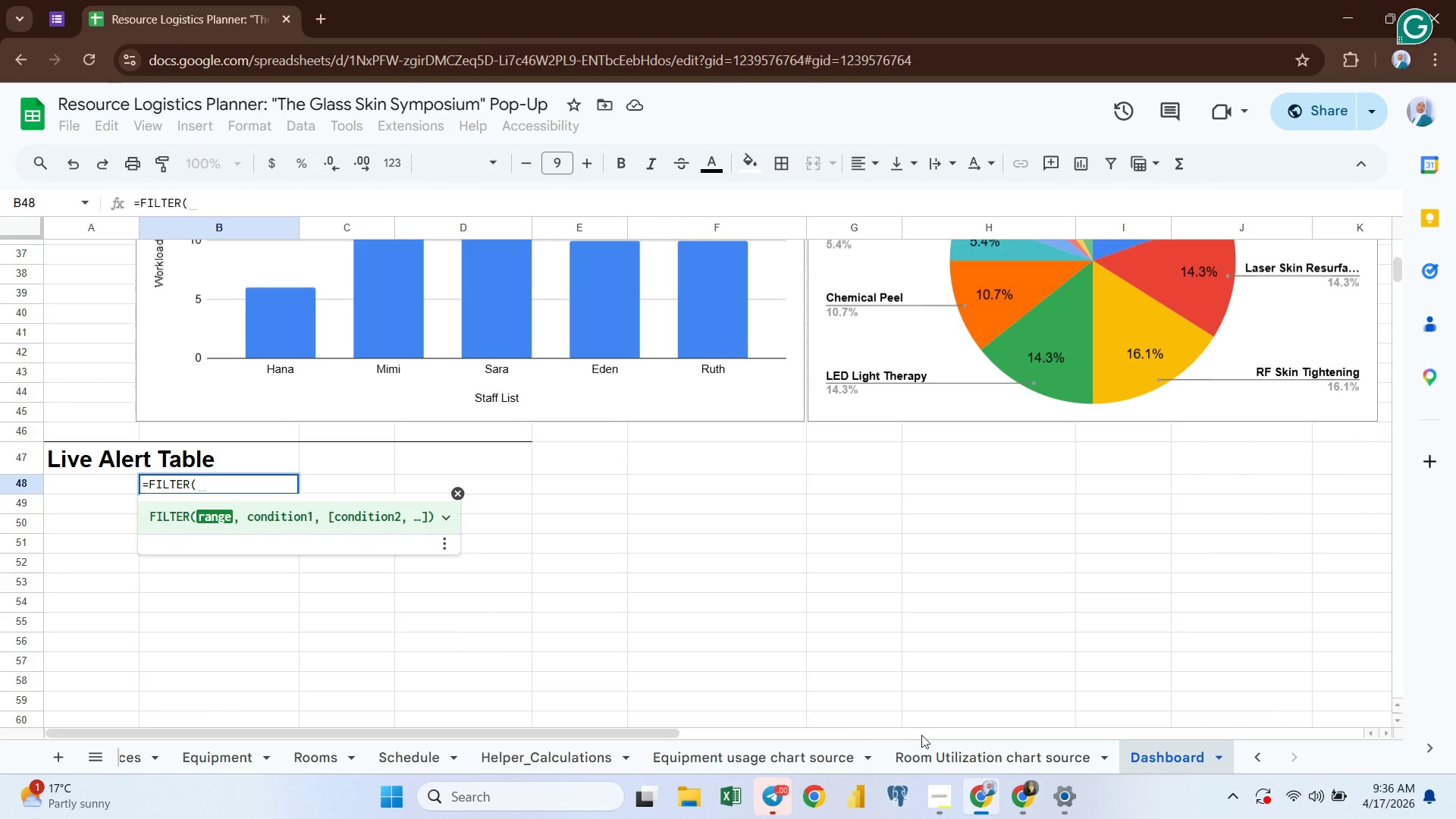 
left_click([393, 756])
 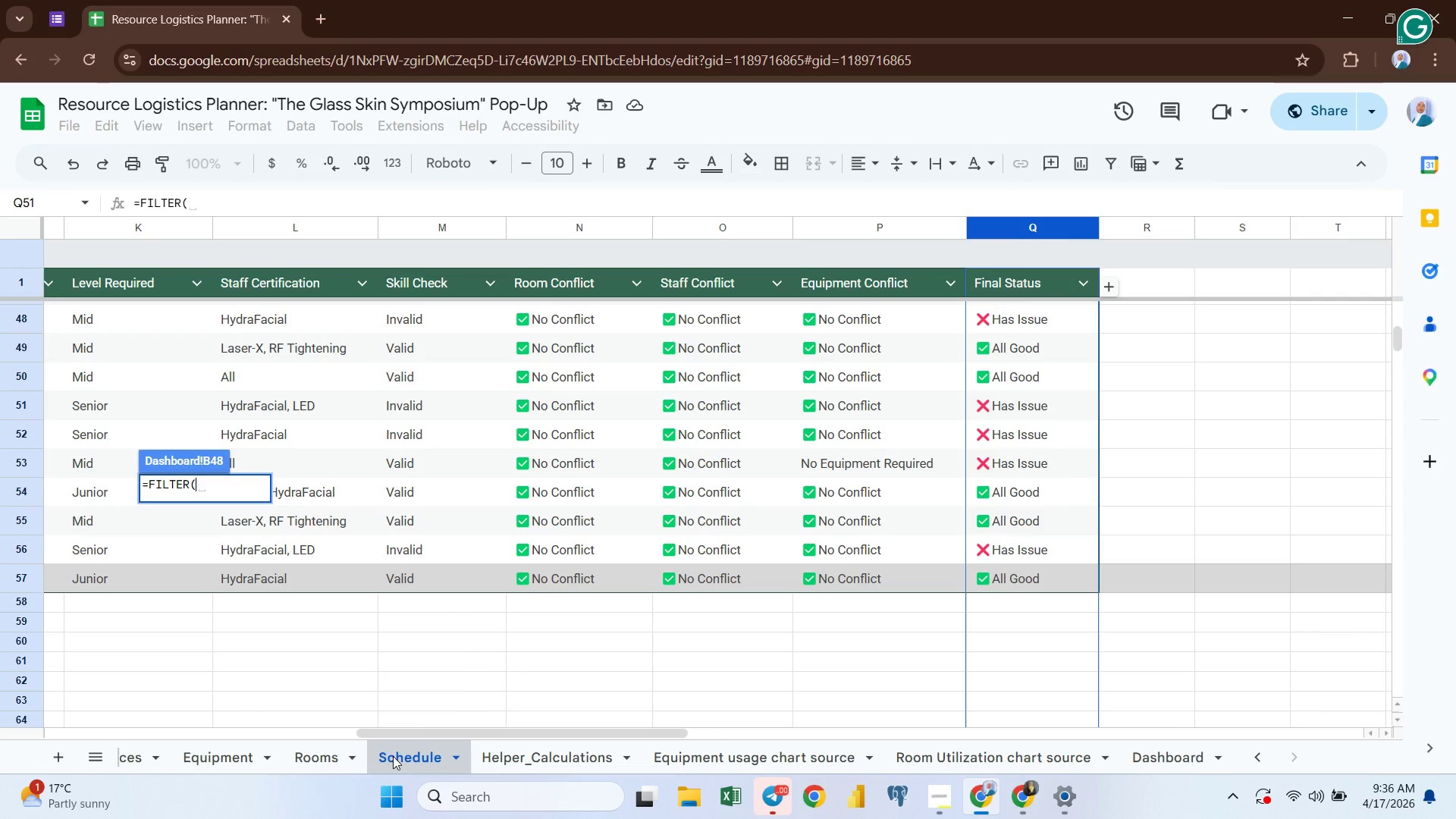 
mouse_move([344, 444])
 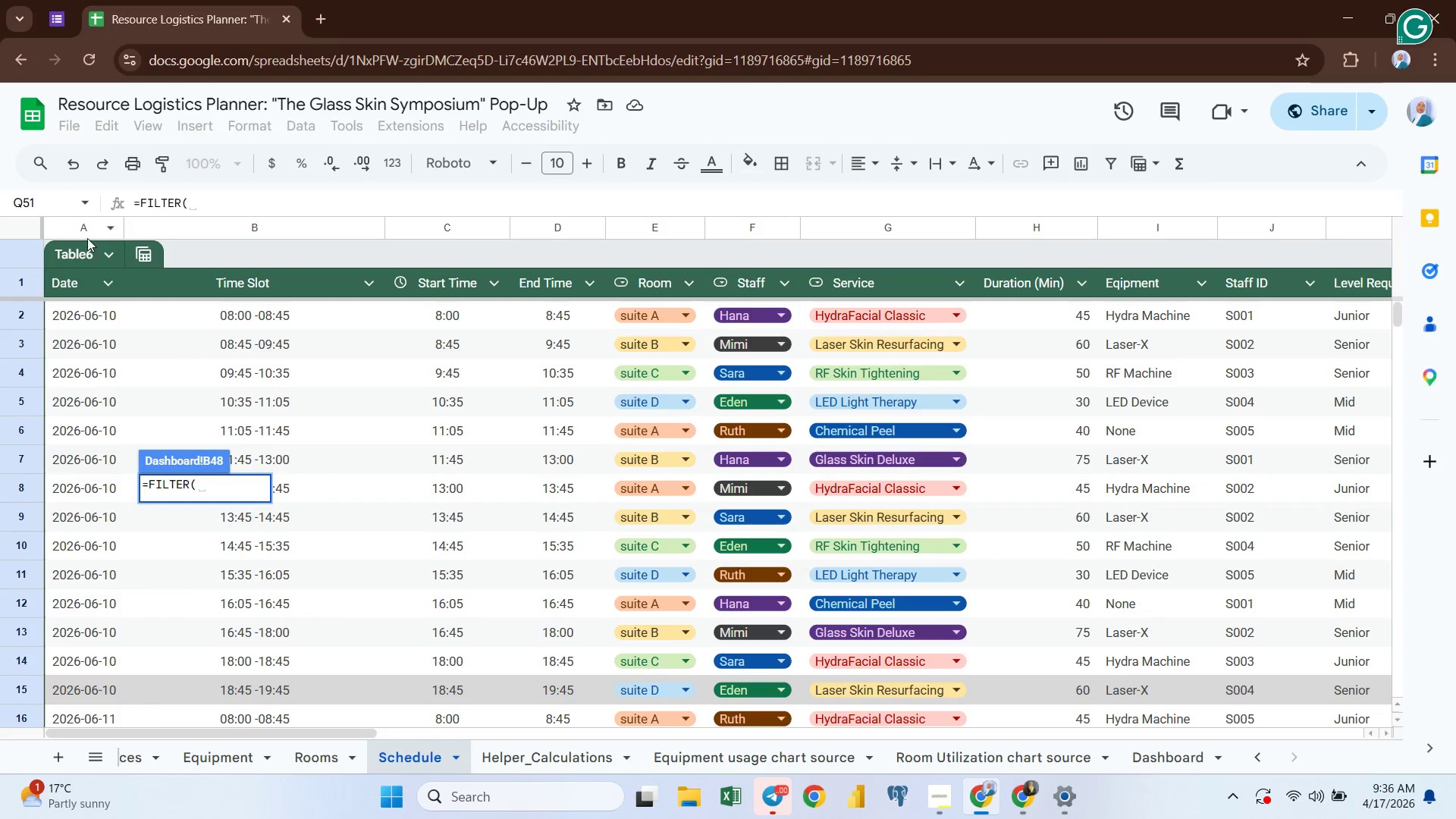 
left_click([83, 228])
 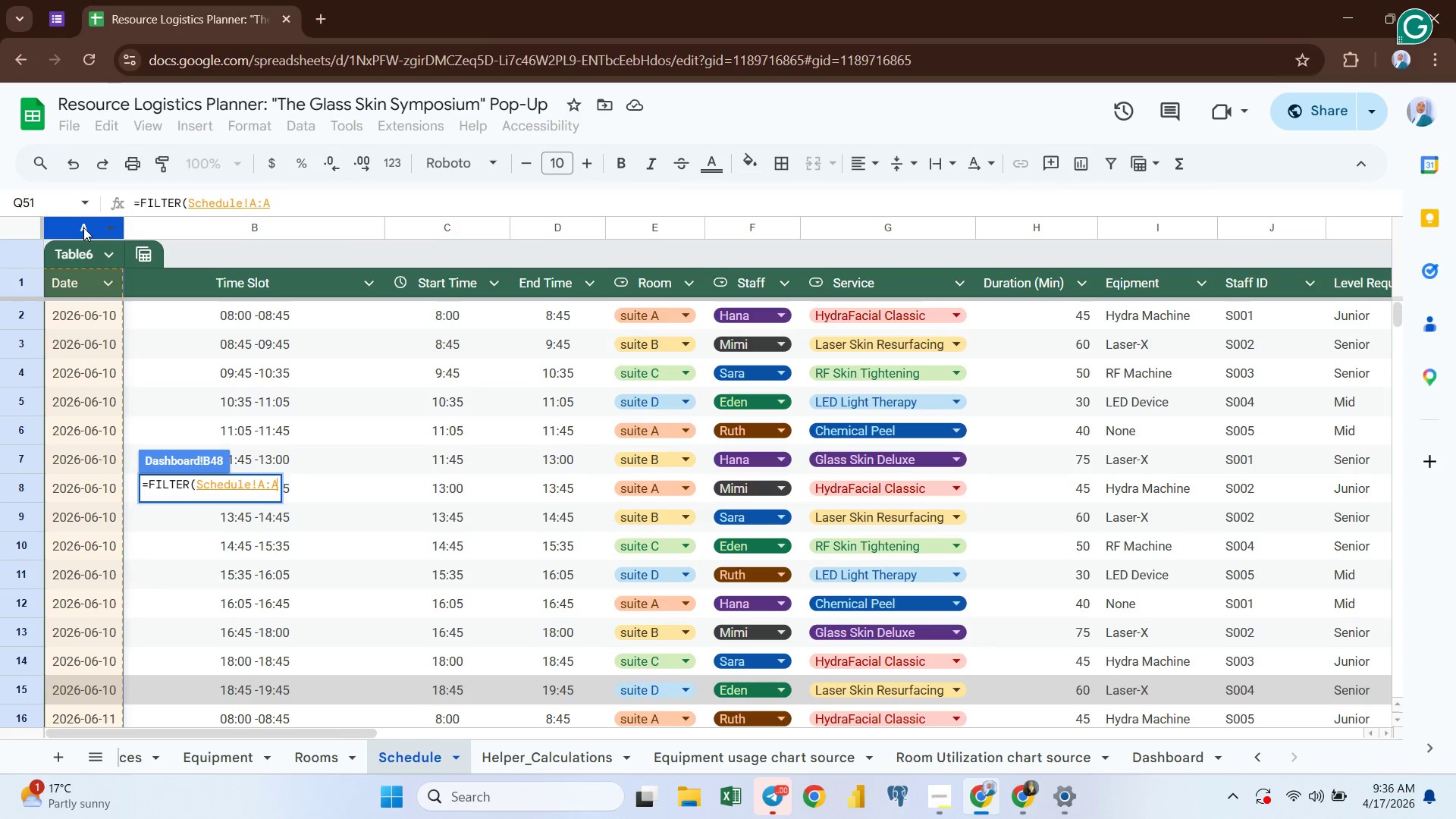 
key(Shift+ArrowRight)
 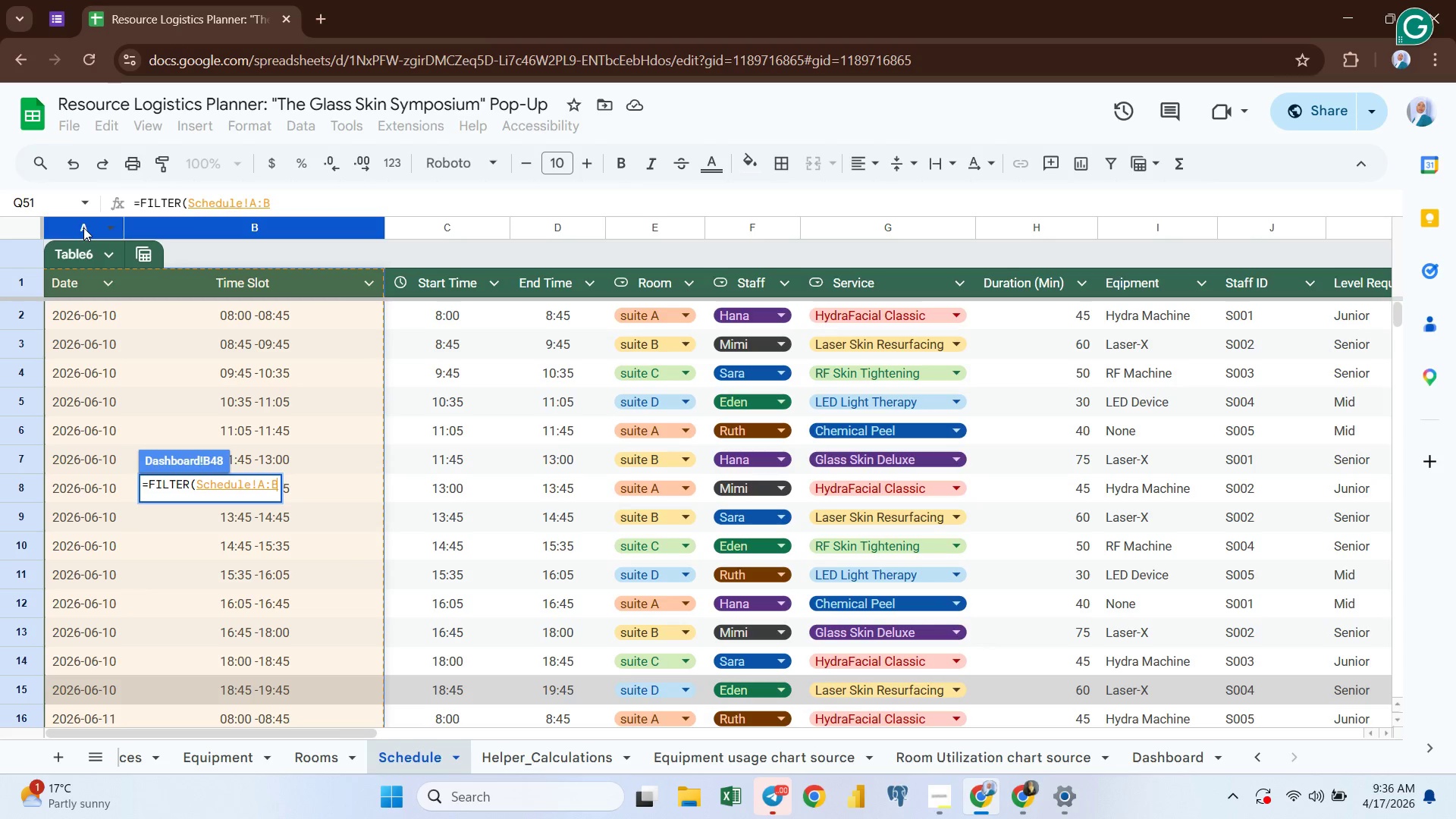 
key(Shift+ArrowRight)
 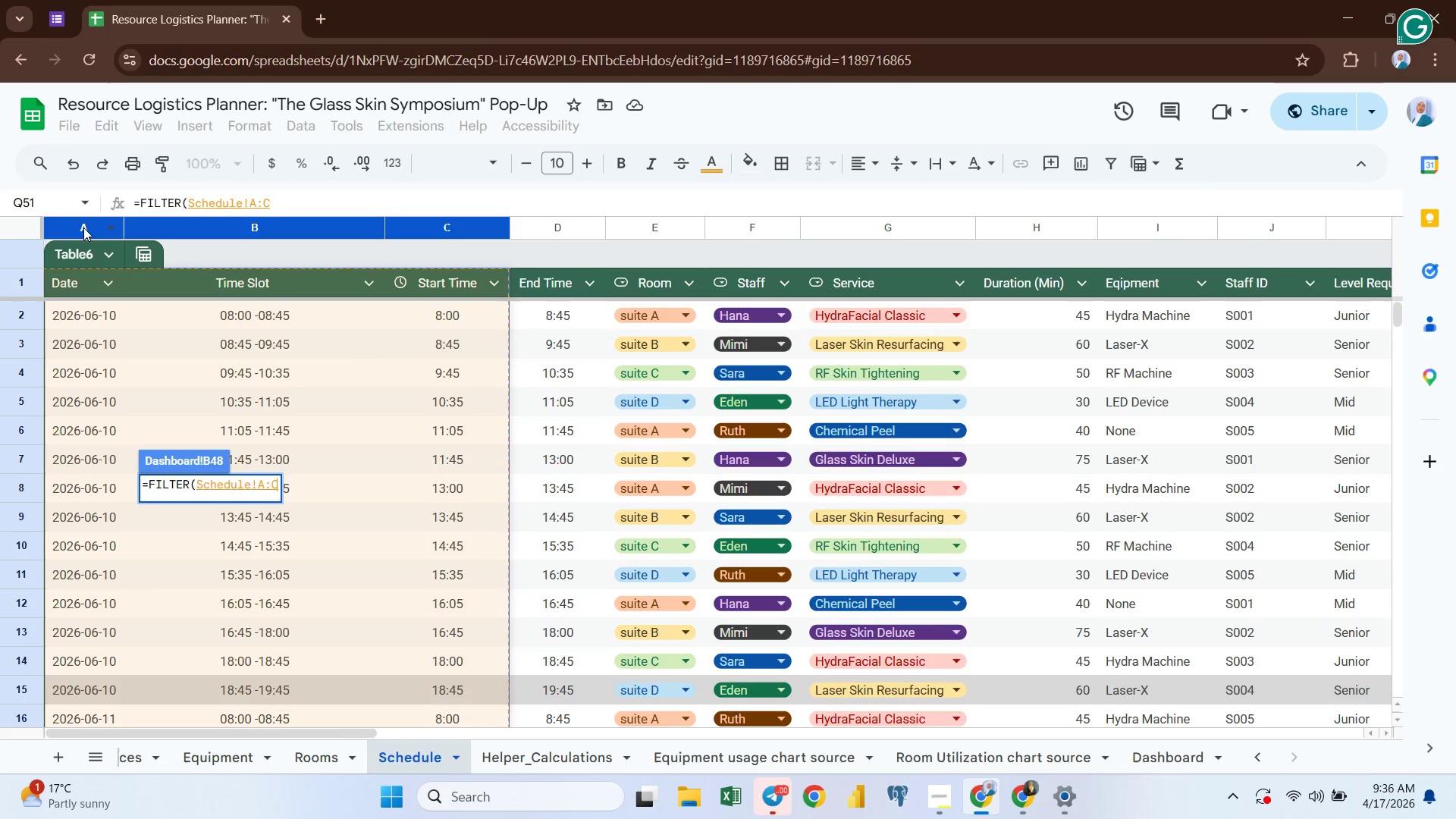 
key(Shift+ArrowRight)
 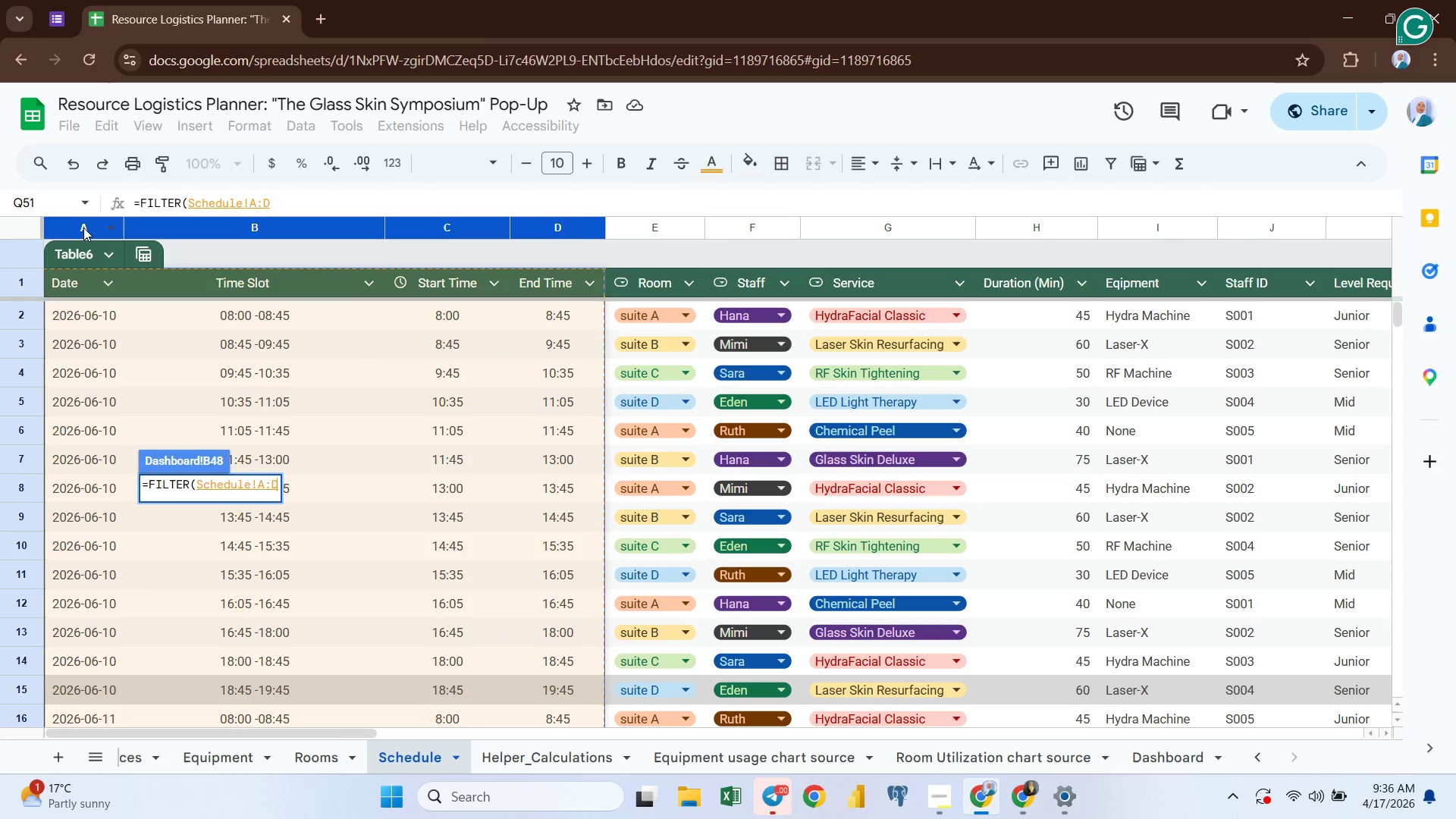 
key(Shift+ArrowRight)
 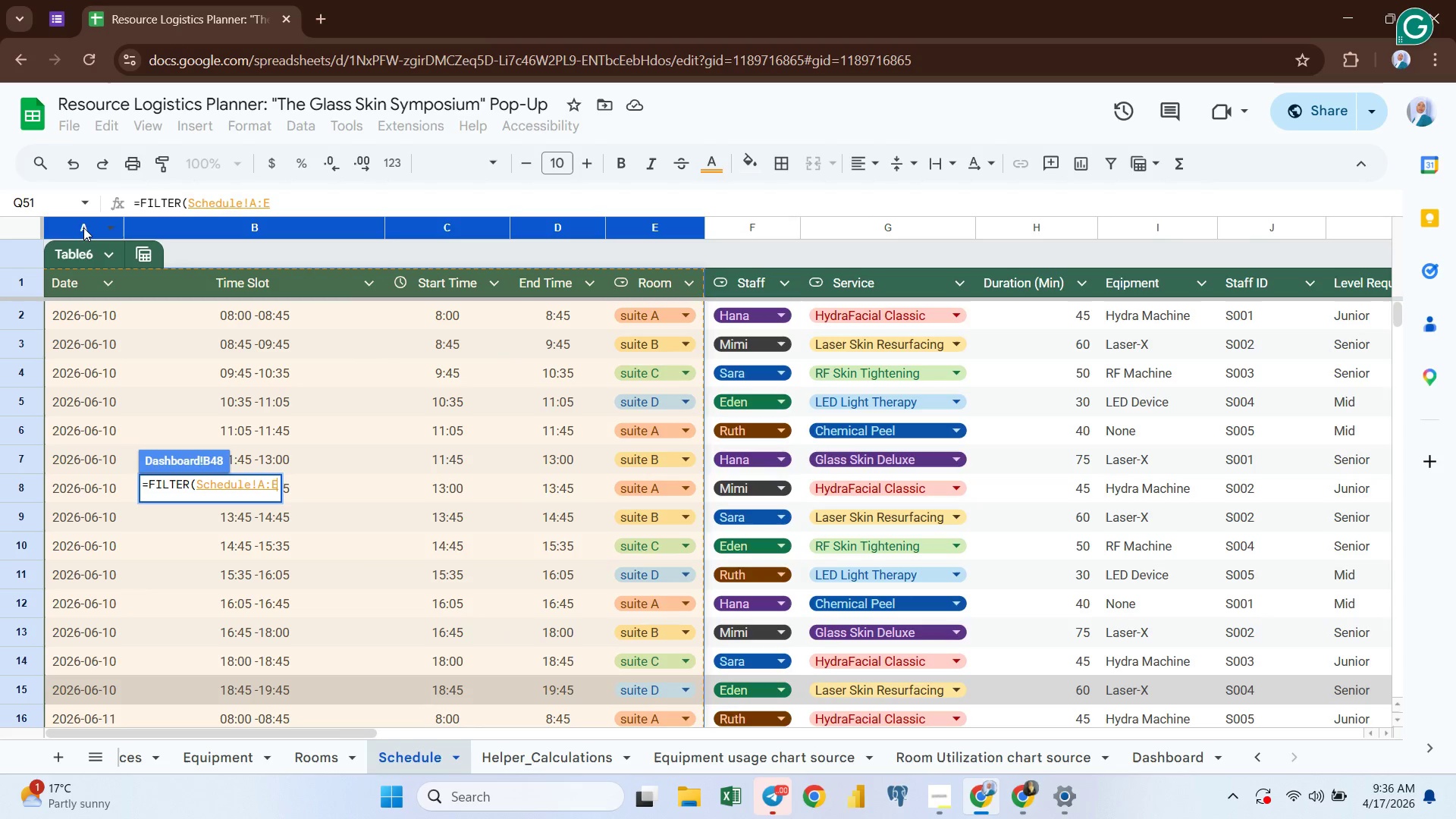 
key(Shift+ArrowRight)
 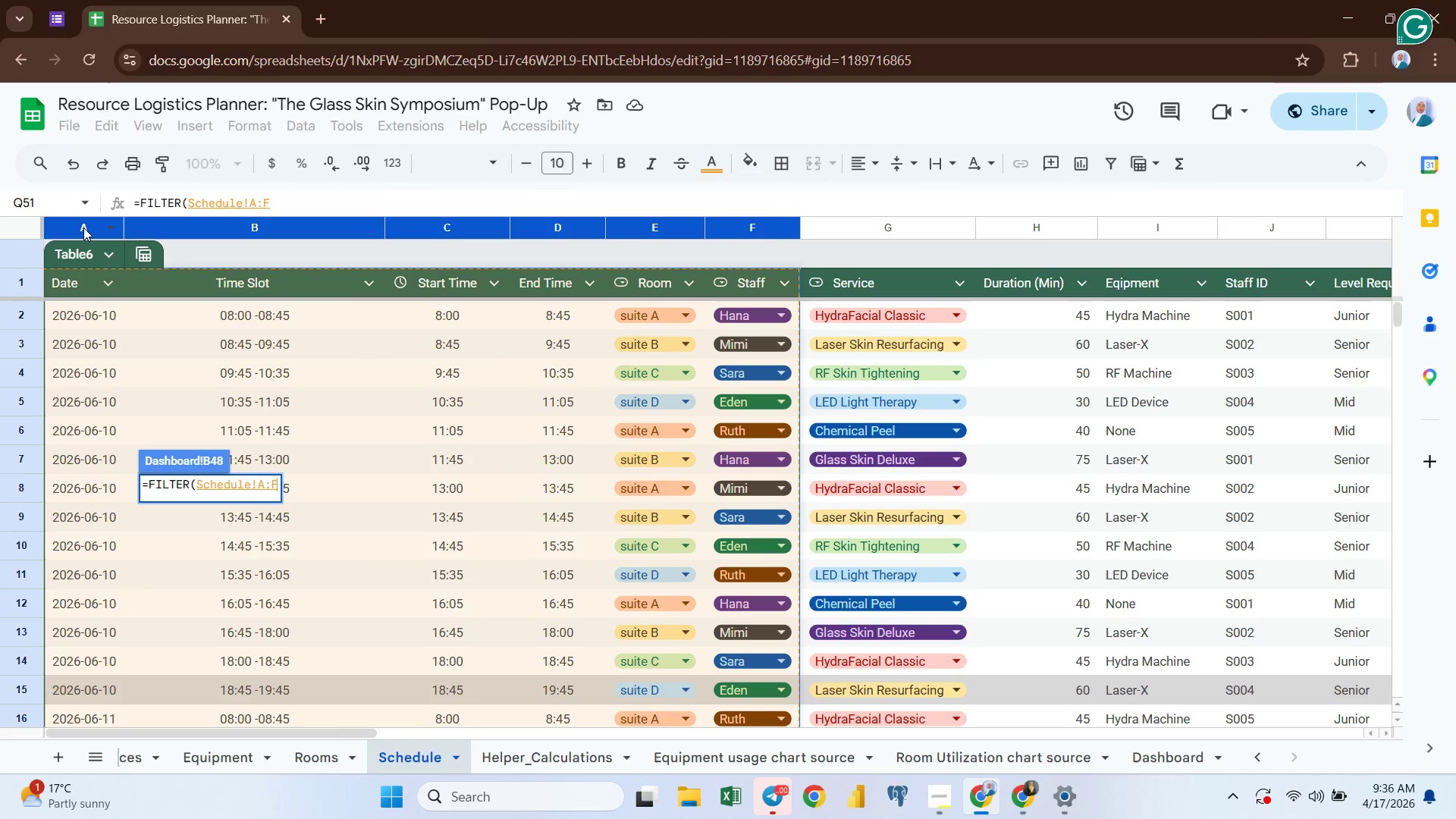 
key(Shift+ArrowRight)
 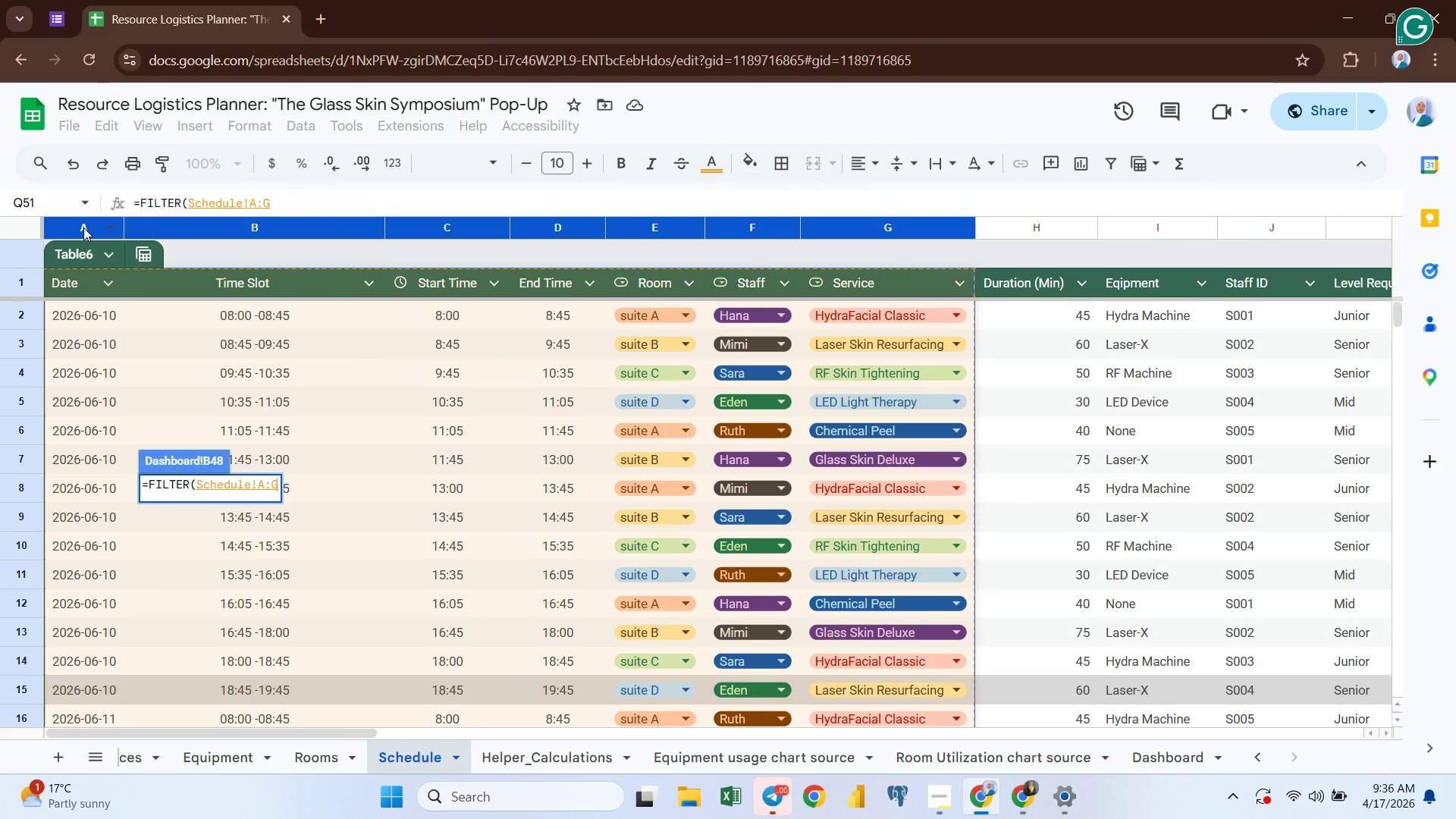 
key(Shift+ArrowRight)
 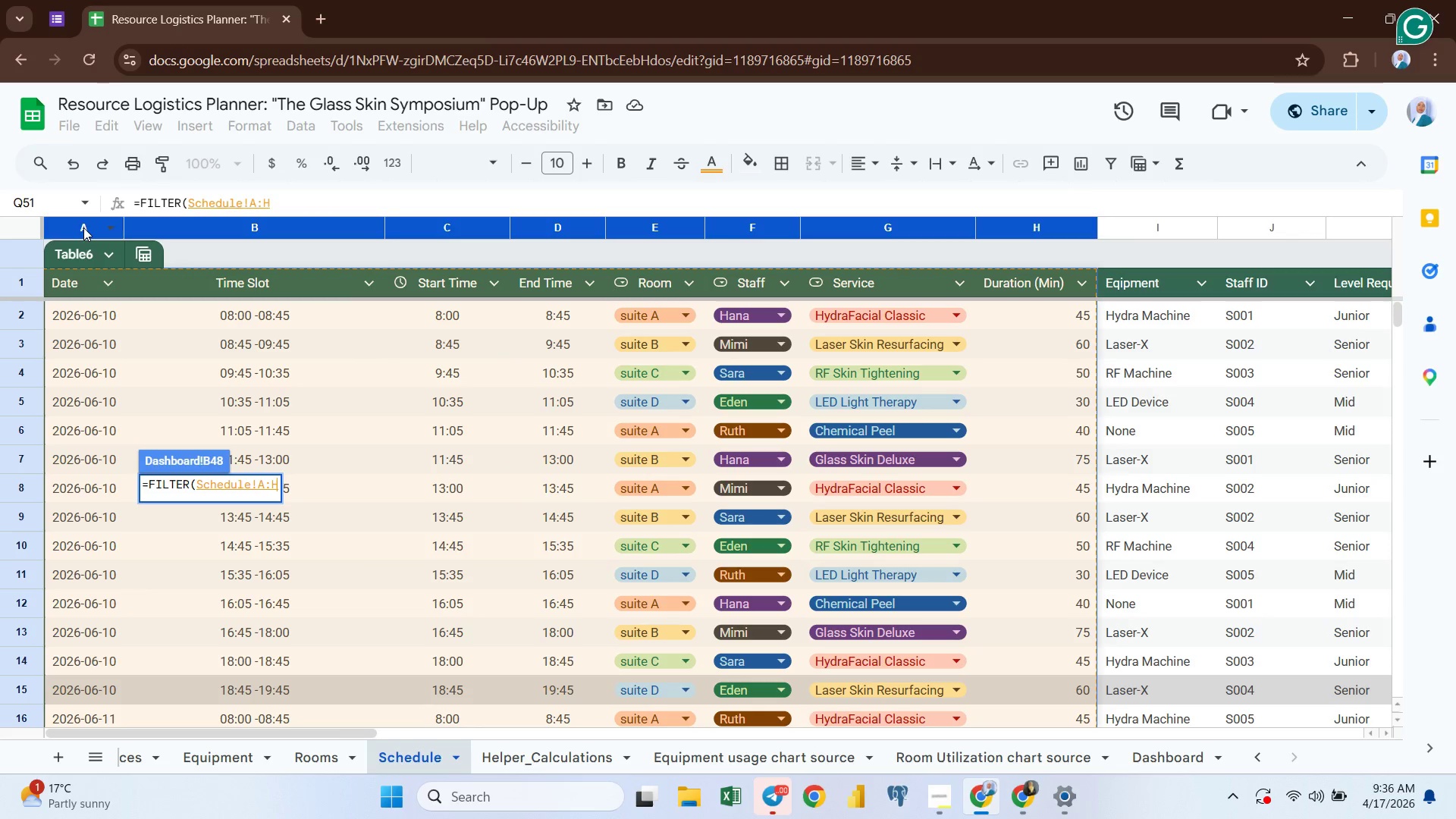 
key(Shift+ArrowRight)
 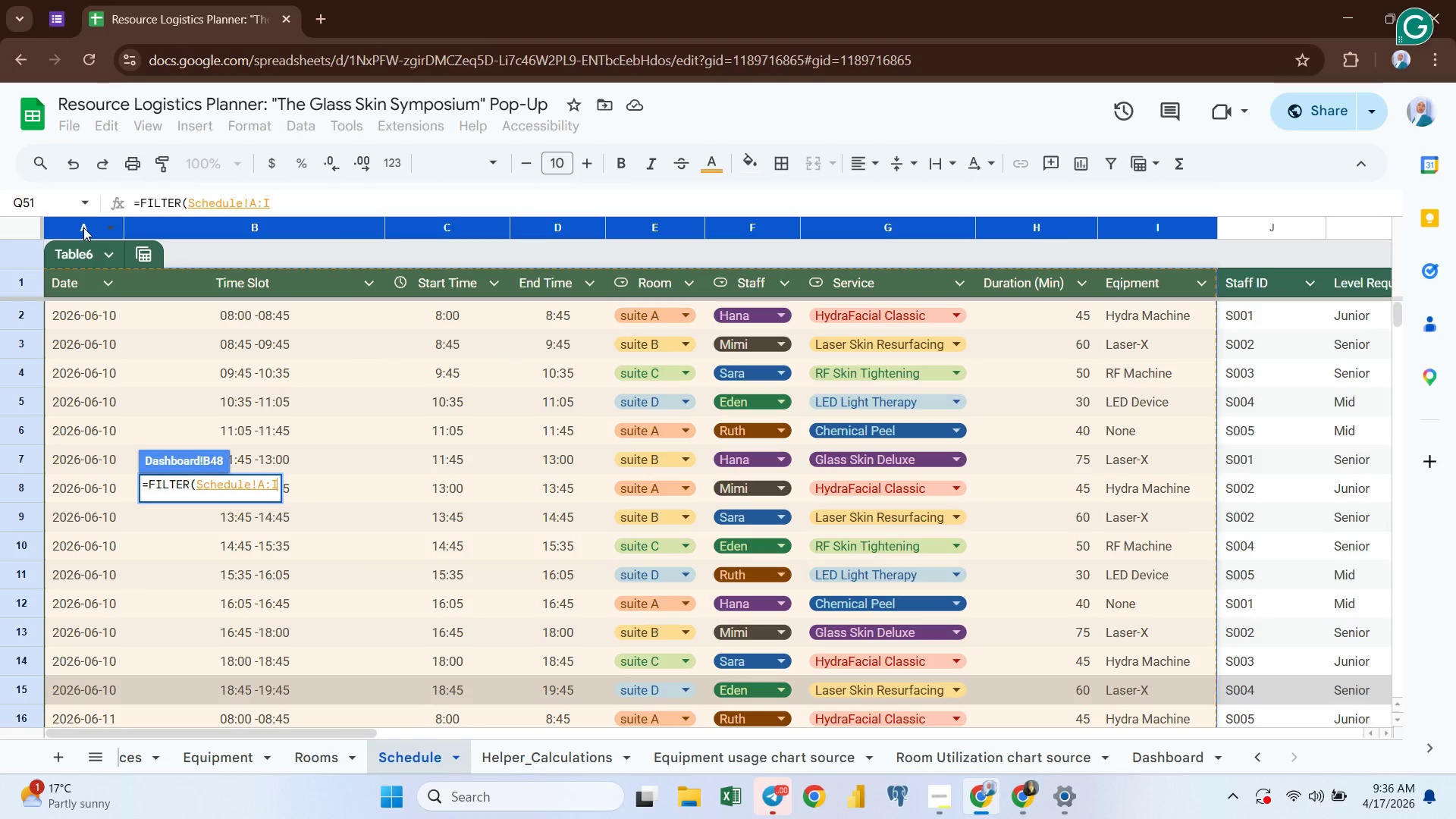 
key(Shift+ArrowRight)
 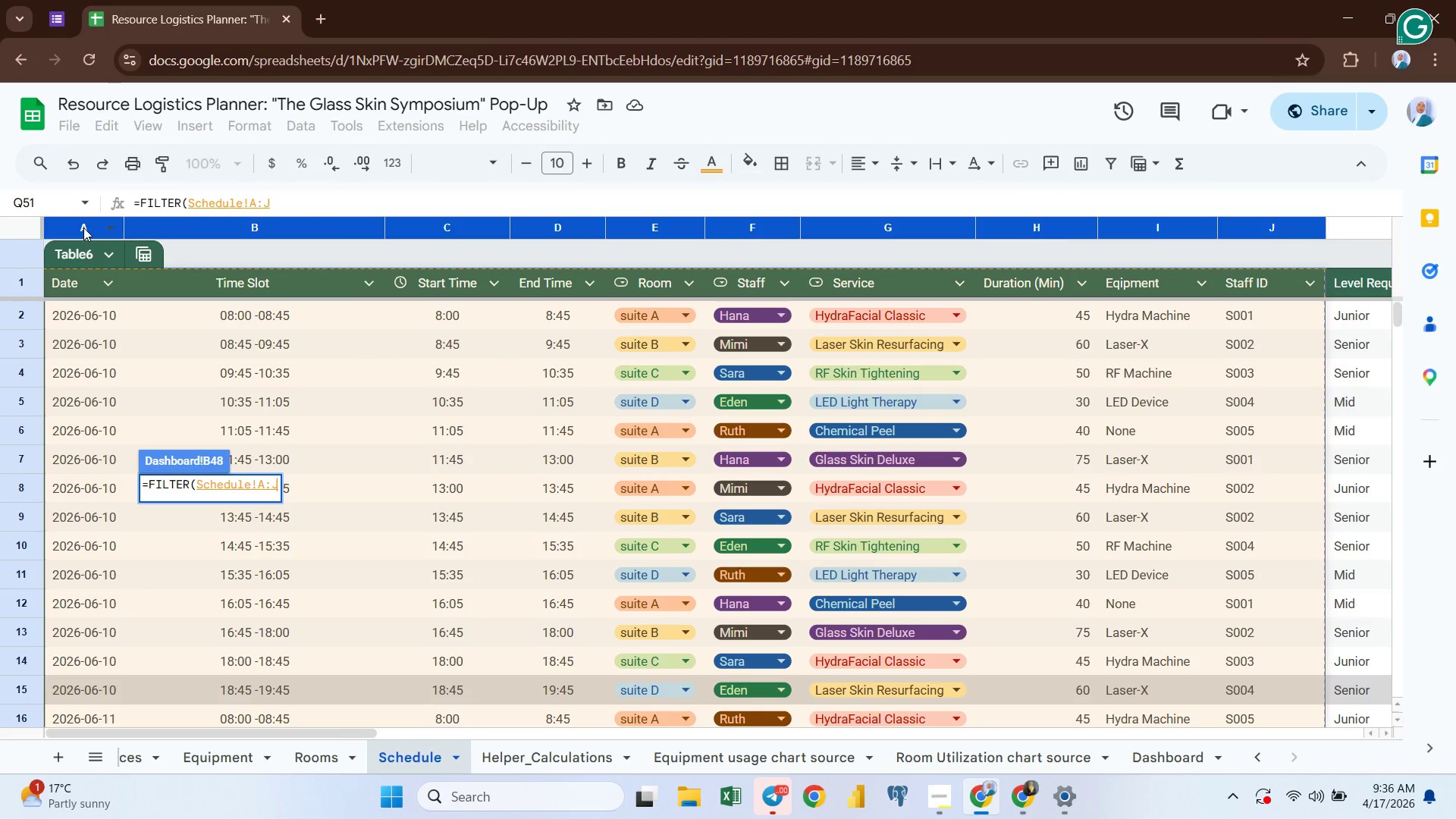 
key(Shift+ArrowRight)
 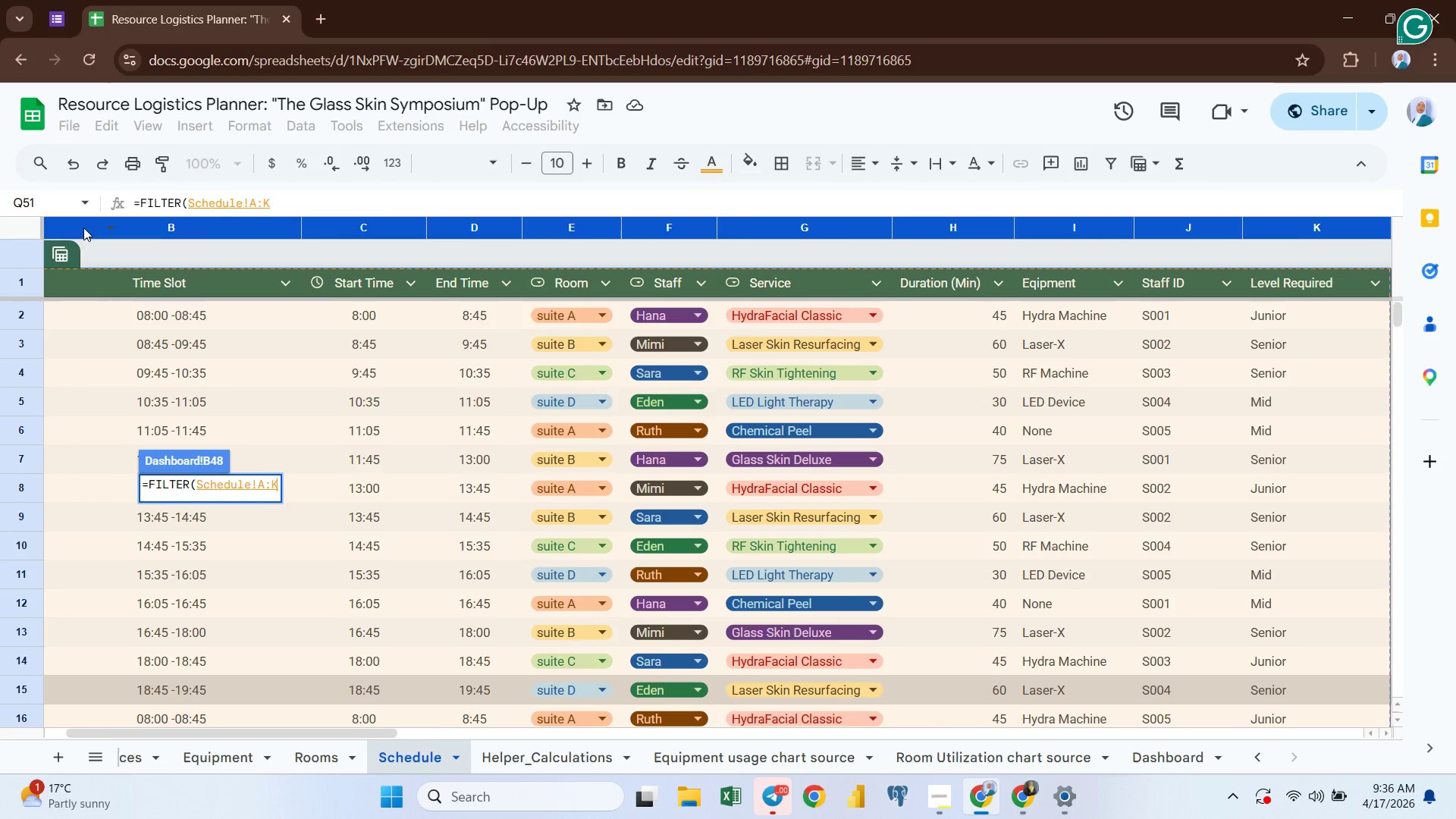 
key(Shift+ArrowRight)
 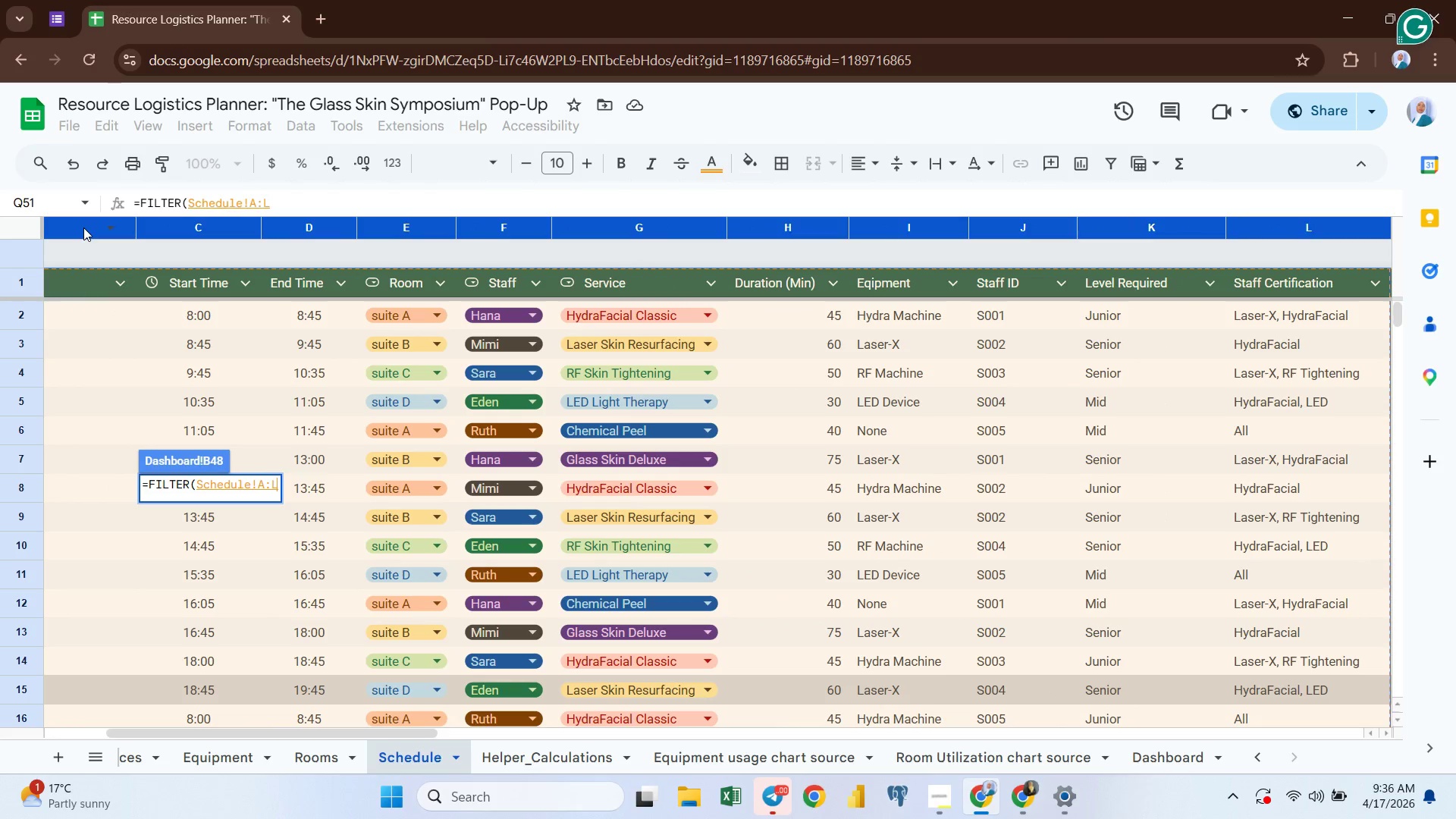 
key(Shift+ArrowRight)
 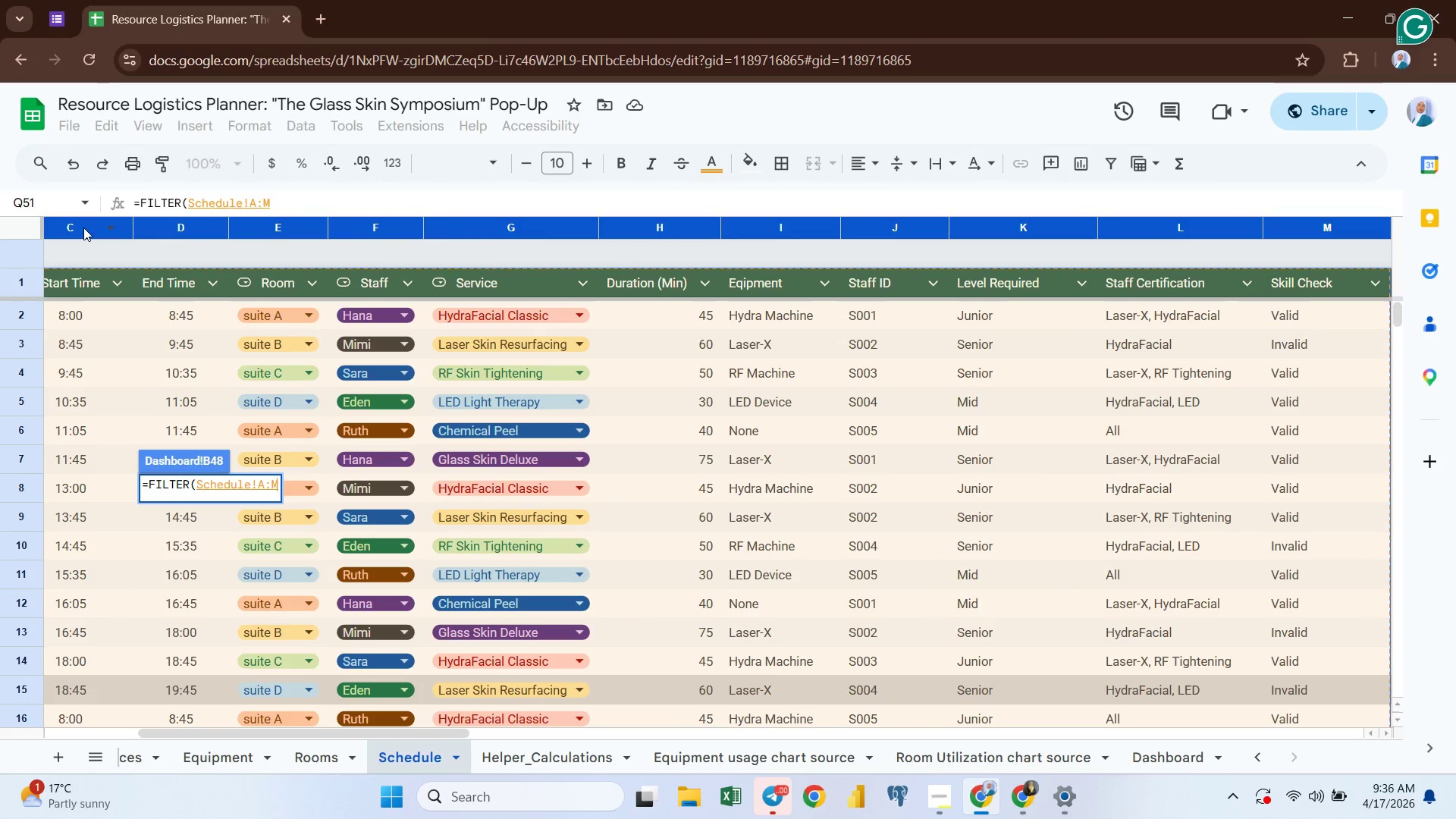 
key(Shift+ArrowRight)
 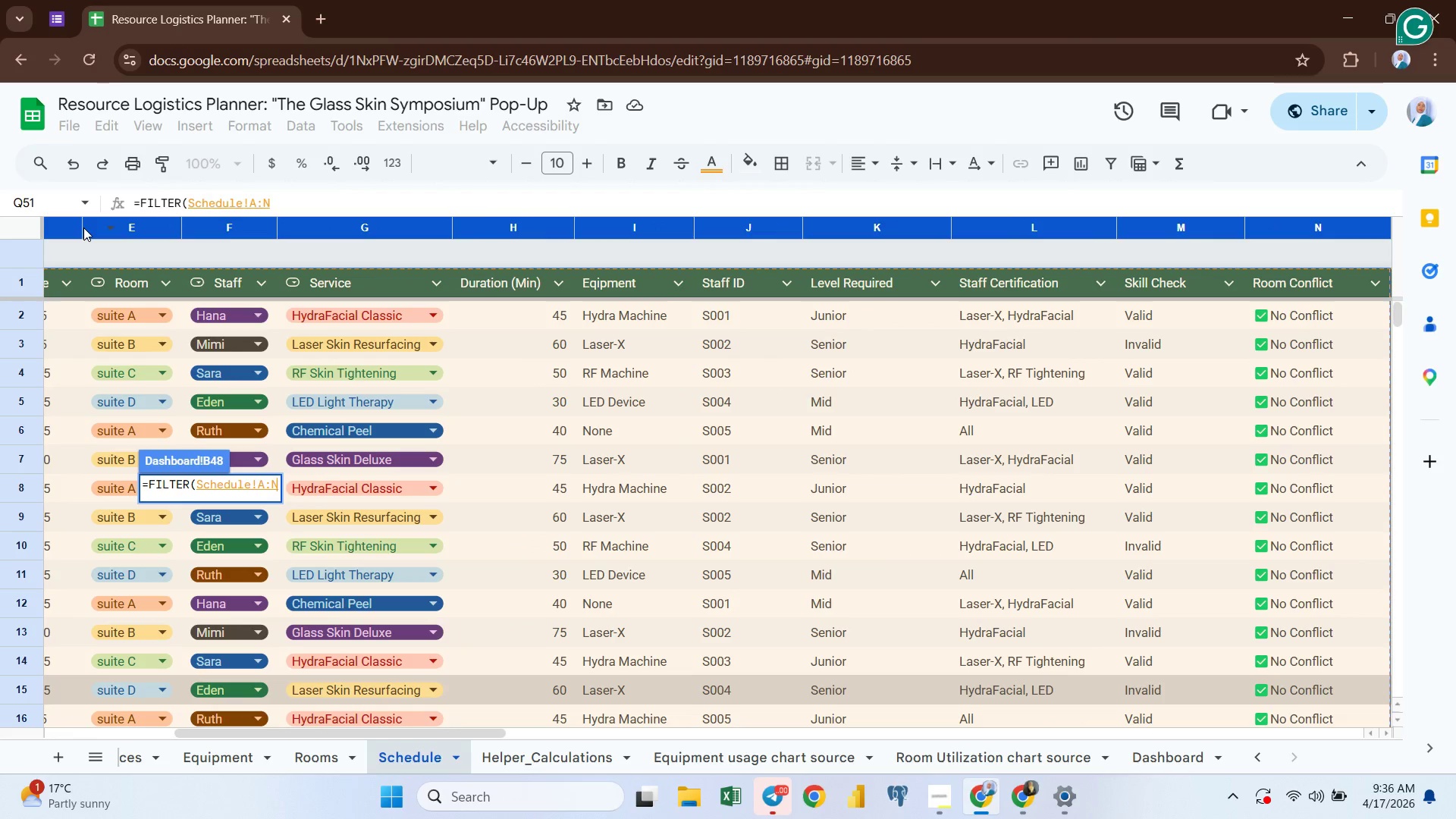 
key(Shift+ArrowRight)
 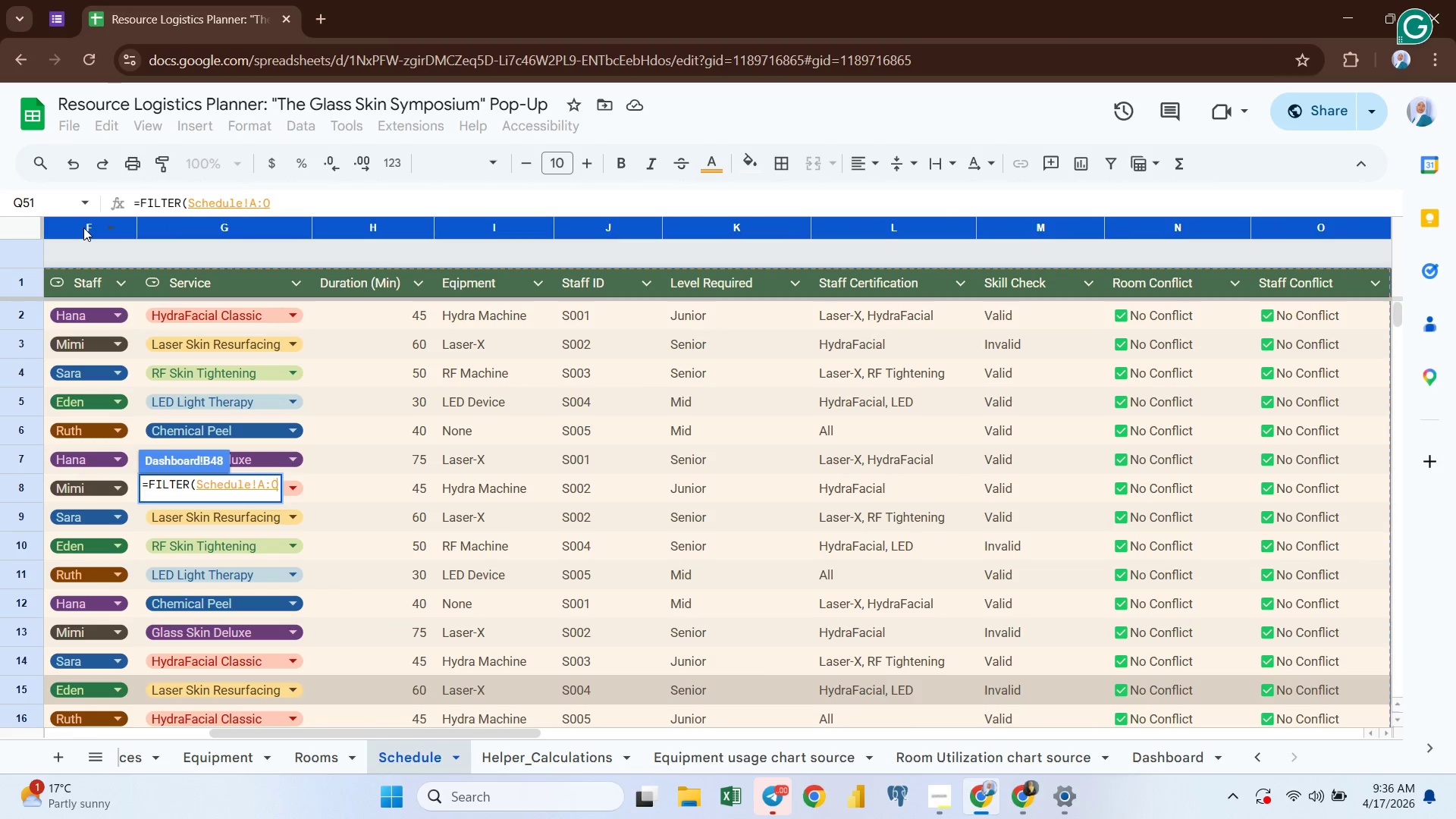 
key(Shift+ArrowRight)
 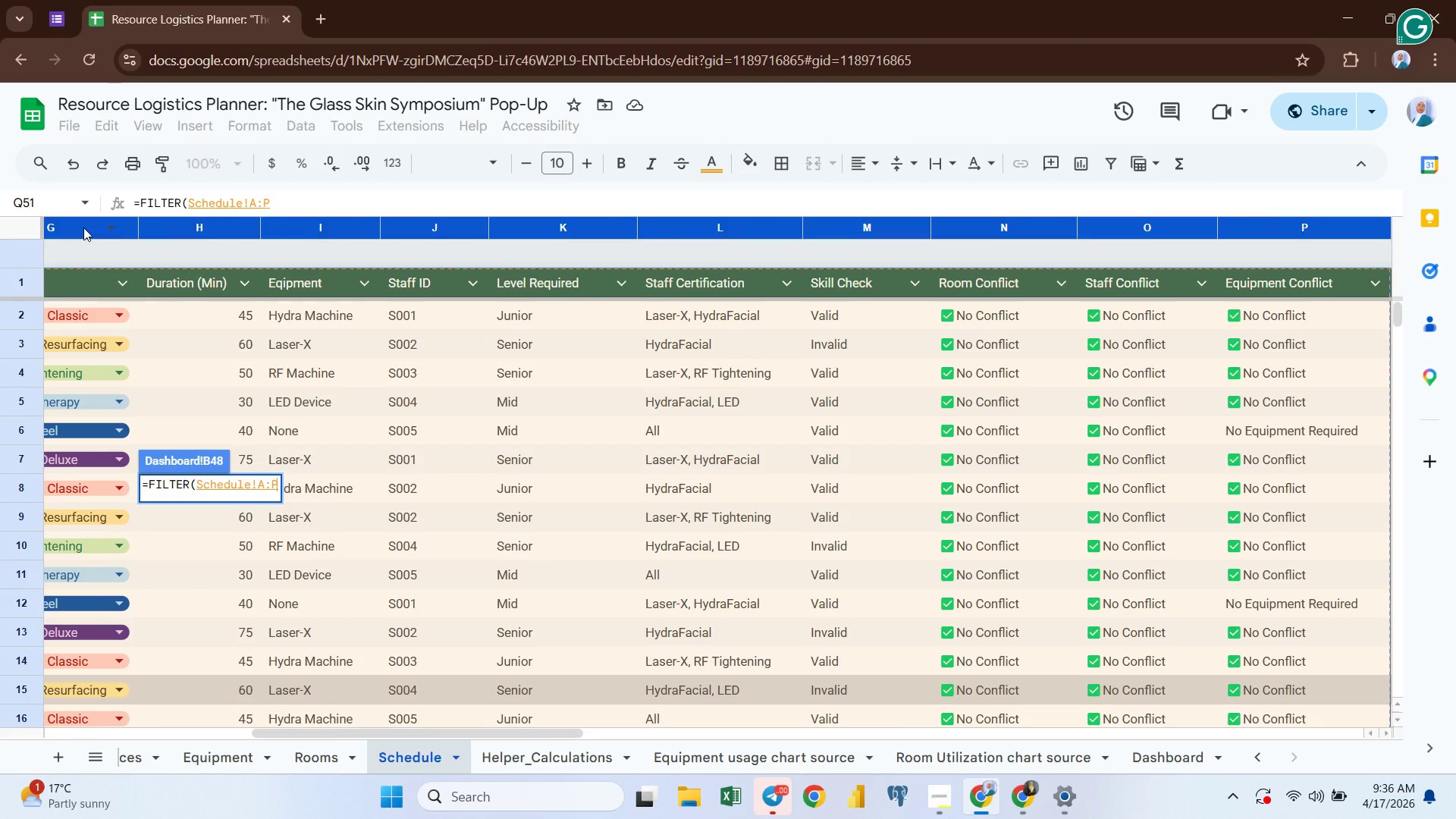 
key(Shift+ArrowRight)
 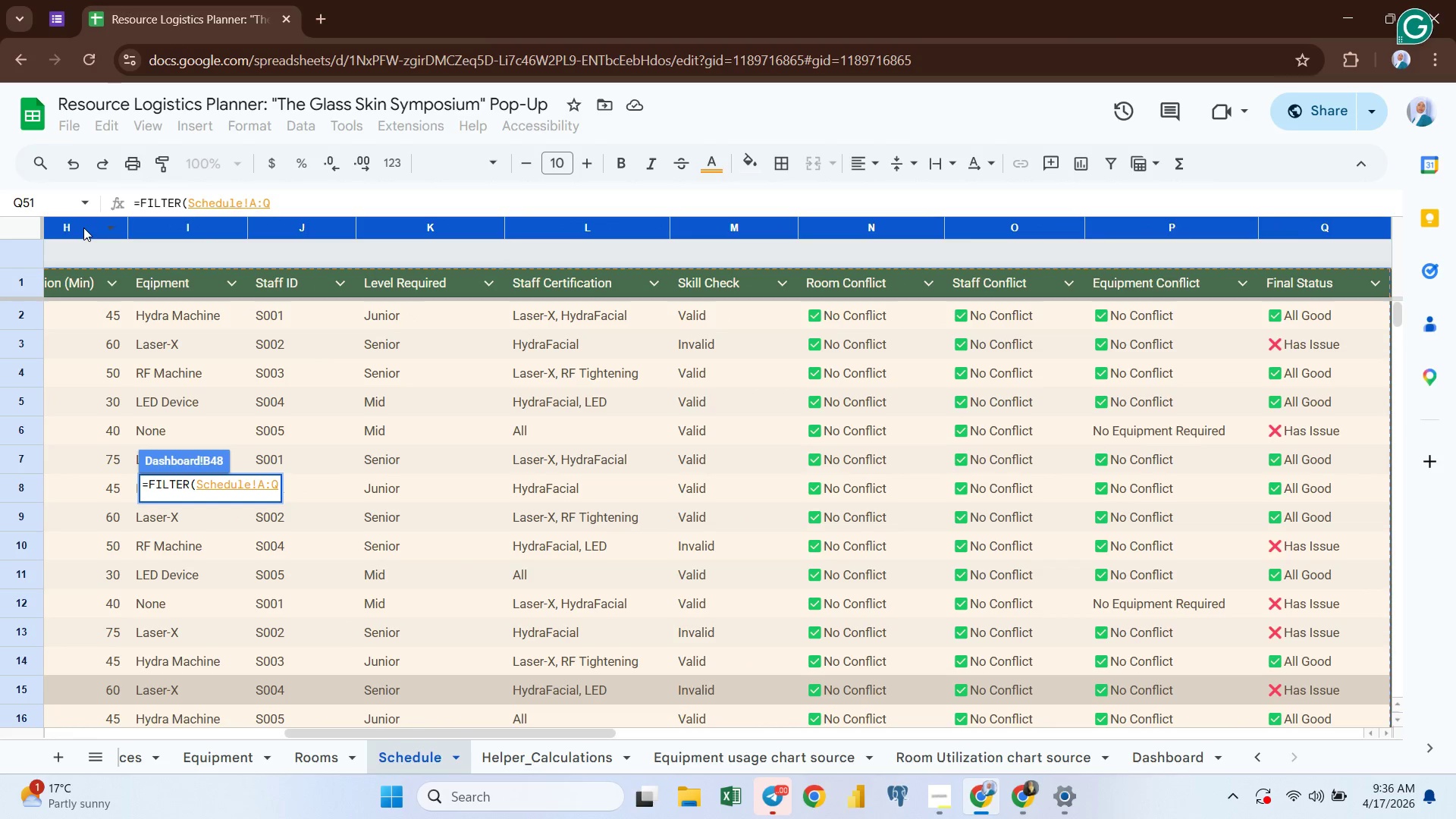 
key(Comma)
 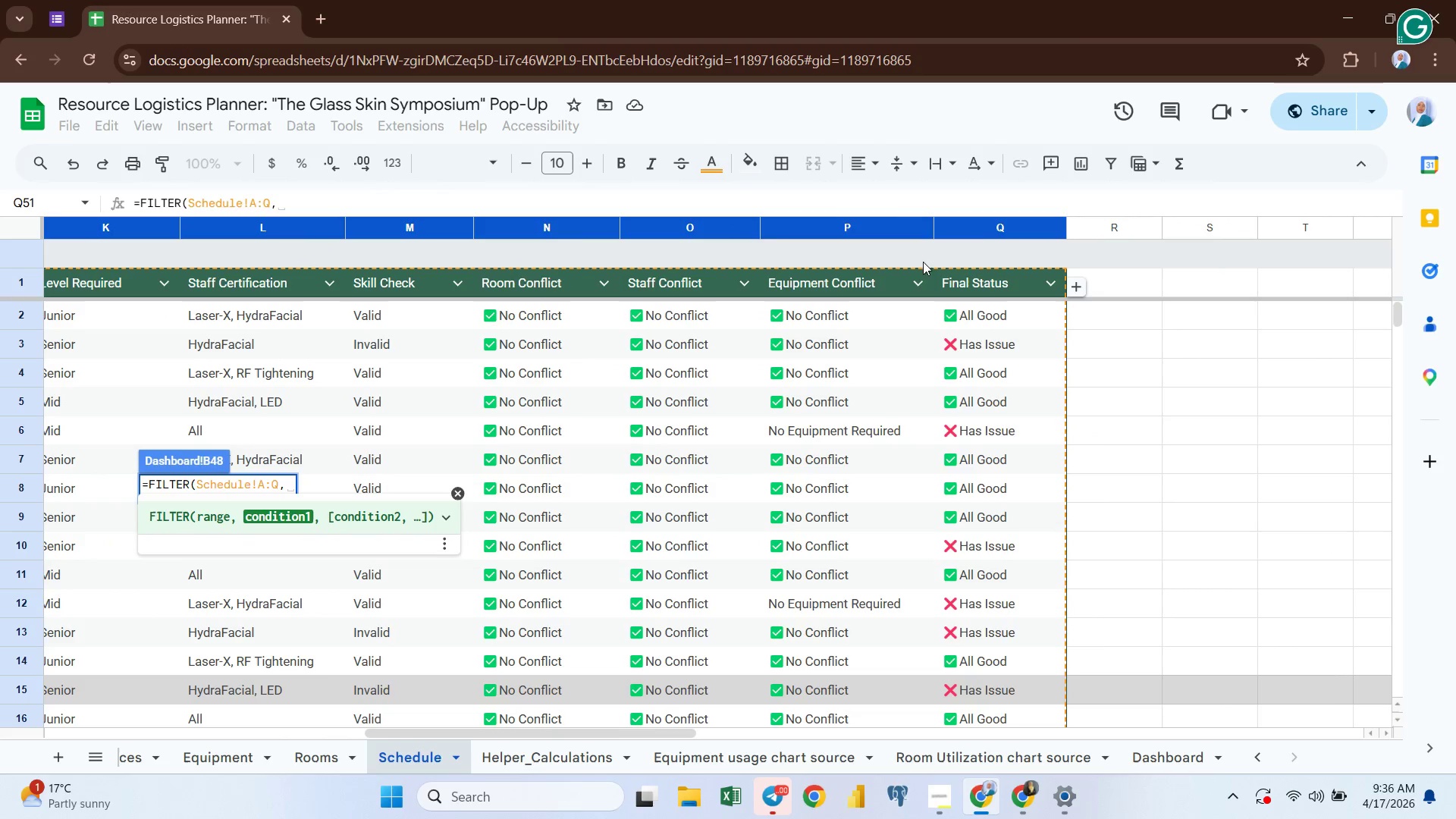 
wait(6.67)
 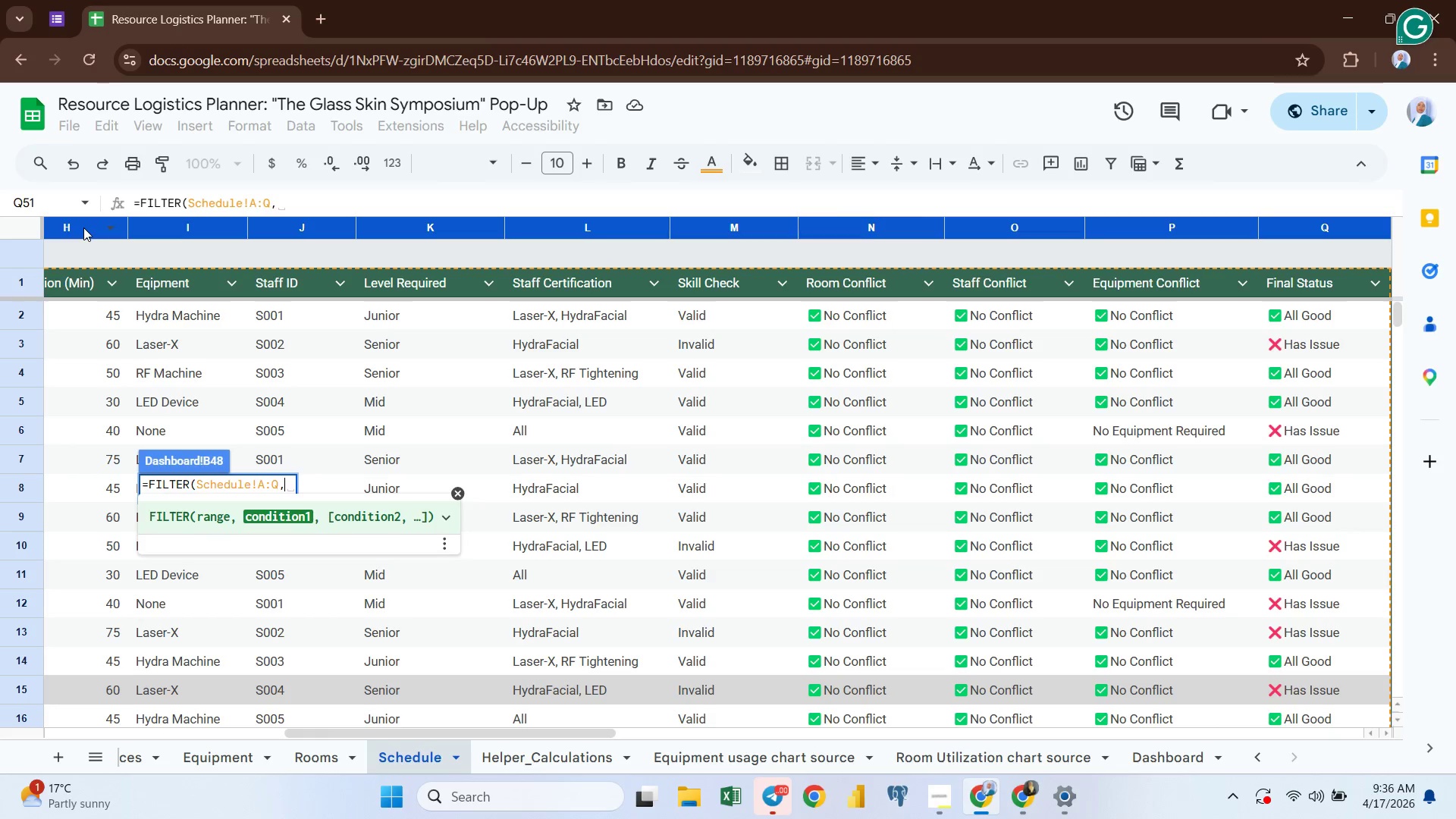 
left_click([986, 224])
 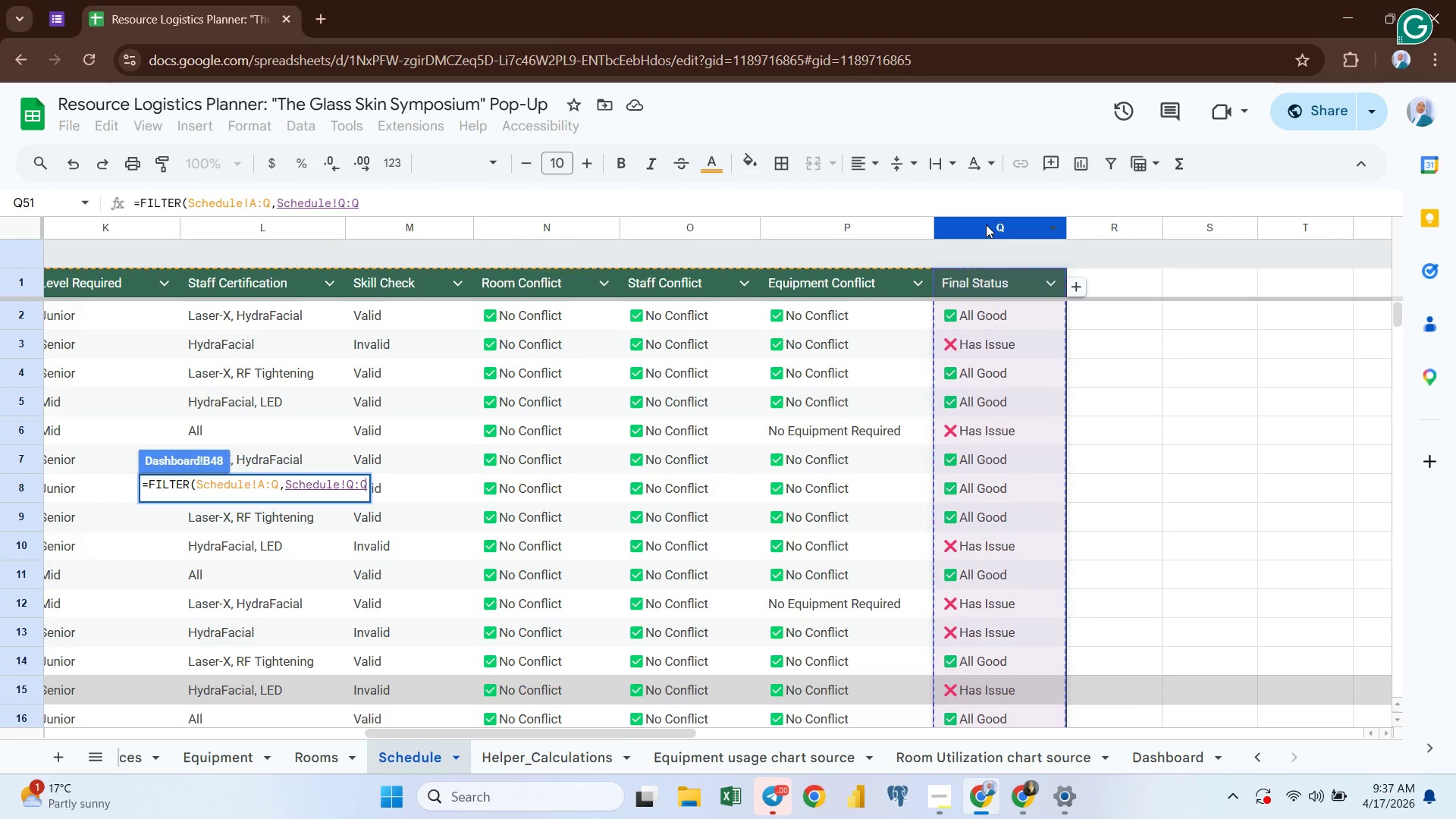 
key(Comma)
 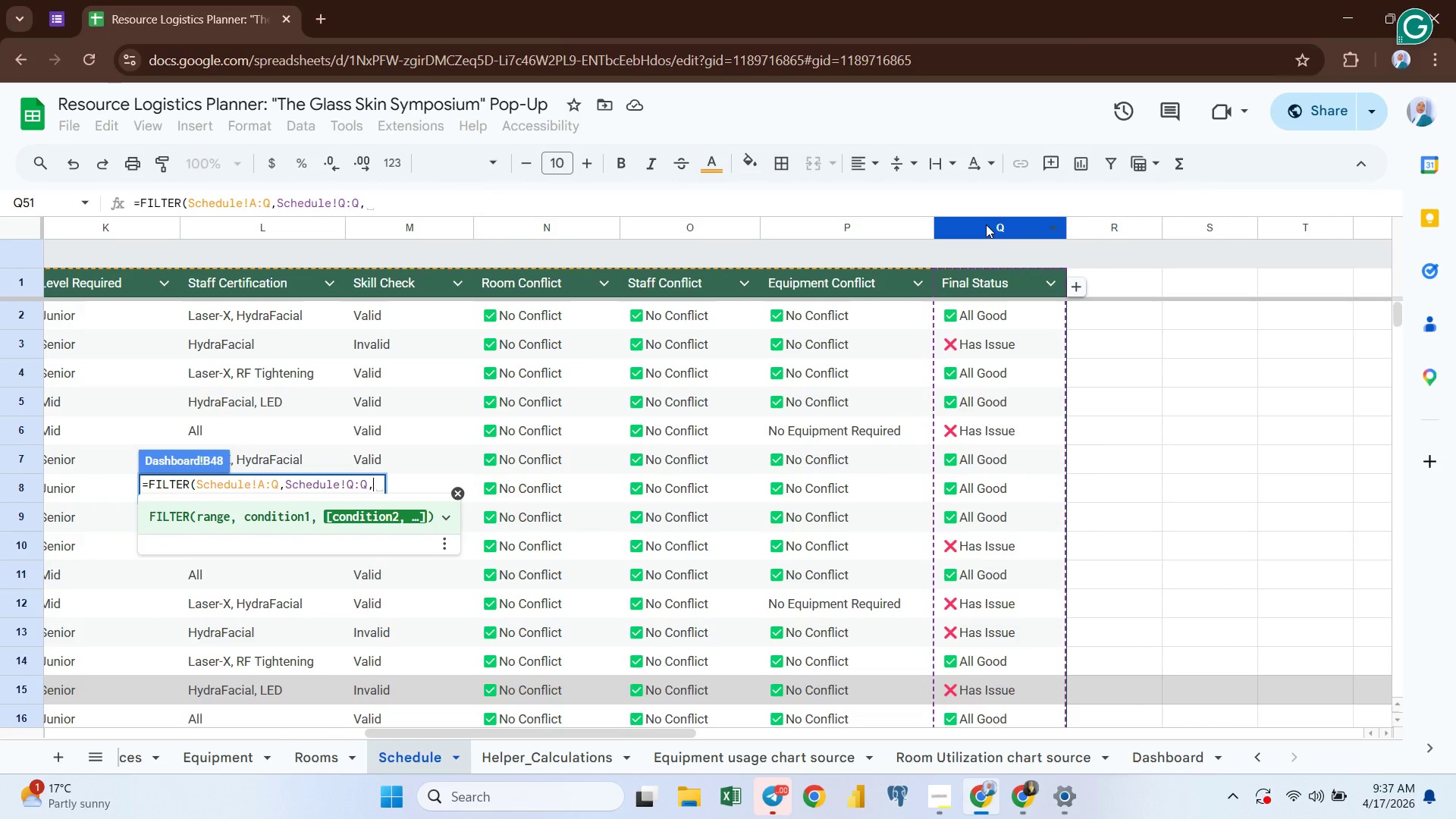 
key(Shift+Quote)
 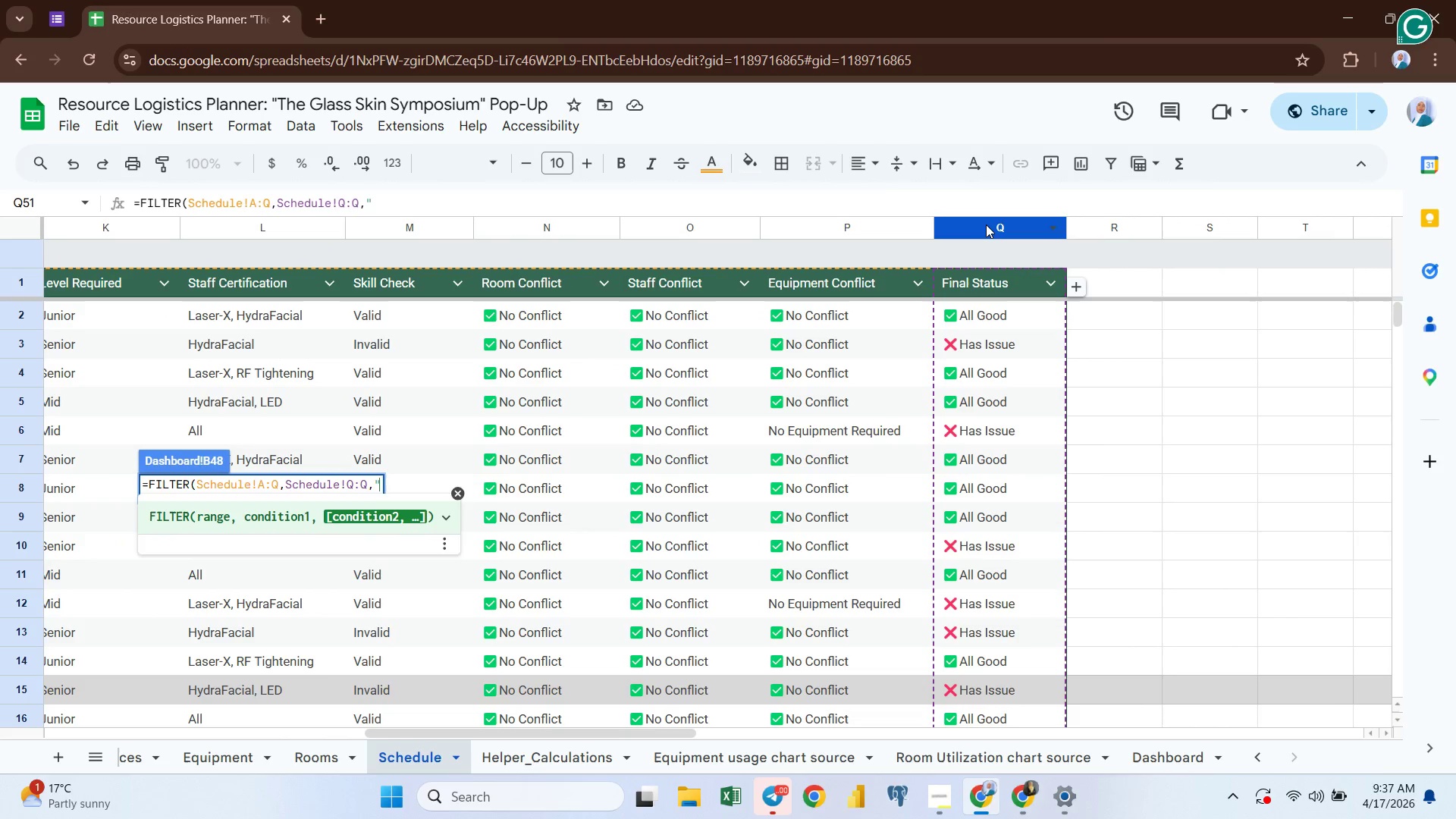 
key(Shift+Quote)
 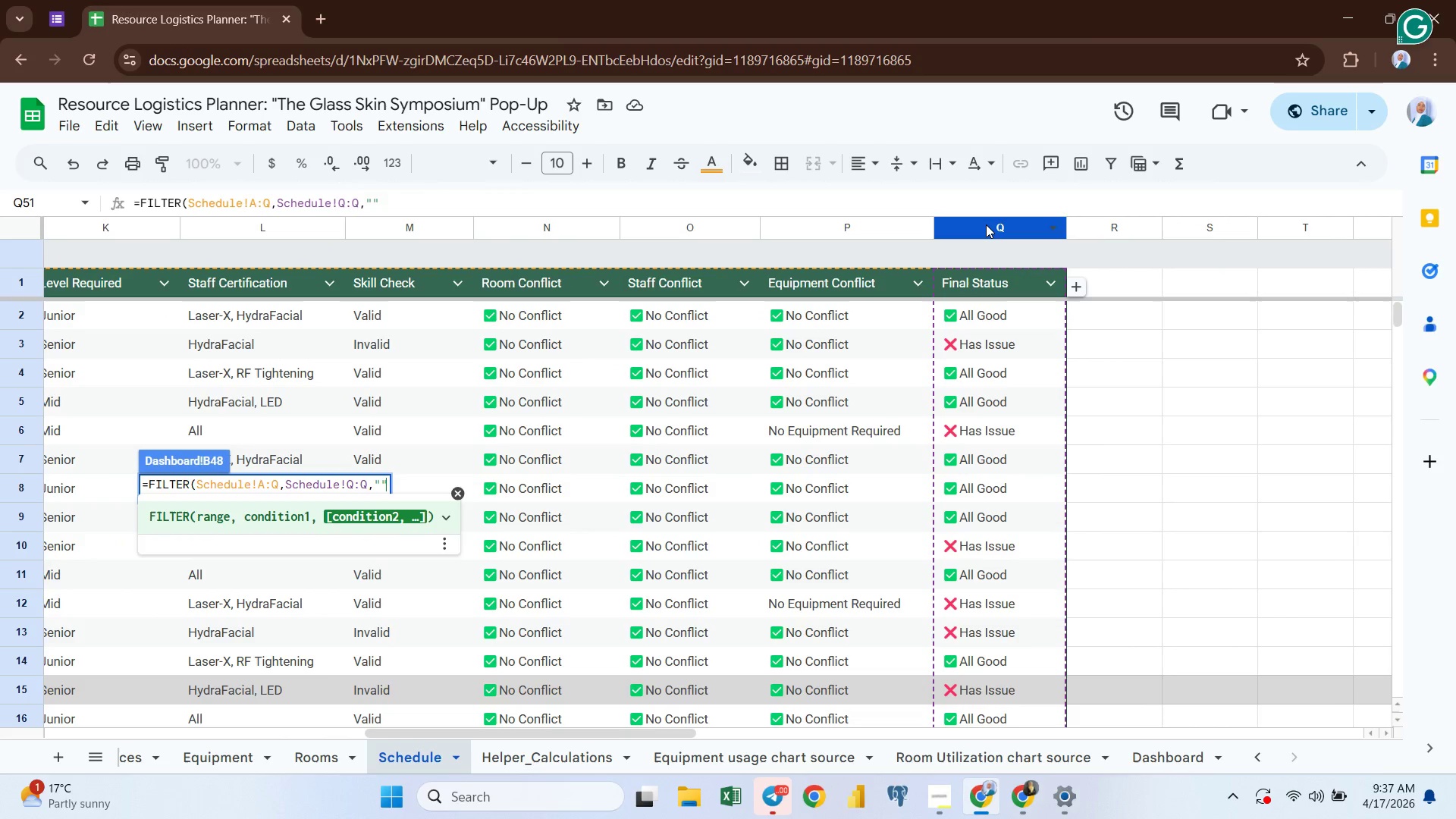 
key(ArrowLeft)
 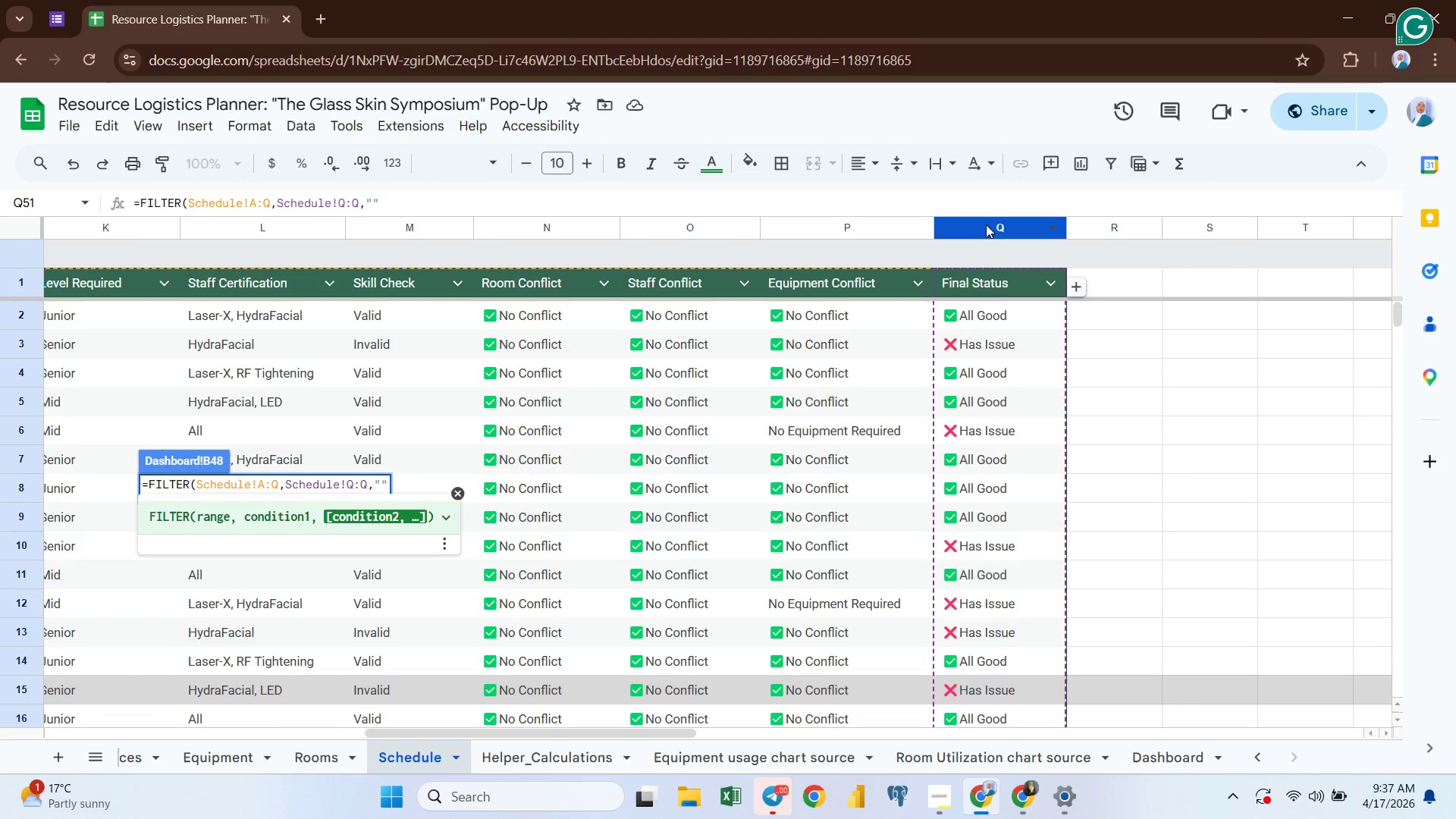 
key(Meta+MetaLeft)
 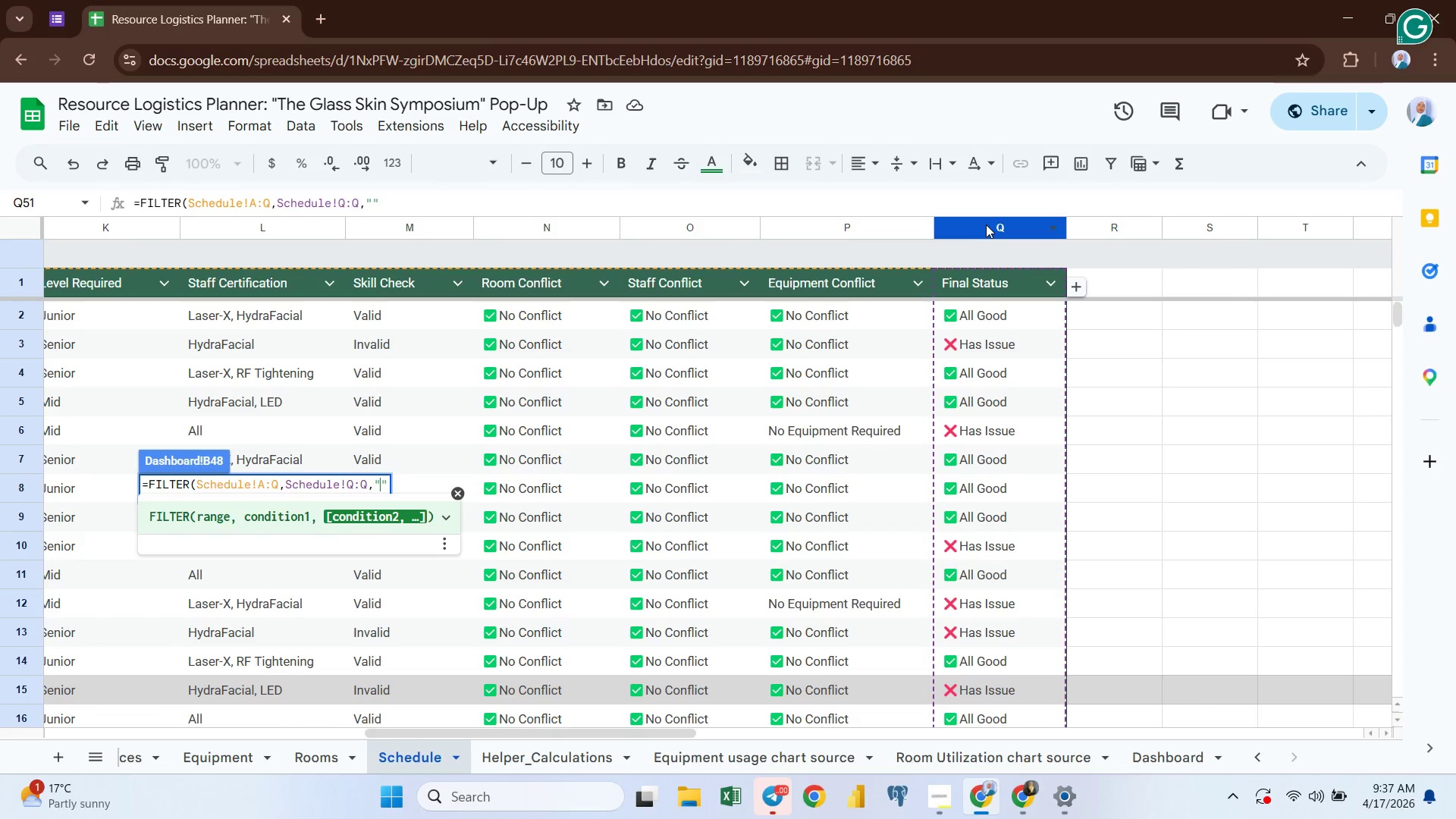 
key(Meta+V)
 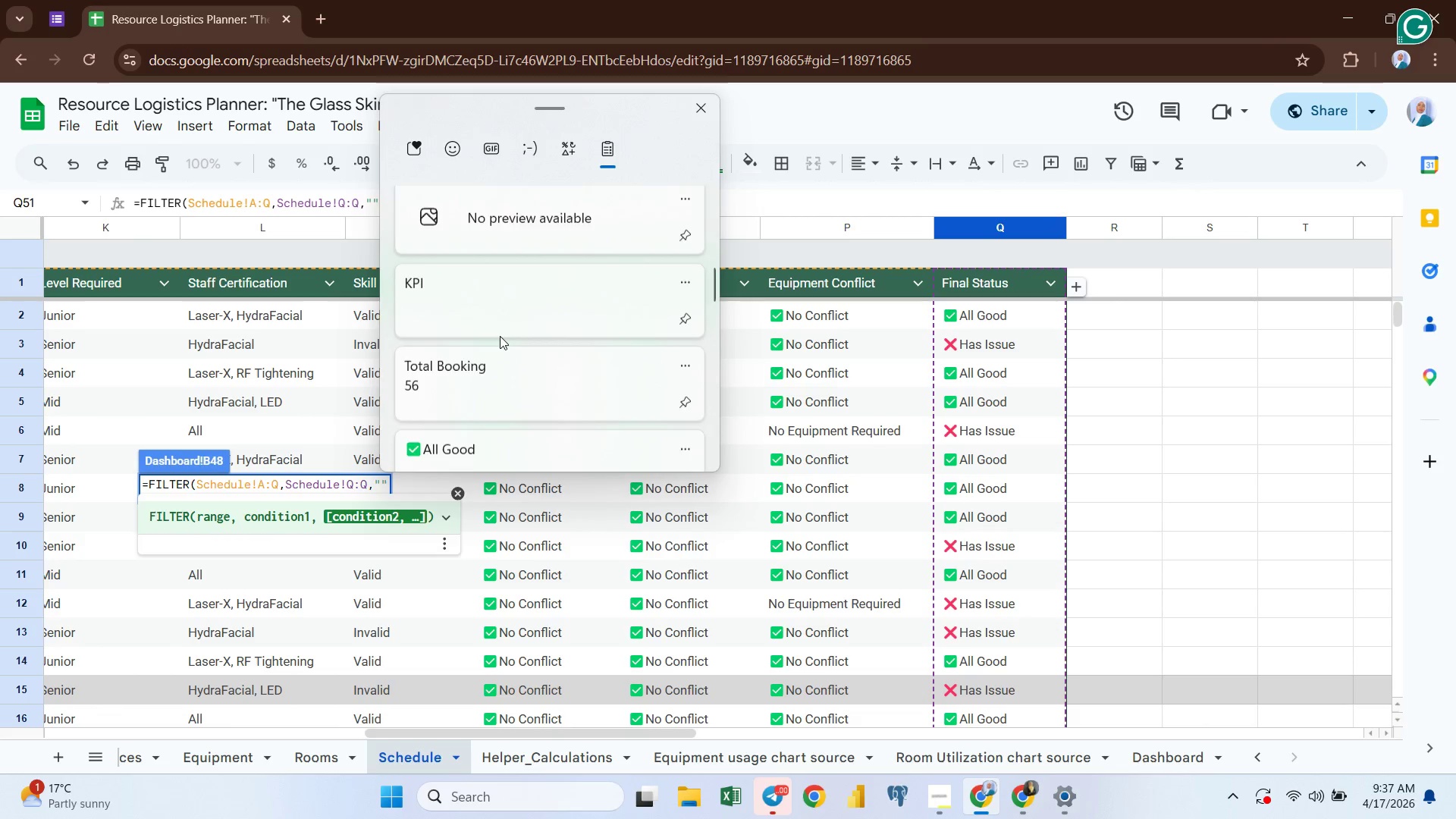 
wait(5.06)
 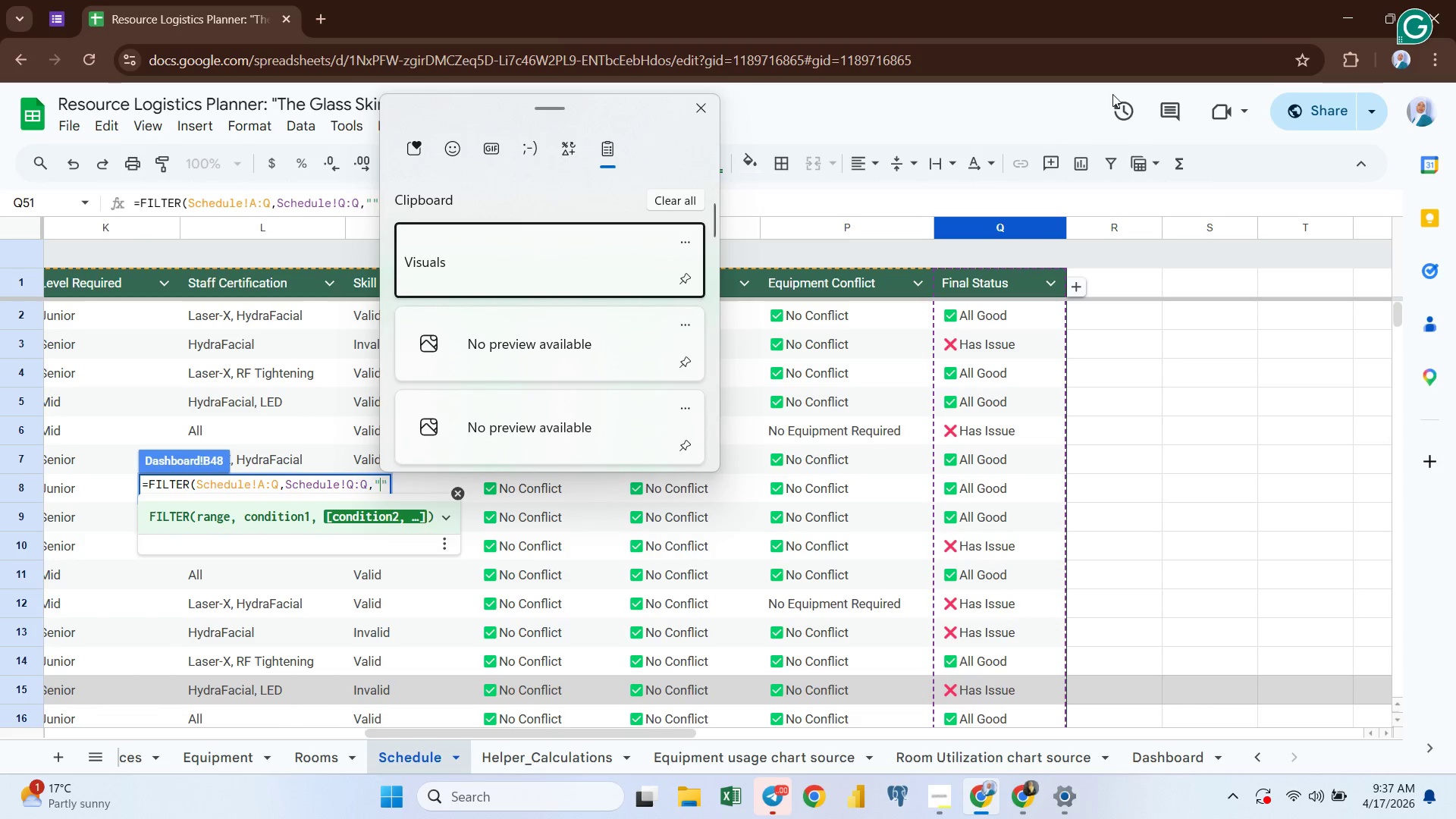 
left_click([465, 344])
 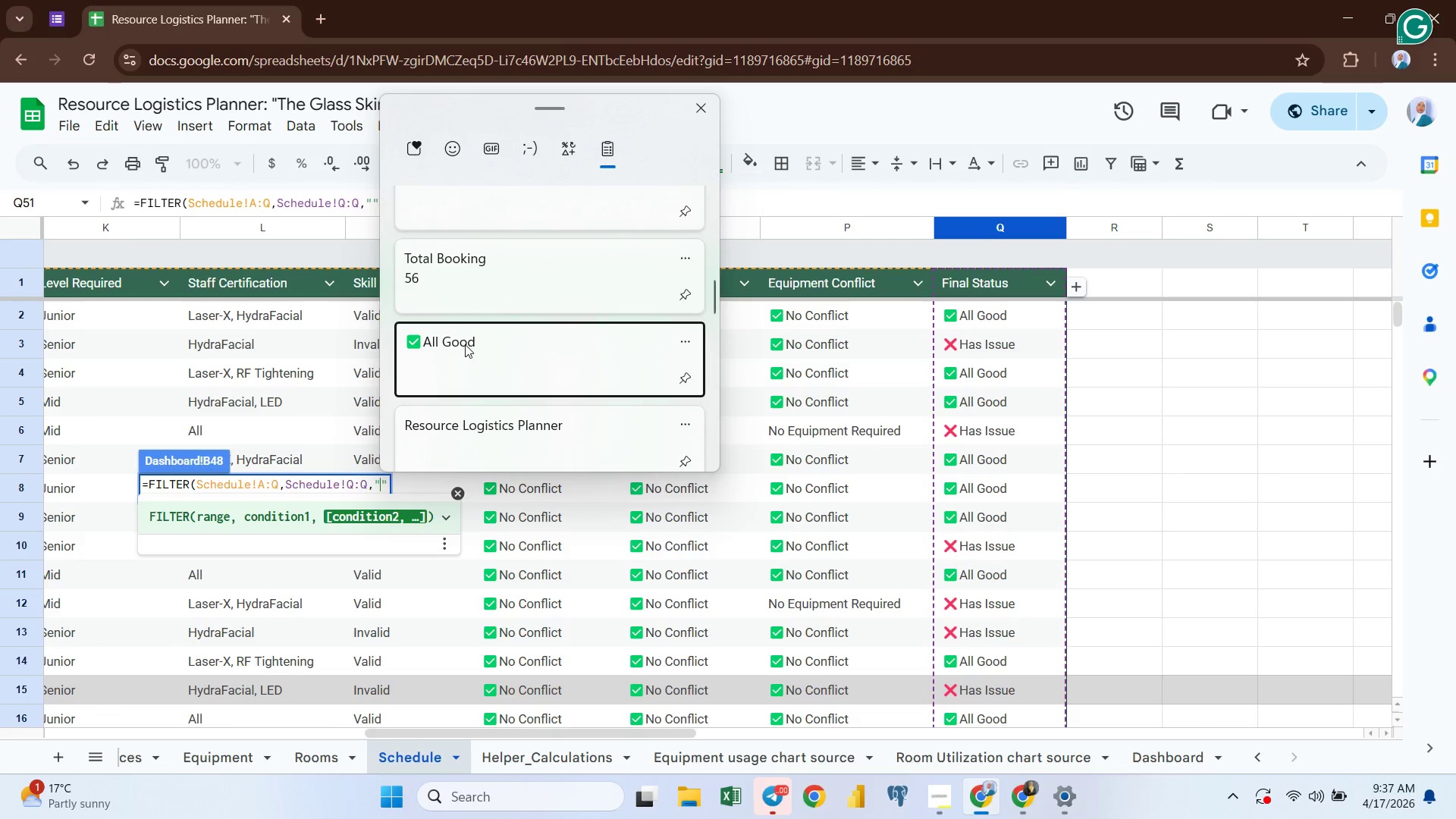 
key(Control+ControlLeft)
 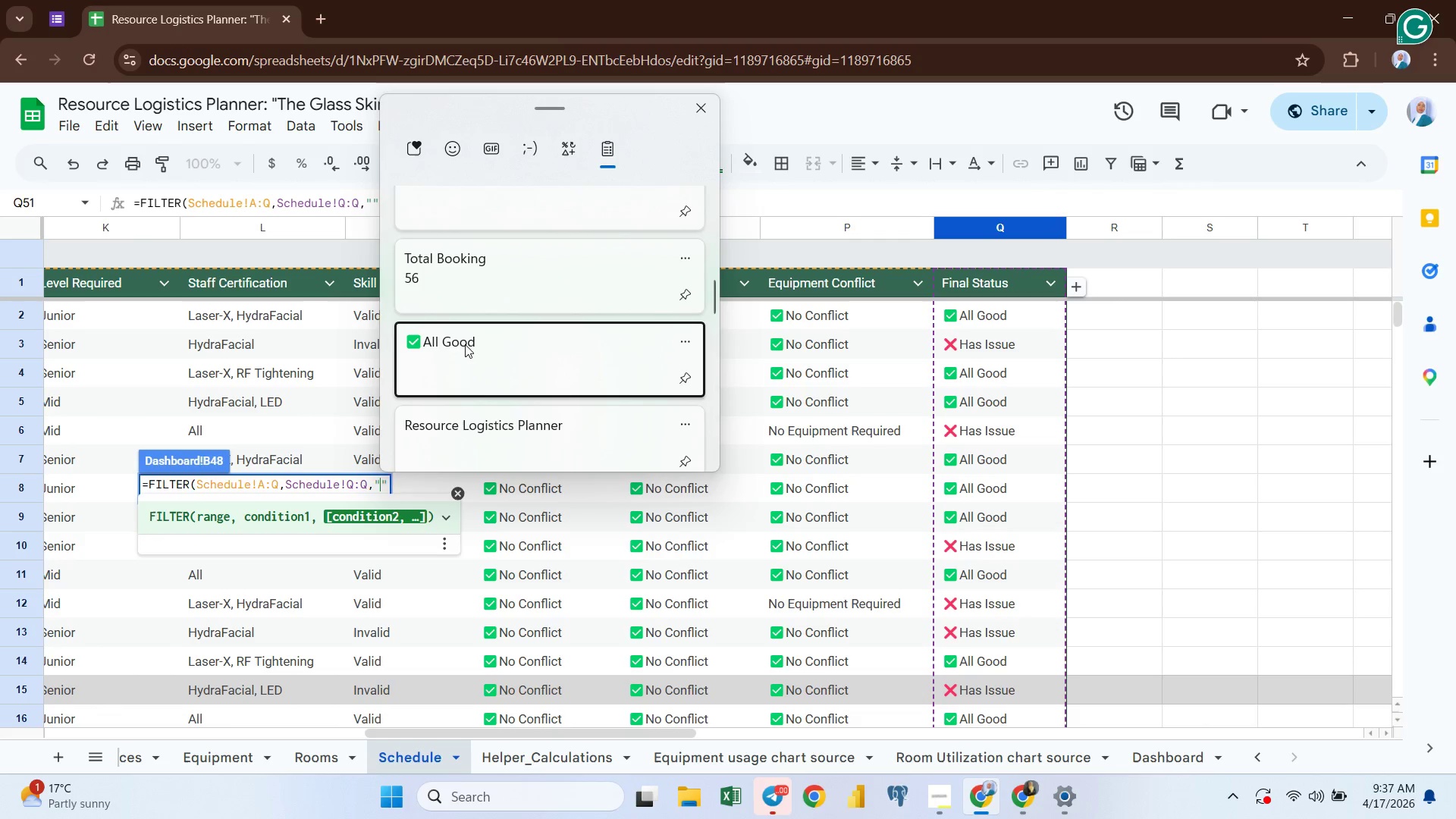 
key(Enter)
 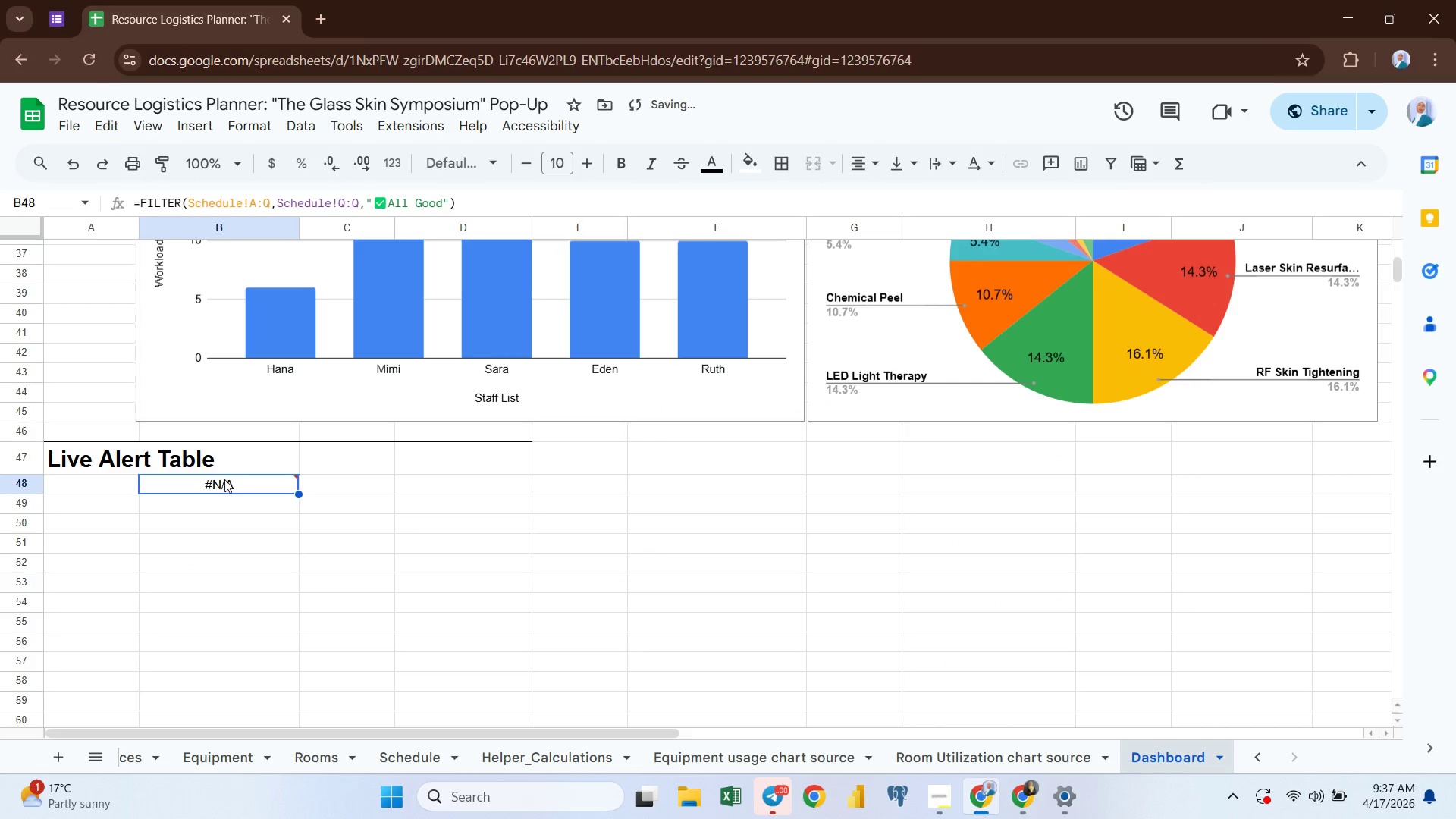 
left_click([231, 486])
 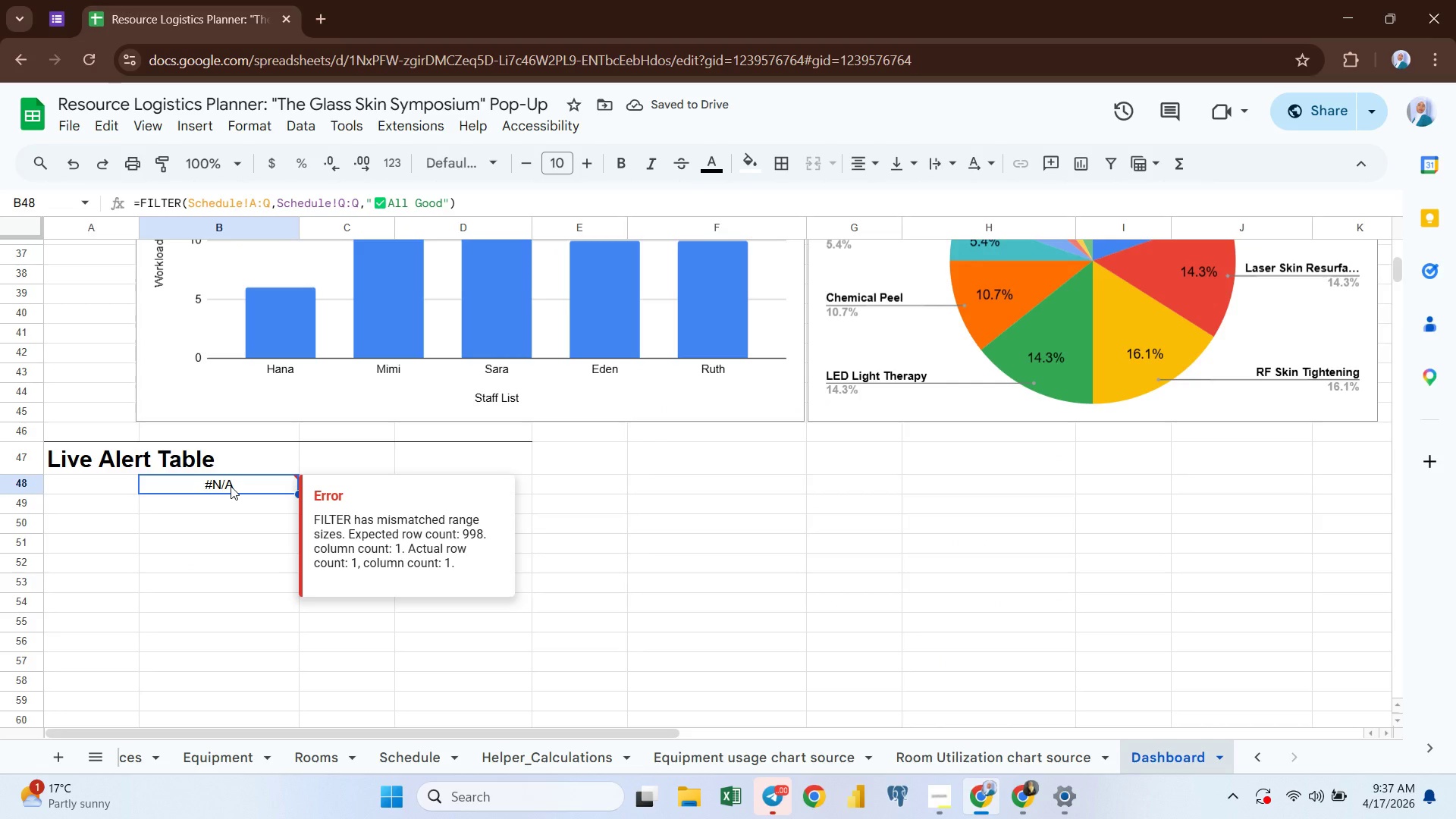 
double_click([231, 486])
 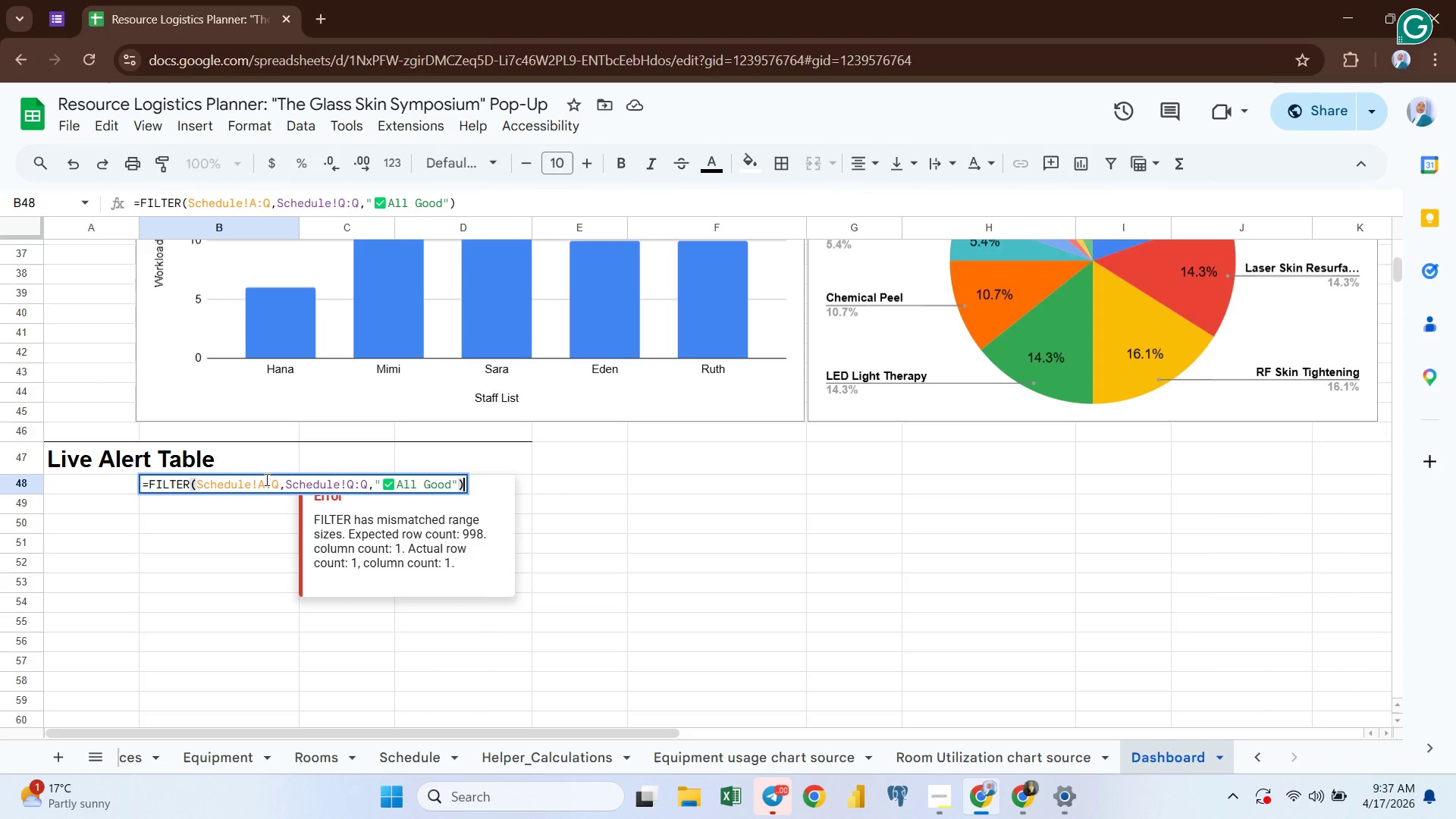 
wait(9.81)
 